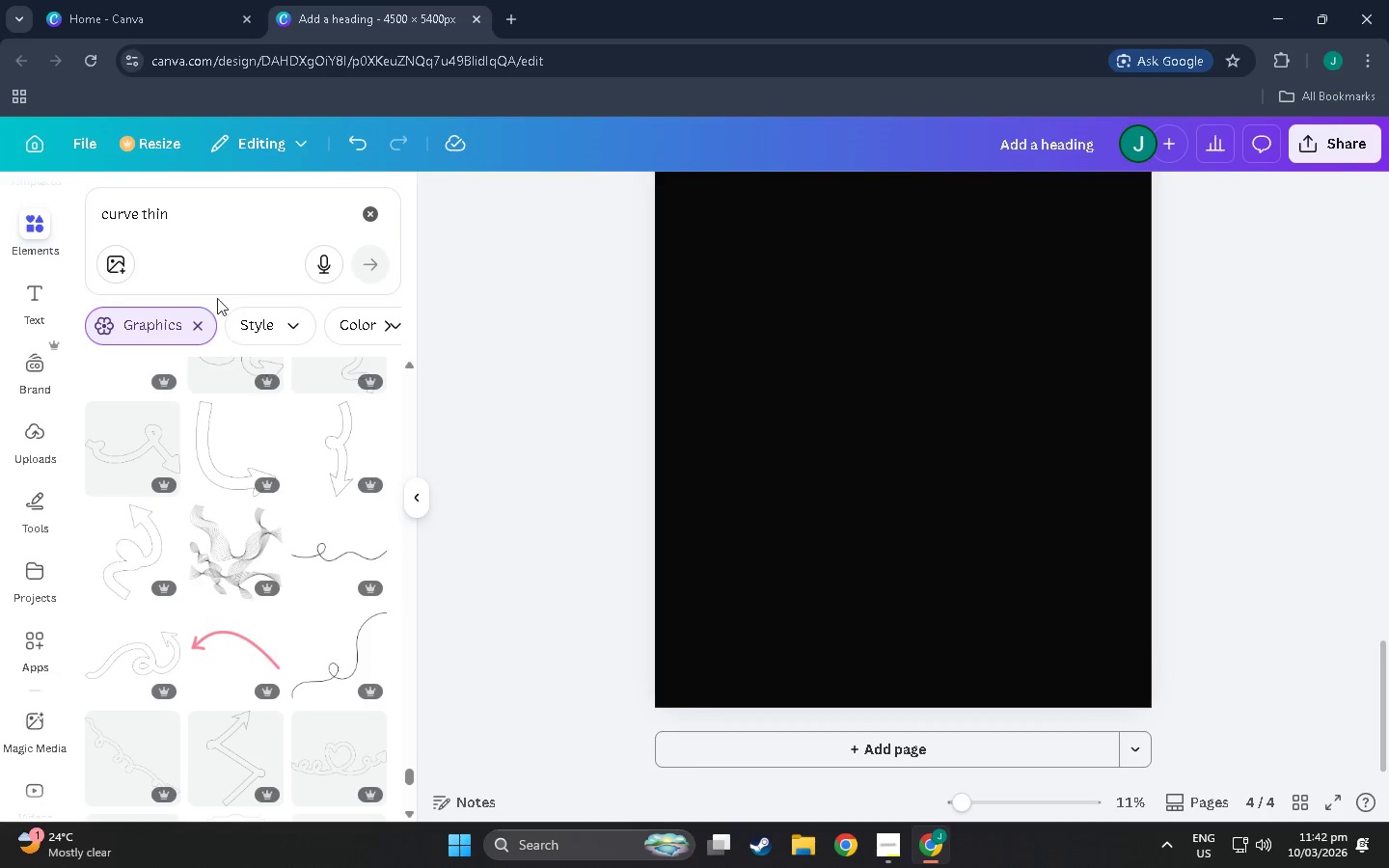 
left_click([204, 218])
 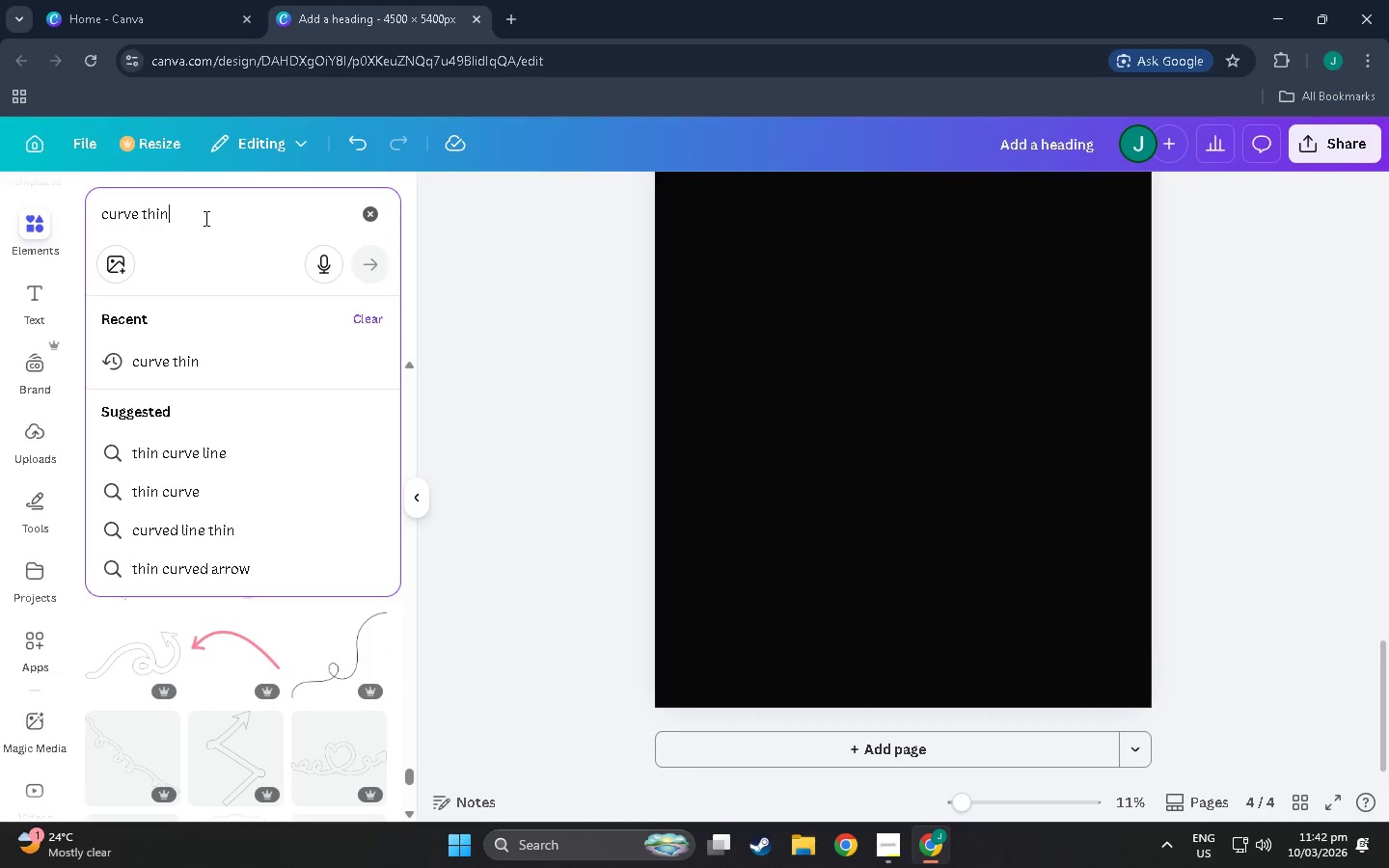 
type( l;)
key(Backspace)
type(ines)
 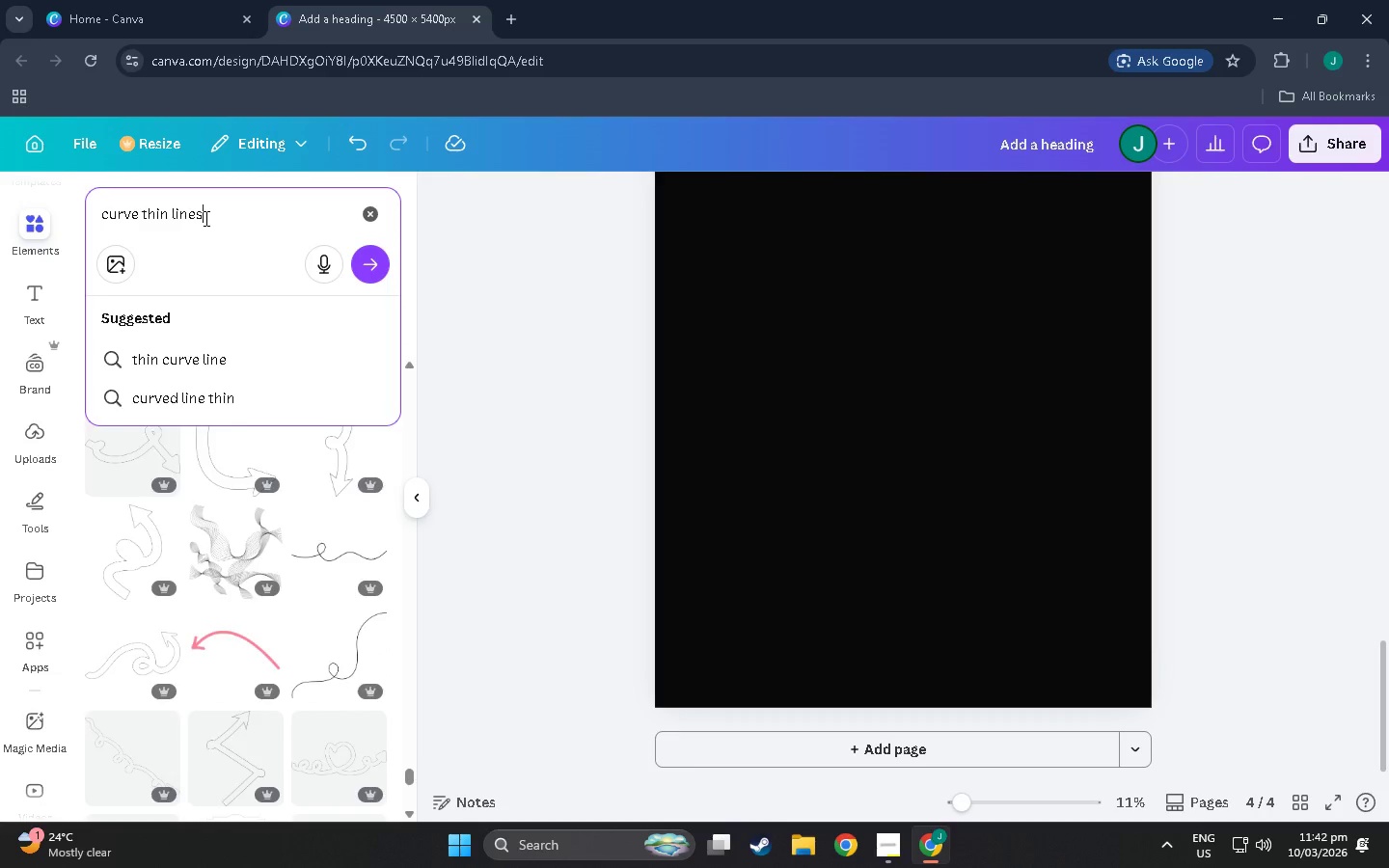 
key(Enter)
 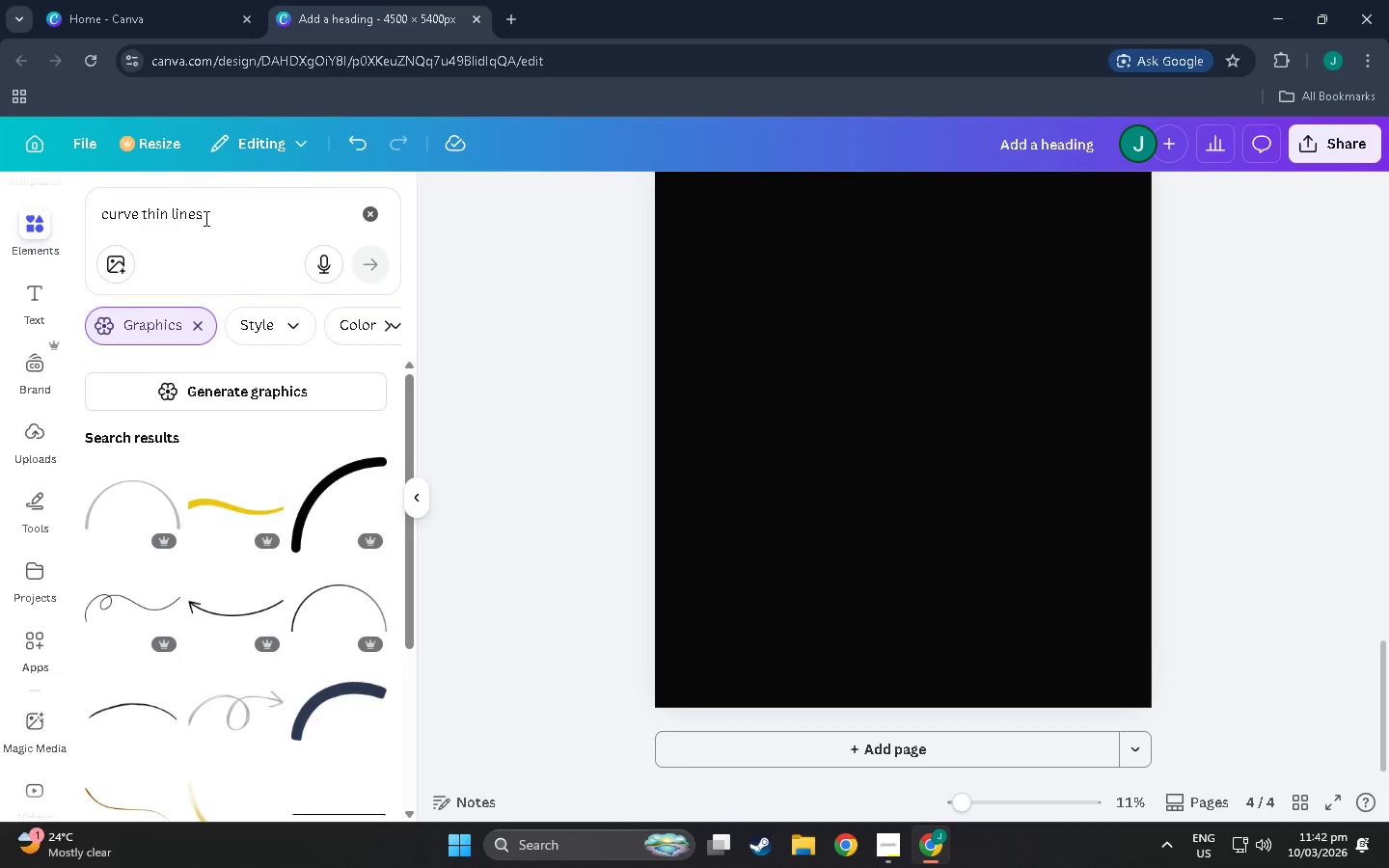 
scroll: coordinate [281, 584], scroll_direction: down, amount: 28.0
 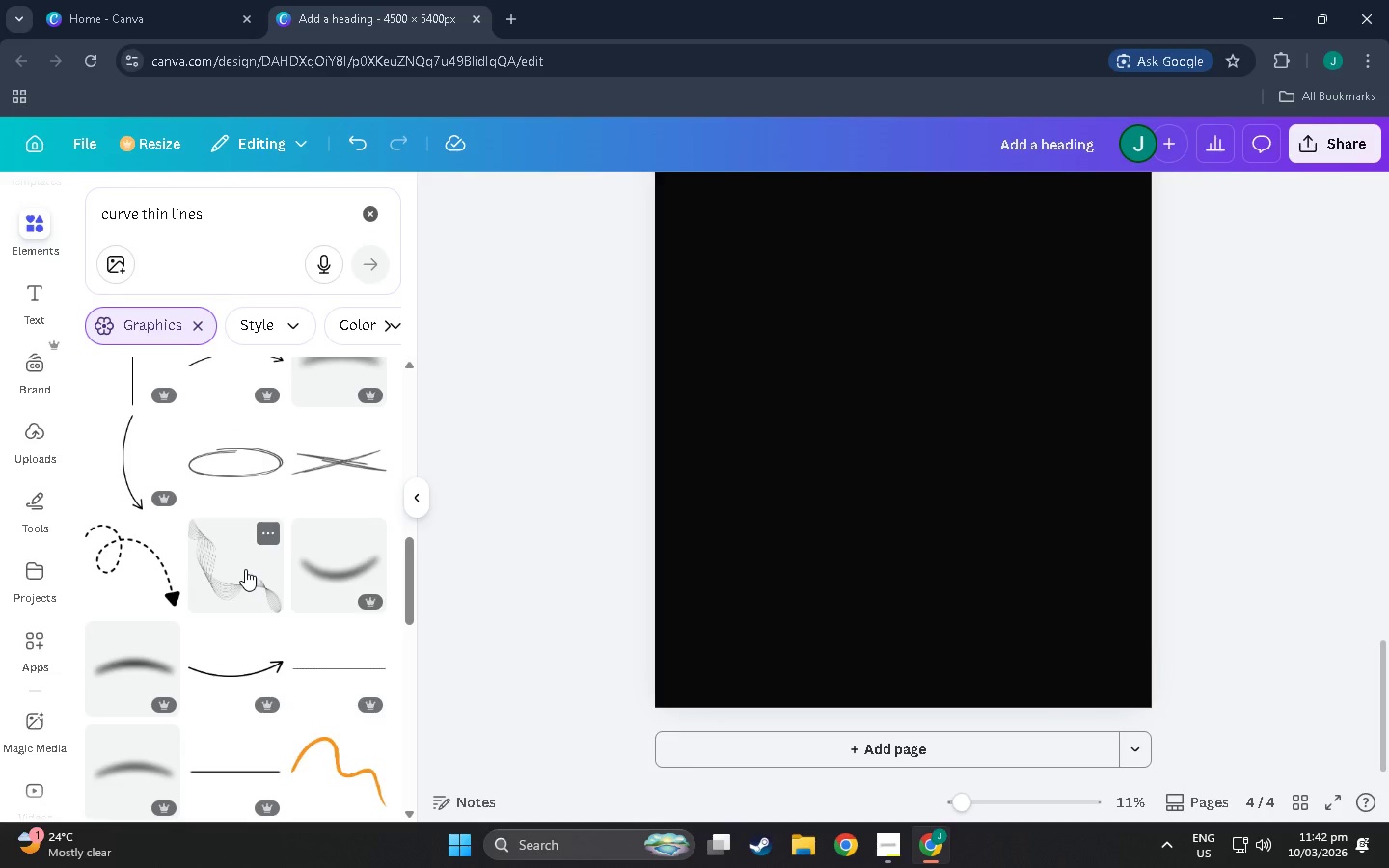 
left_click([245, 569])
 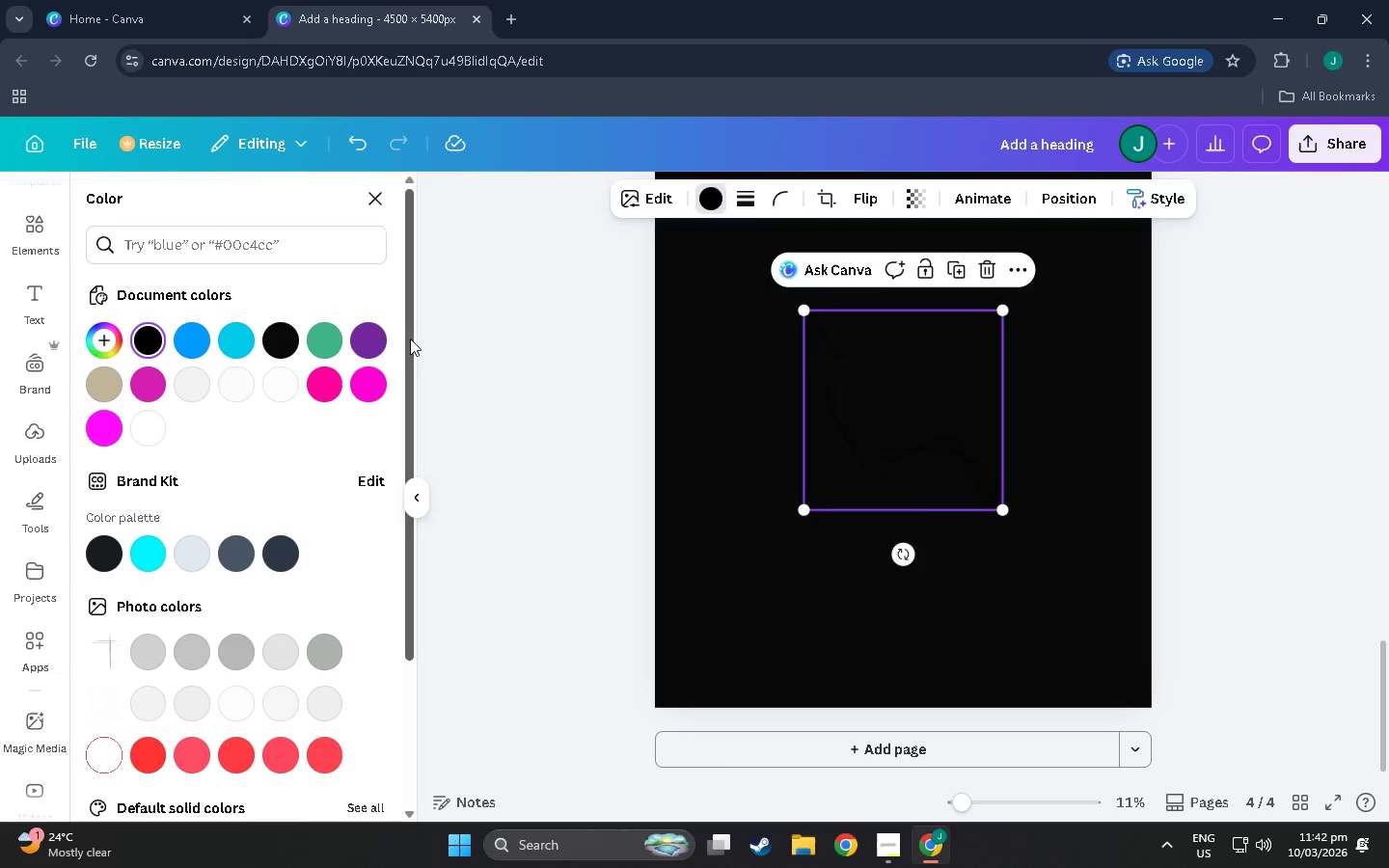 
double_click([311, 346])
 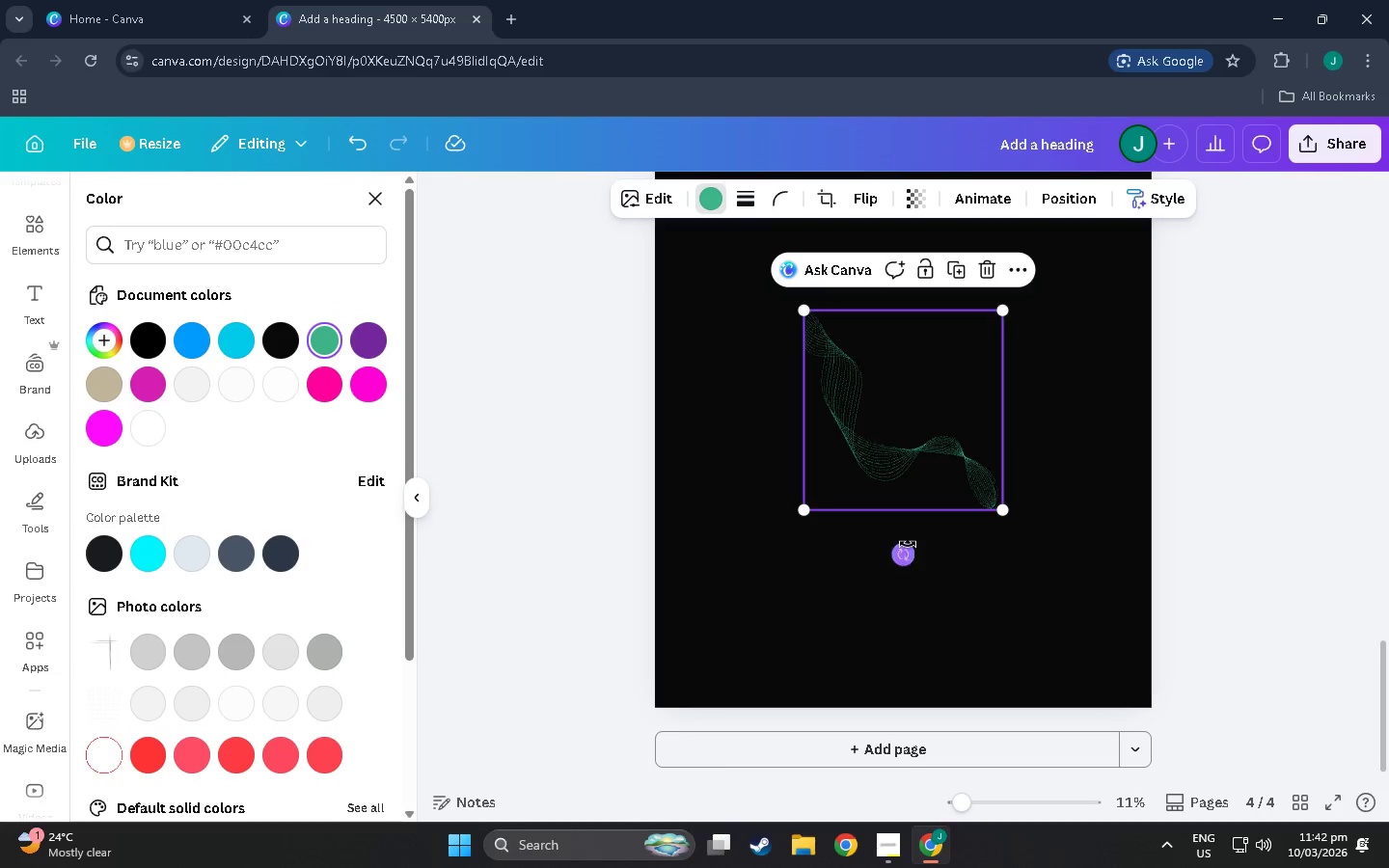 
left_click_drag(start_coordinate=[910, 548], to_coordinate=[773, 386])
 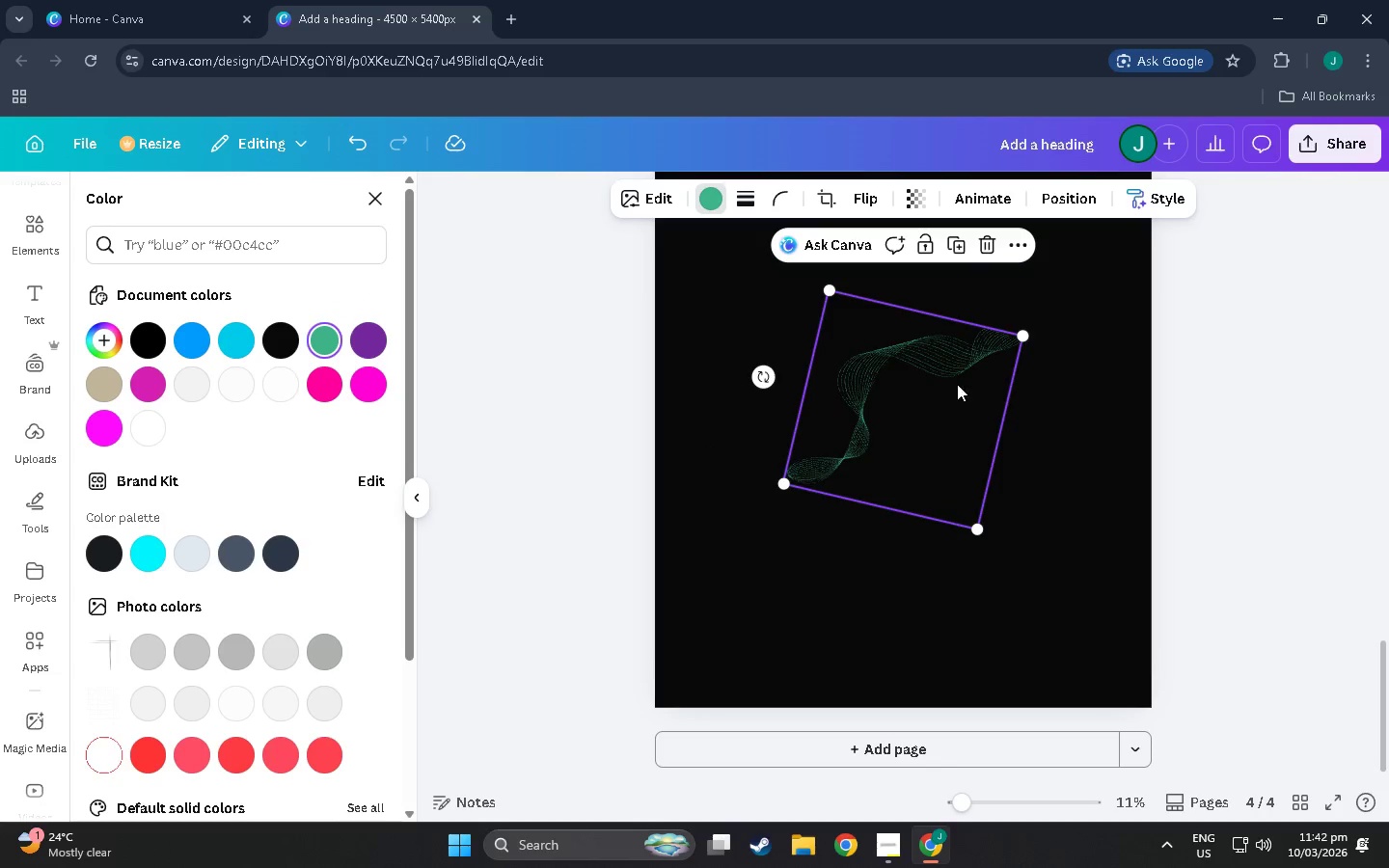 
left_click_drag(start_coordinate=[888, 645], to_coordinate=[912, 544])
 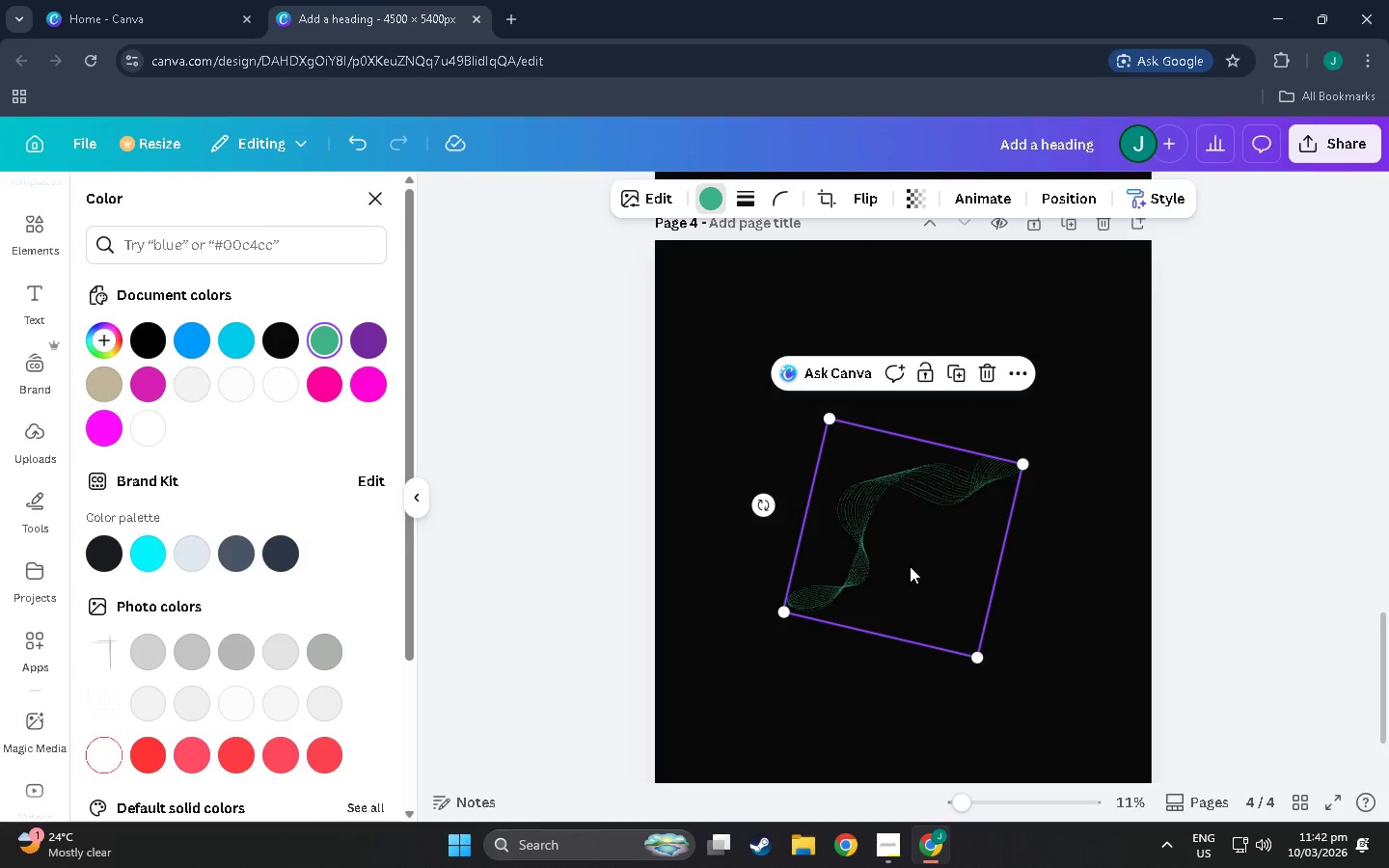 
scroll: coordinate [959, 393], scroll_direction: up, amount: 4.0
 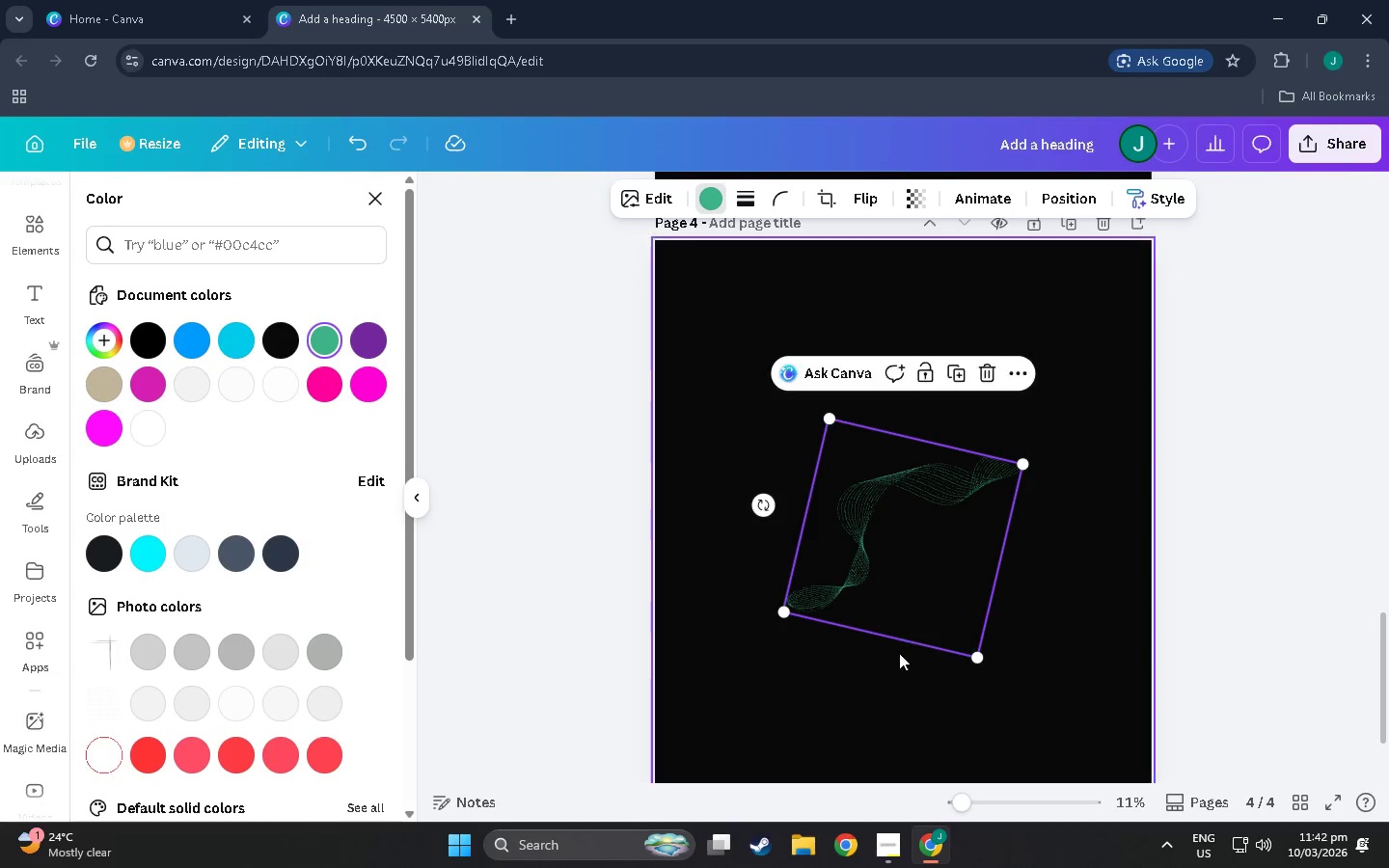 
left_click_drag(start_coordinate=[910, 566], to_coordinate=[1042, 421])
 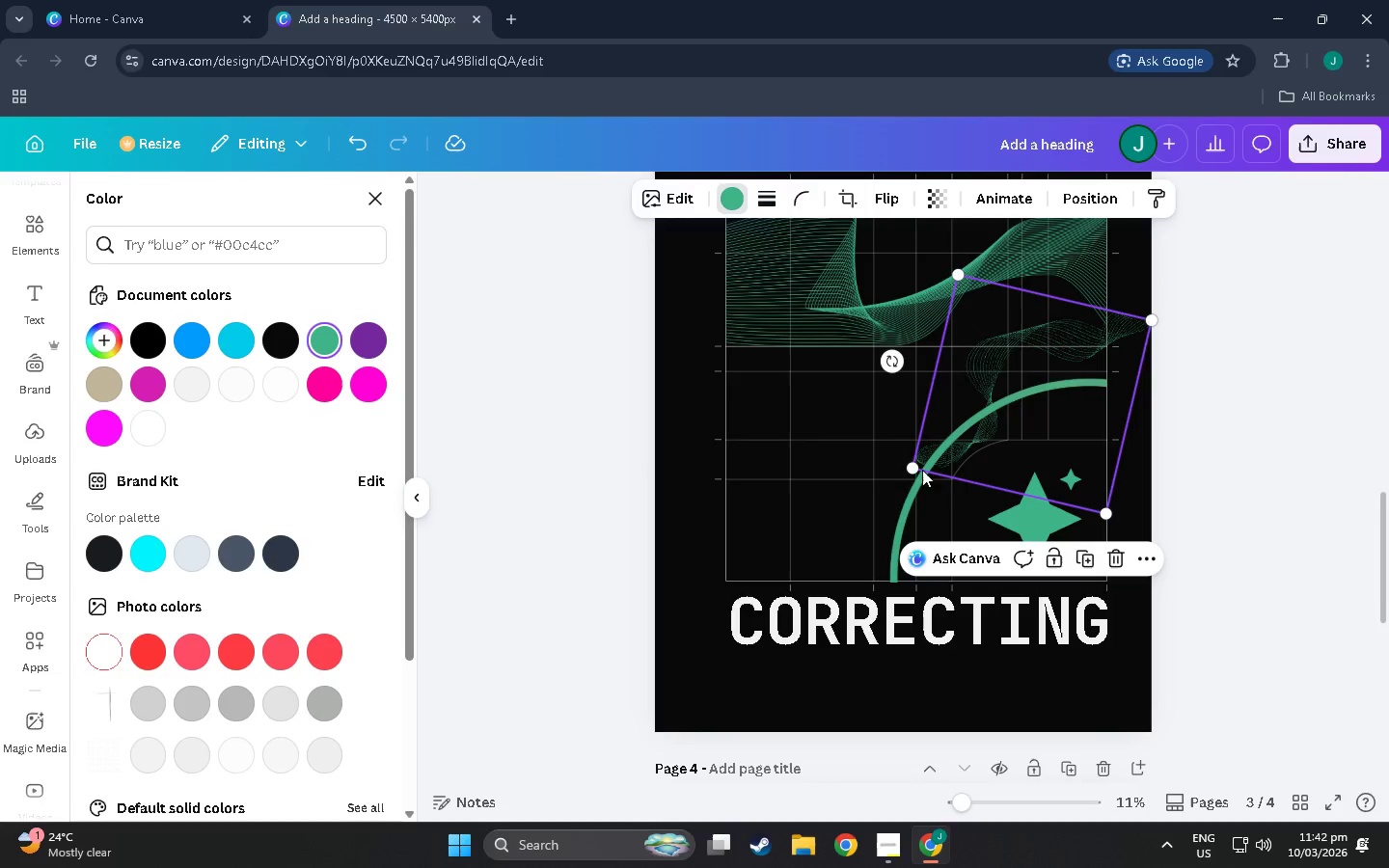 
scroll: coordinate [983, 388], scroll_direction: up, amount: 14.0
 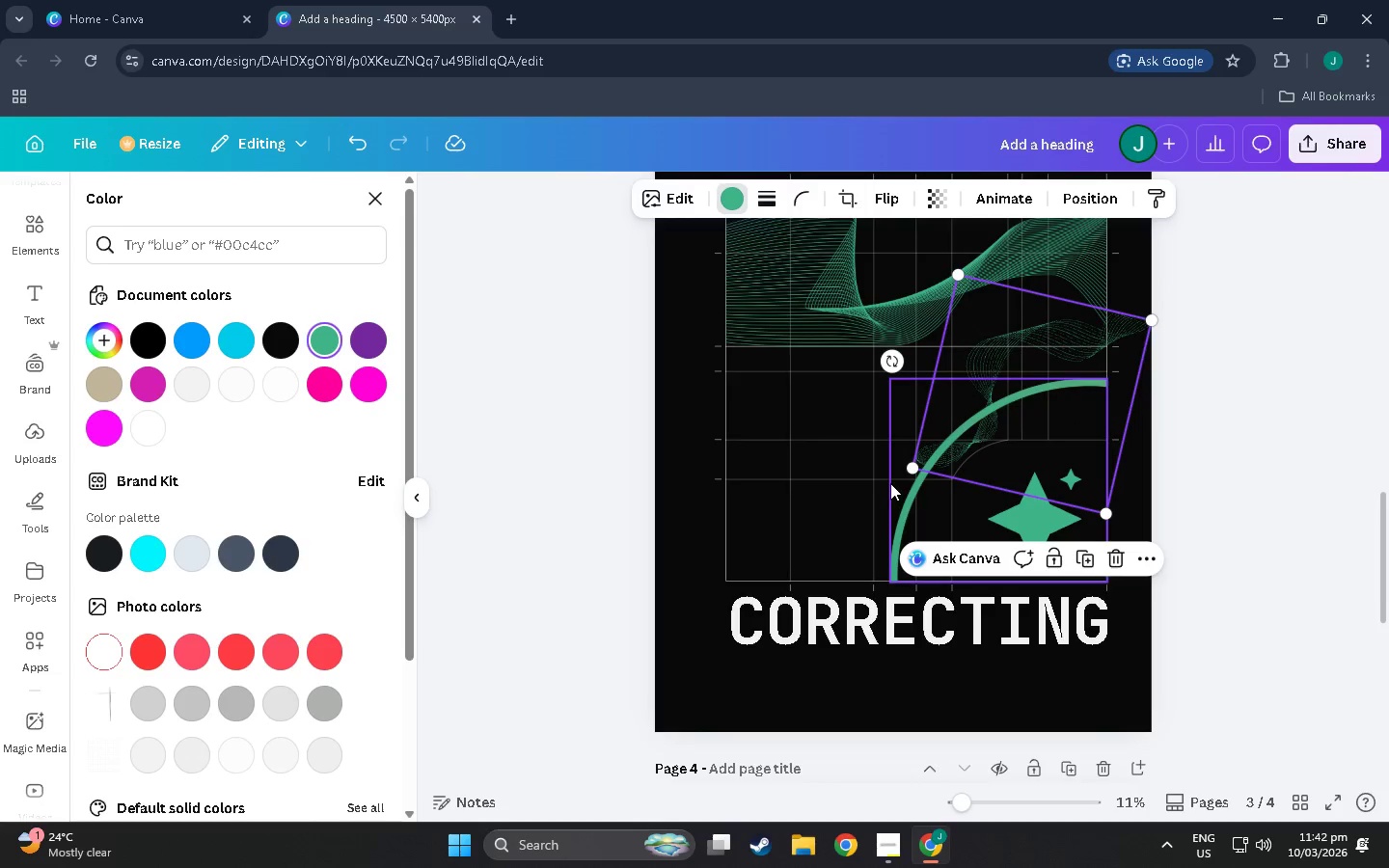 
left_click_drag(start_coordinate=[917, 468], to_coordinate=[739, 610])
 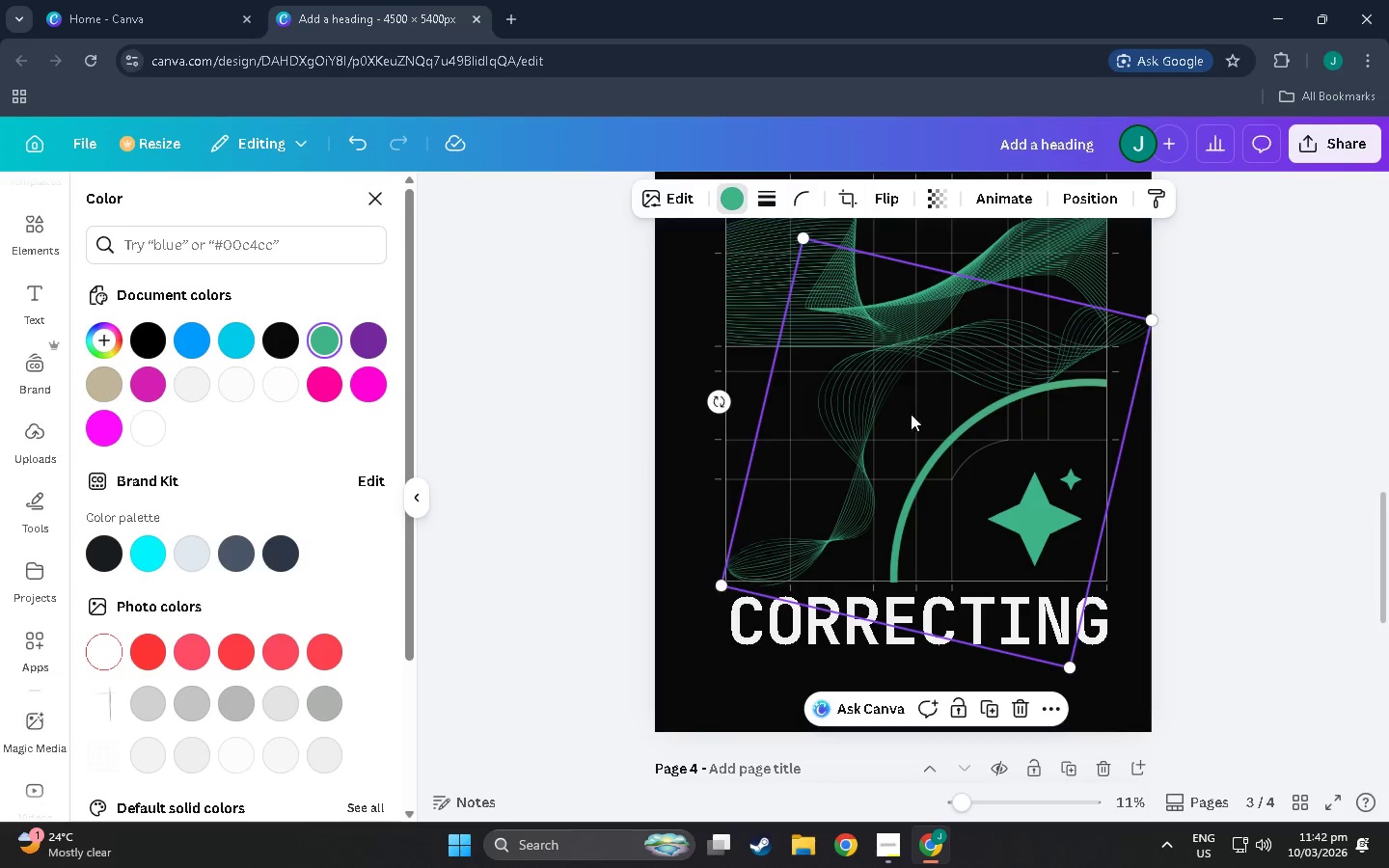 
left_click_drag(start_coordinate=[911, 414], to_coordinate=[945, 466])
 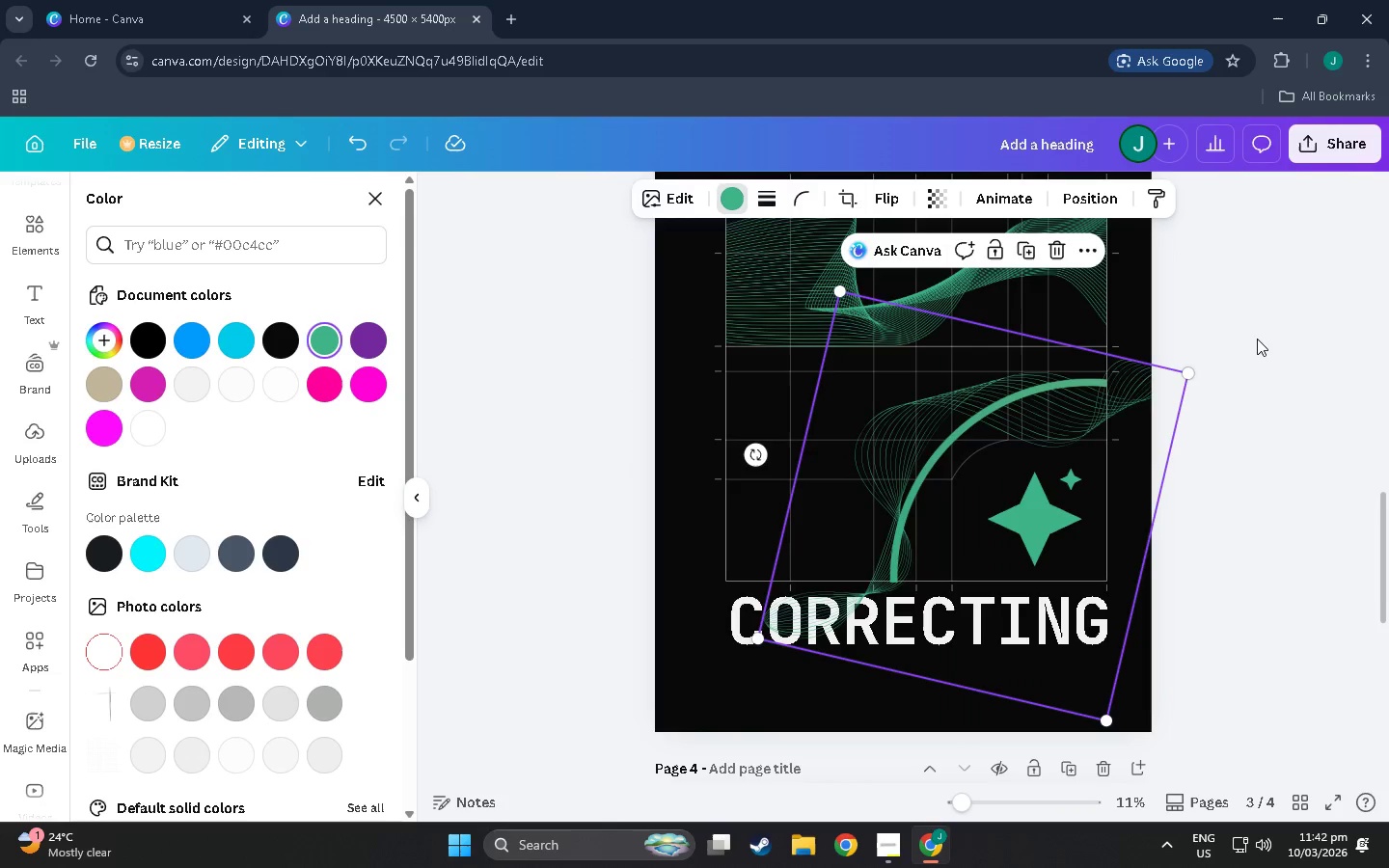 
right_click([947, 467])
 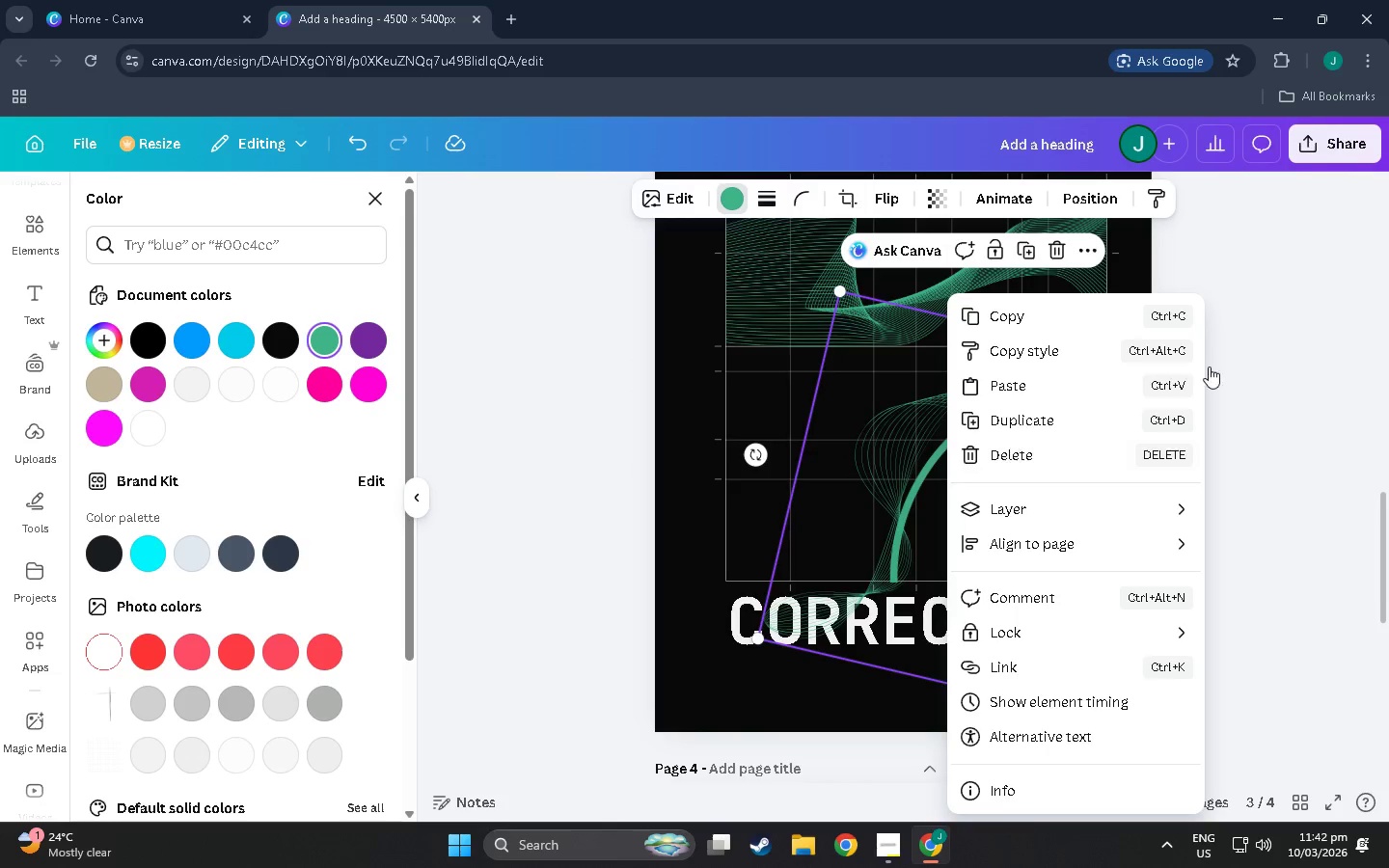 
left_click([1257, 339])
 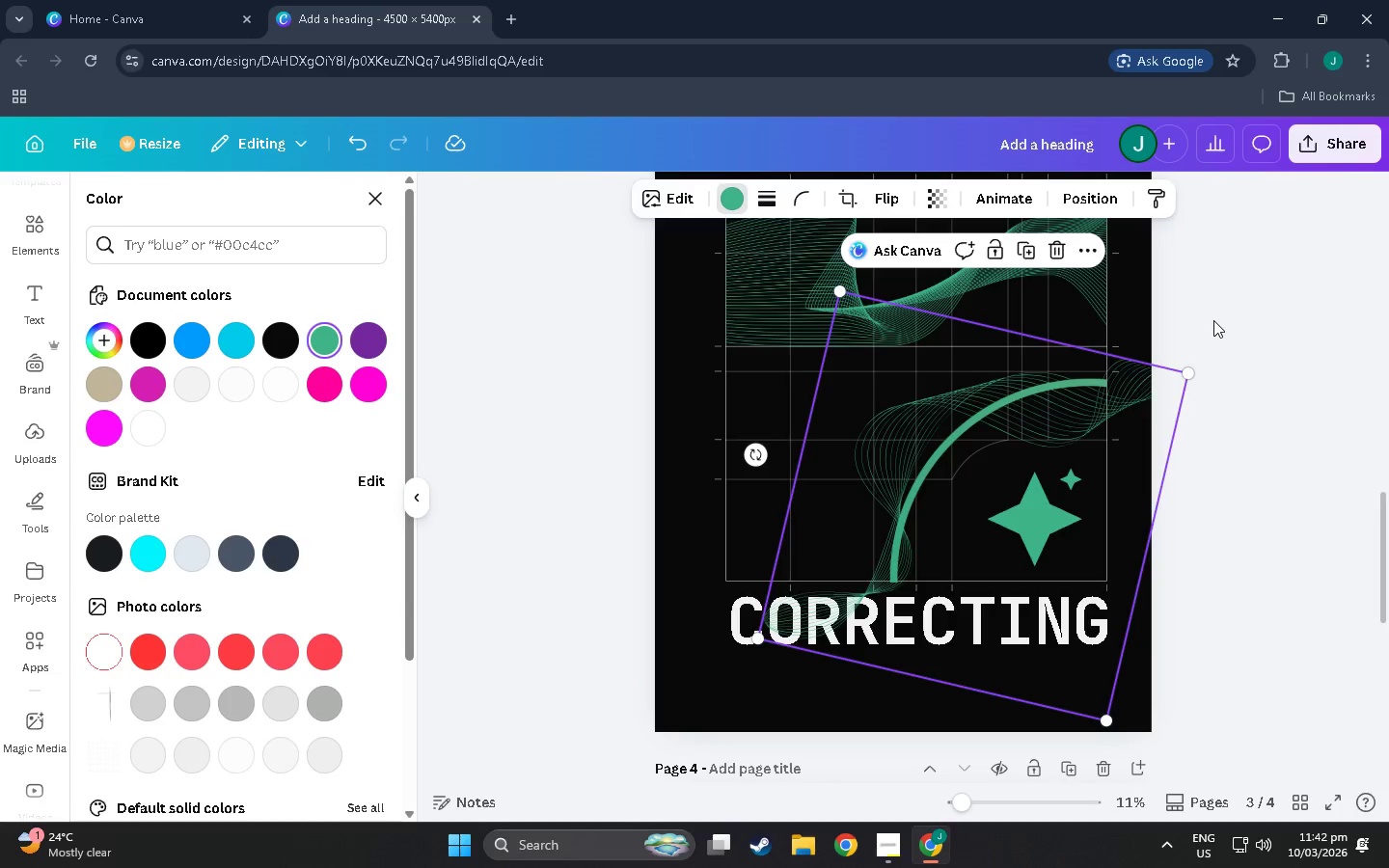 
left_click([1264, 375])
 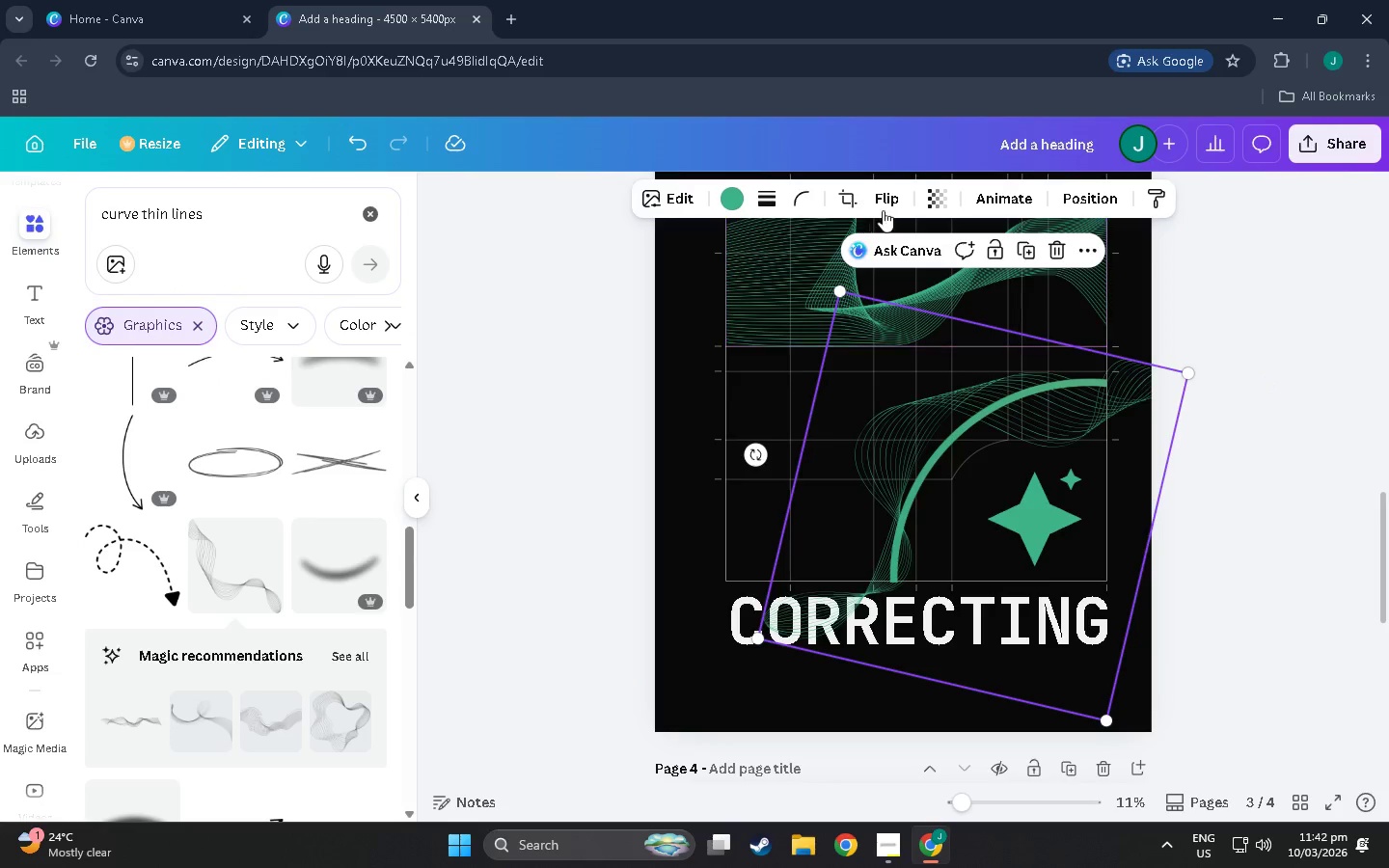 
left_click([1060, 244])
 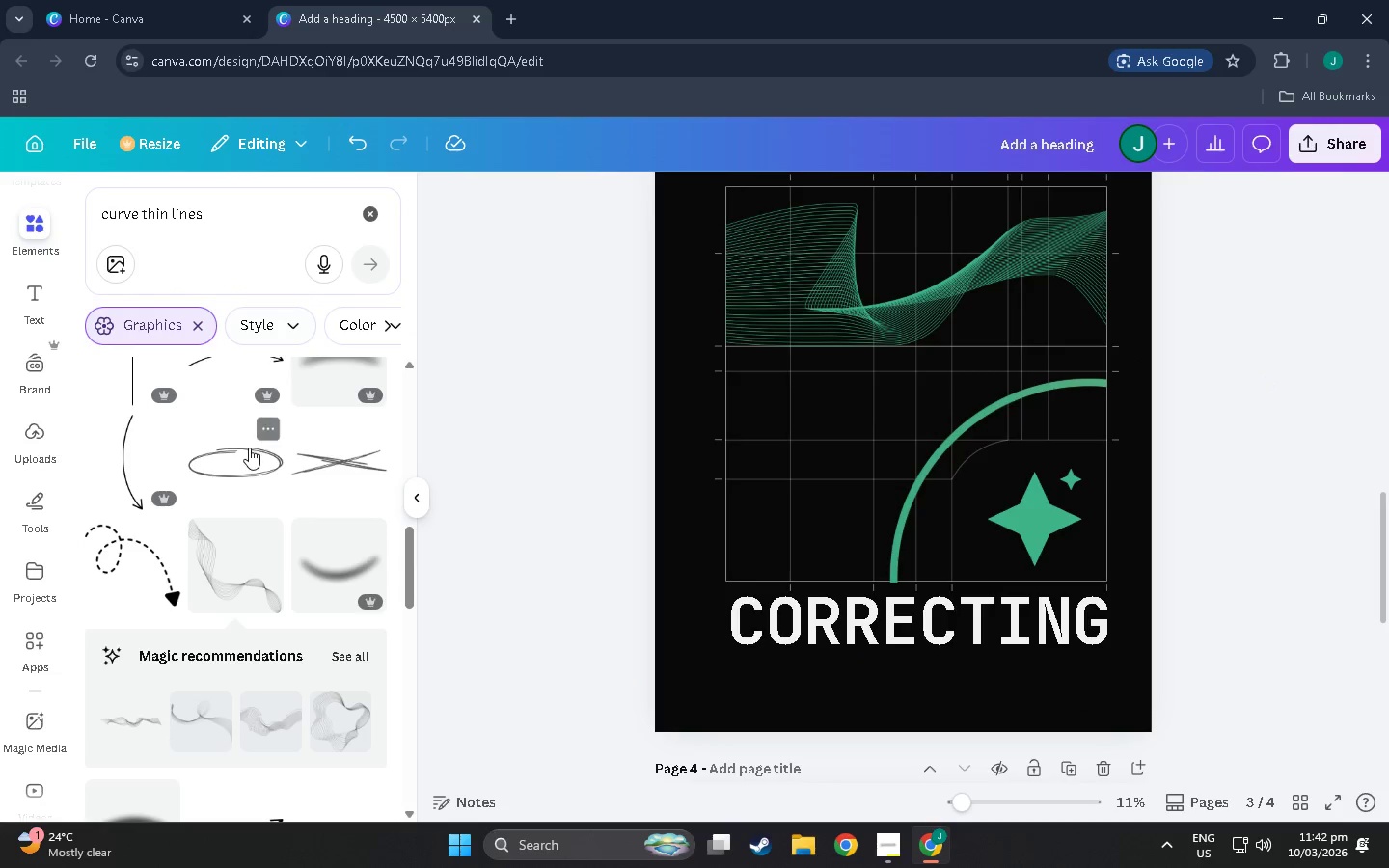 
scroll: coordinate [272, 419], scroll_direction: down, amount: 14.0
 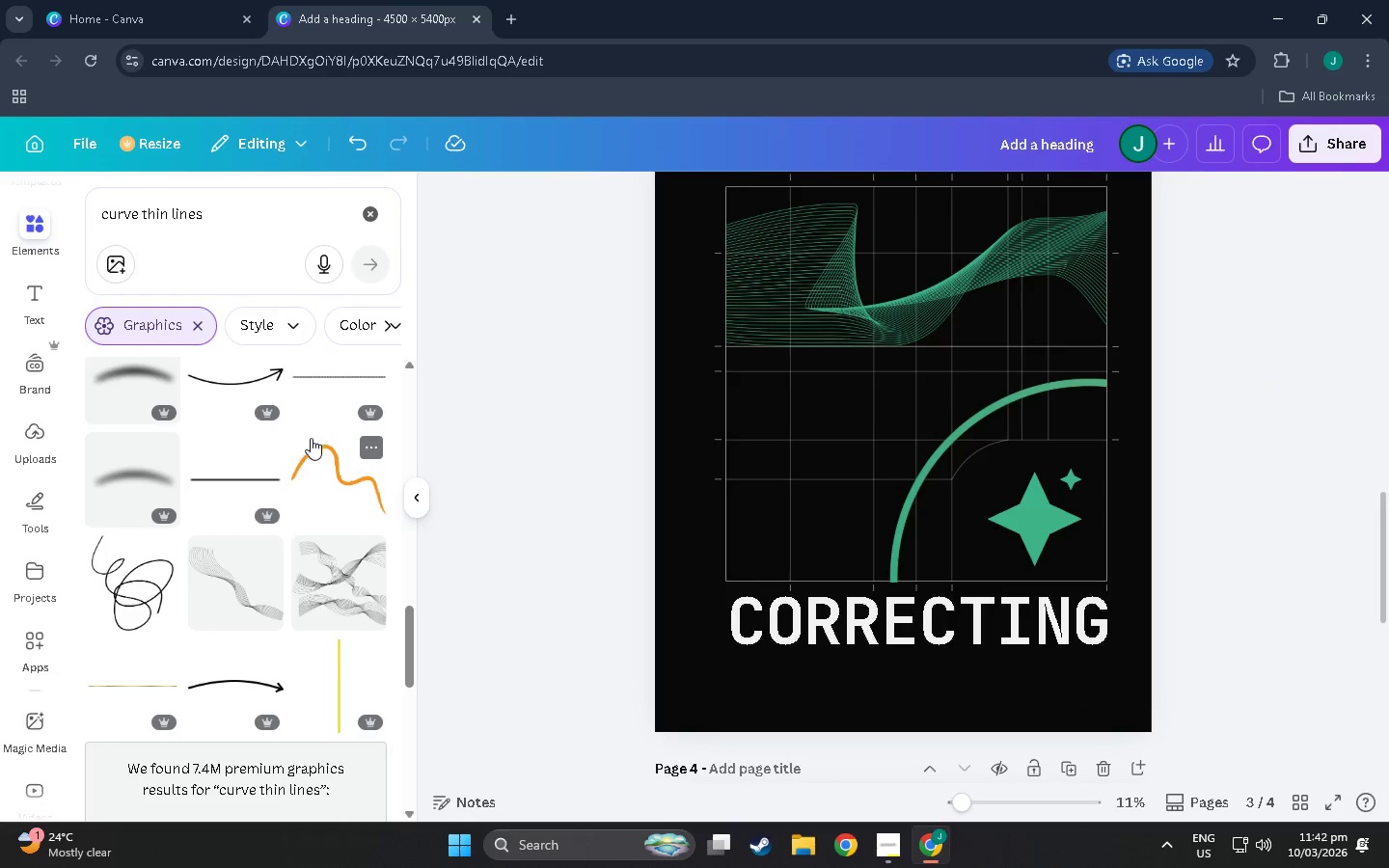 
scroll: coordinate [309, 432], scroll_direction: down, amount: 8.0
 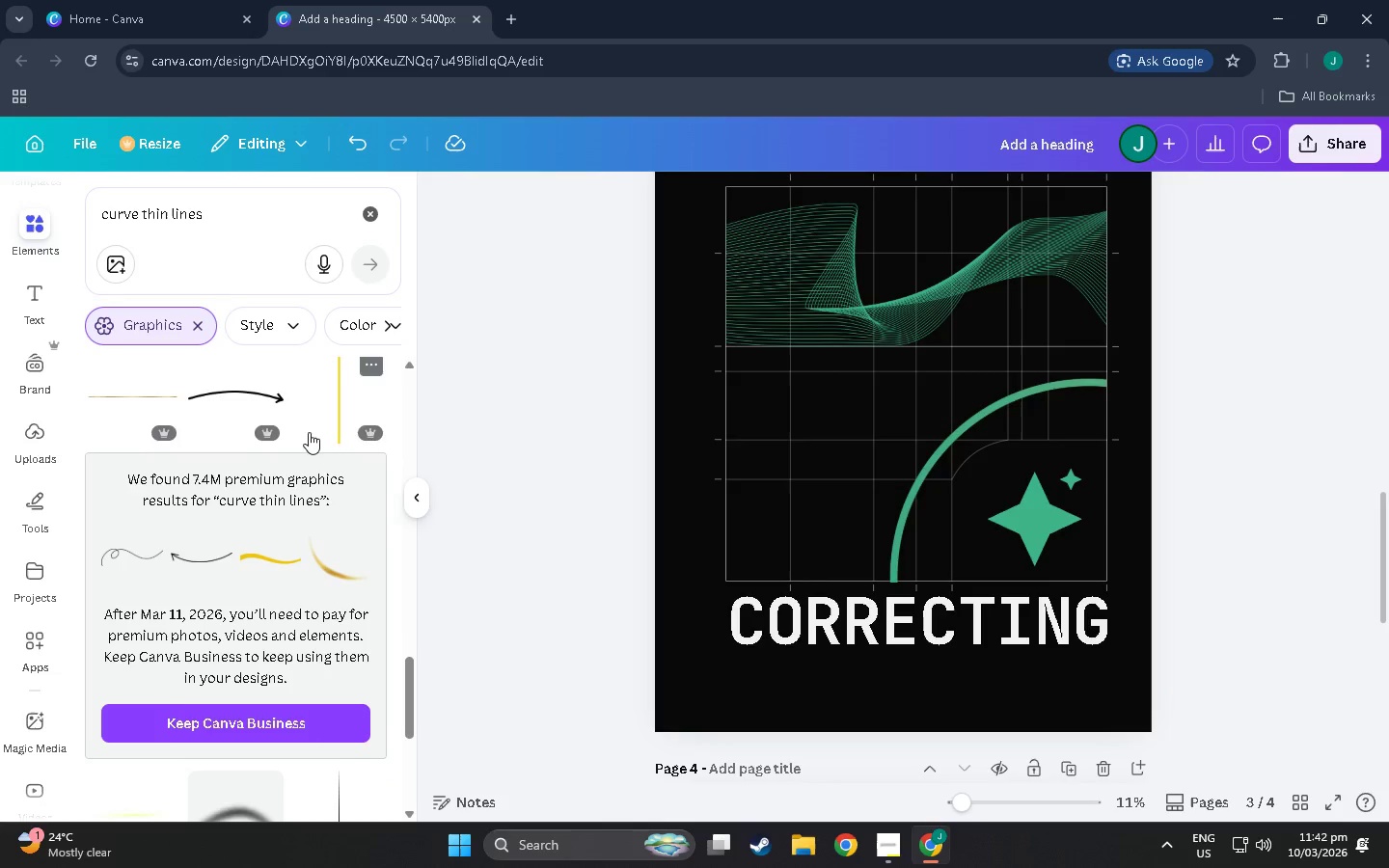 
scroll: coordinate [314, 462], scroll_direction: down, amount: 9.0
 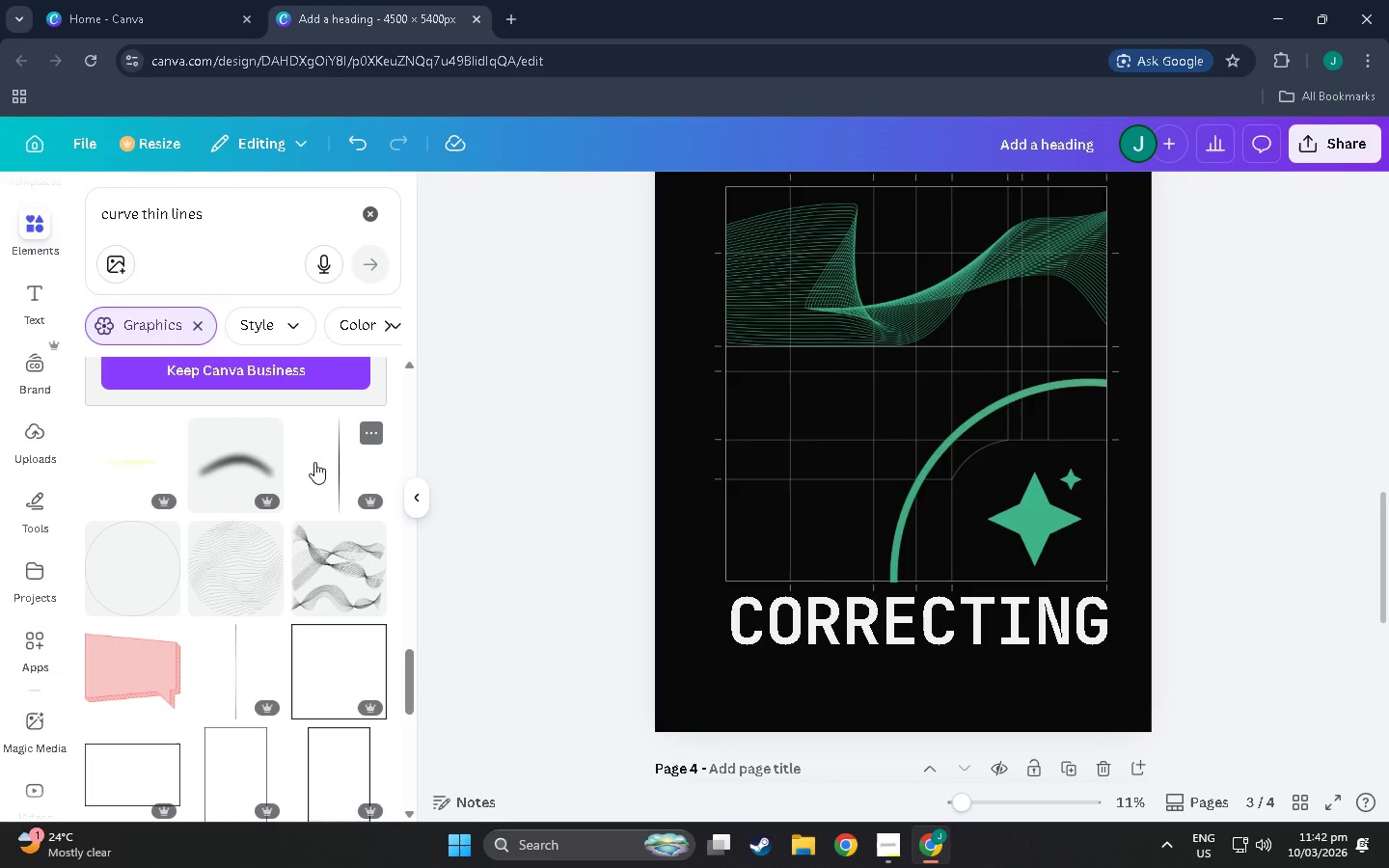 
scroll: coordinate [208, 530], scroll_direction: down, amount: 31.0
 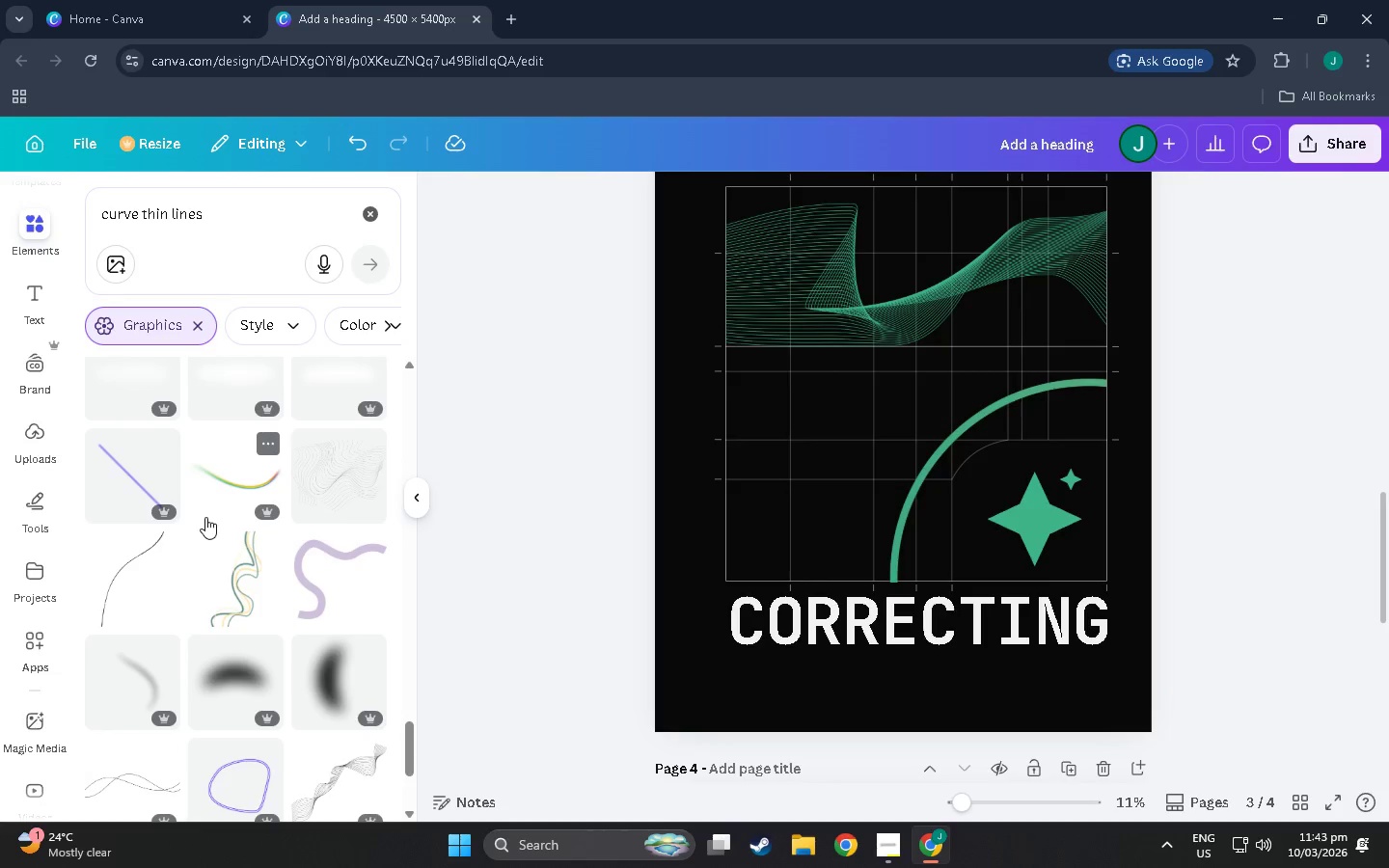 
scroll: coordinate [194, 530], scroll_direction: down, amount: 11.0
 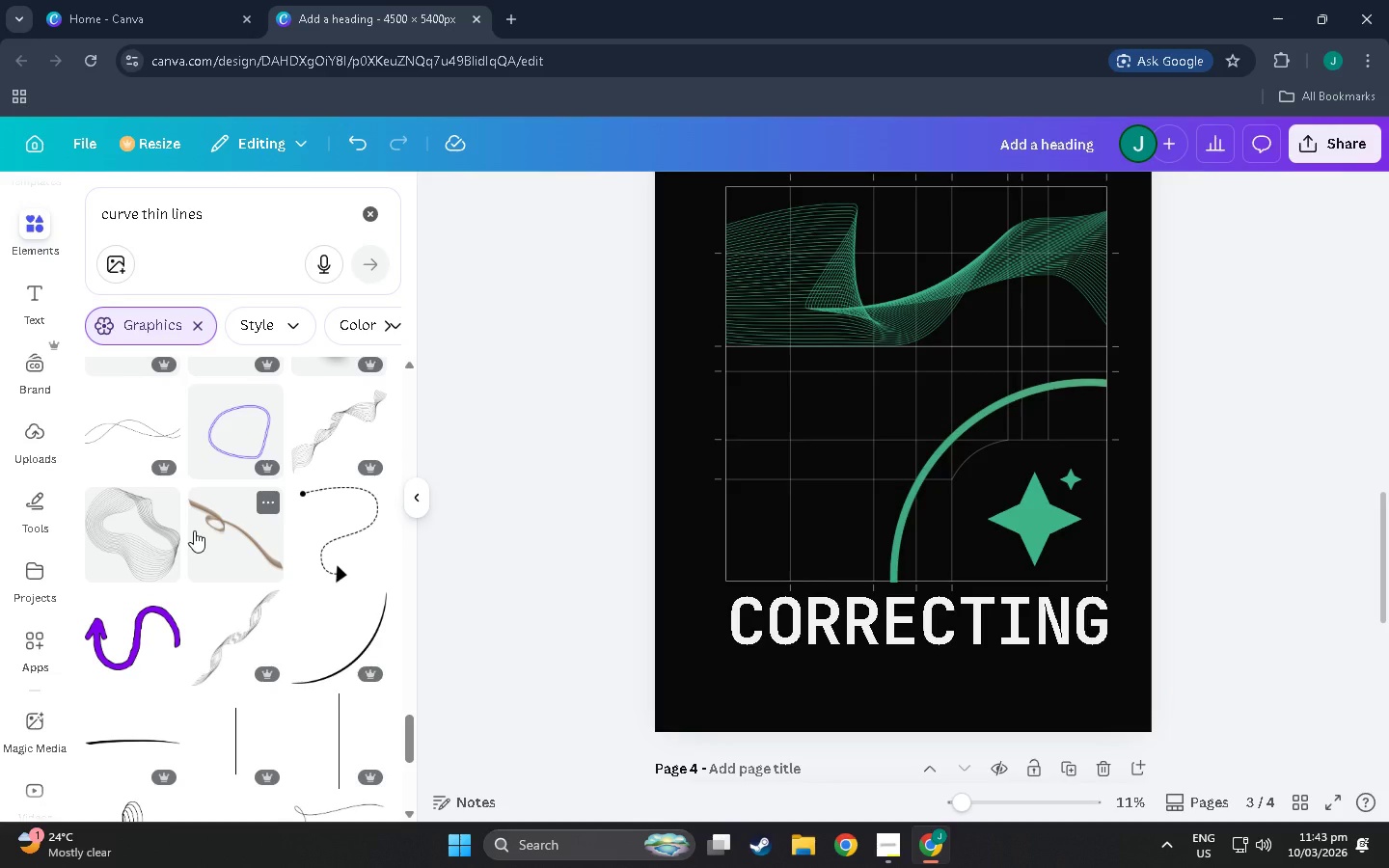 
wait(6.66)
 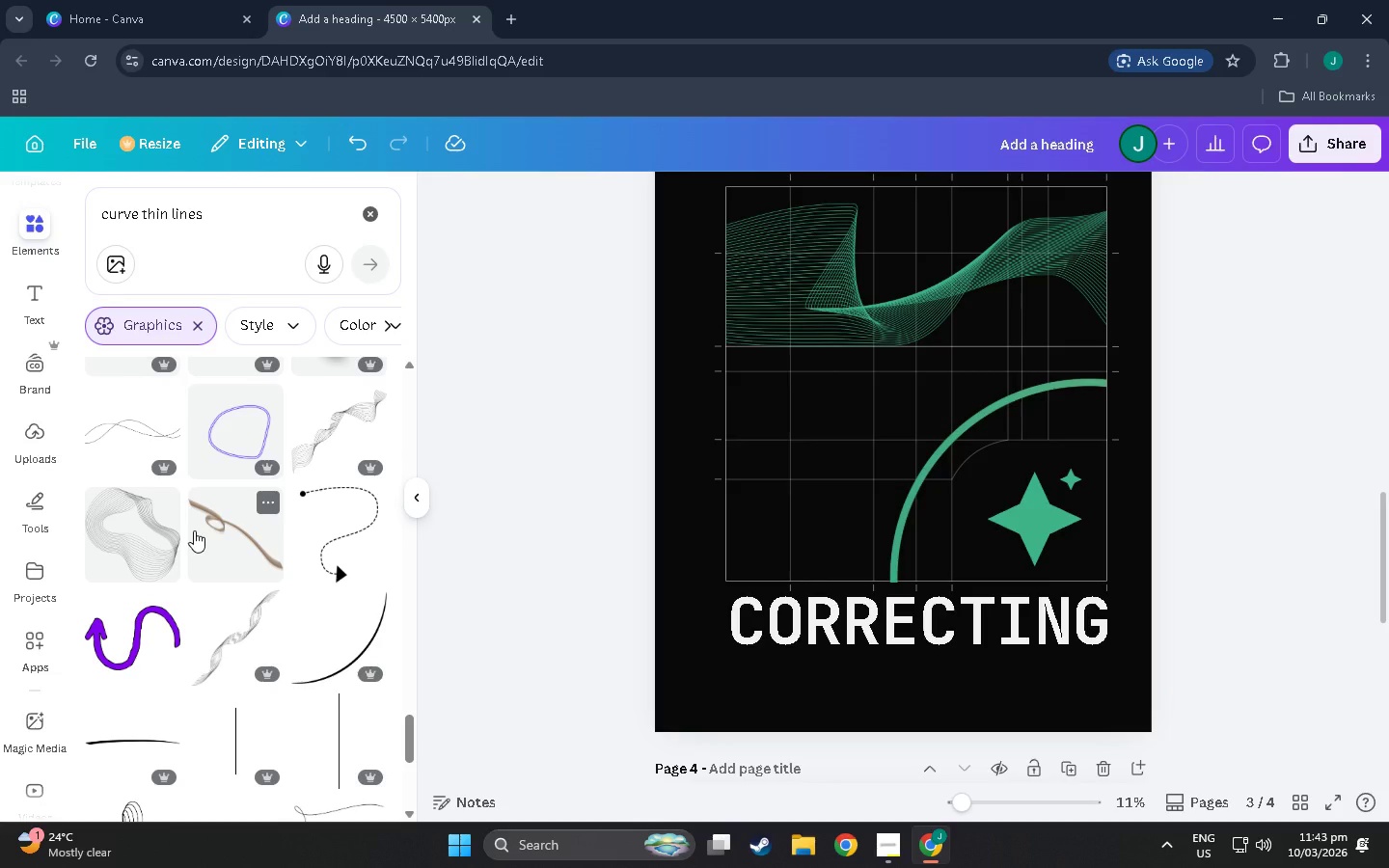 
scroll: coordinate [307, 528], scroll_direction: down, amount: 37.0
 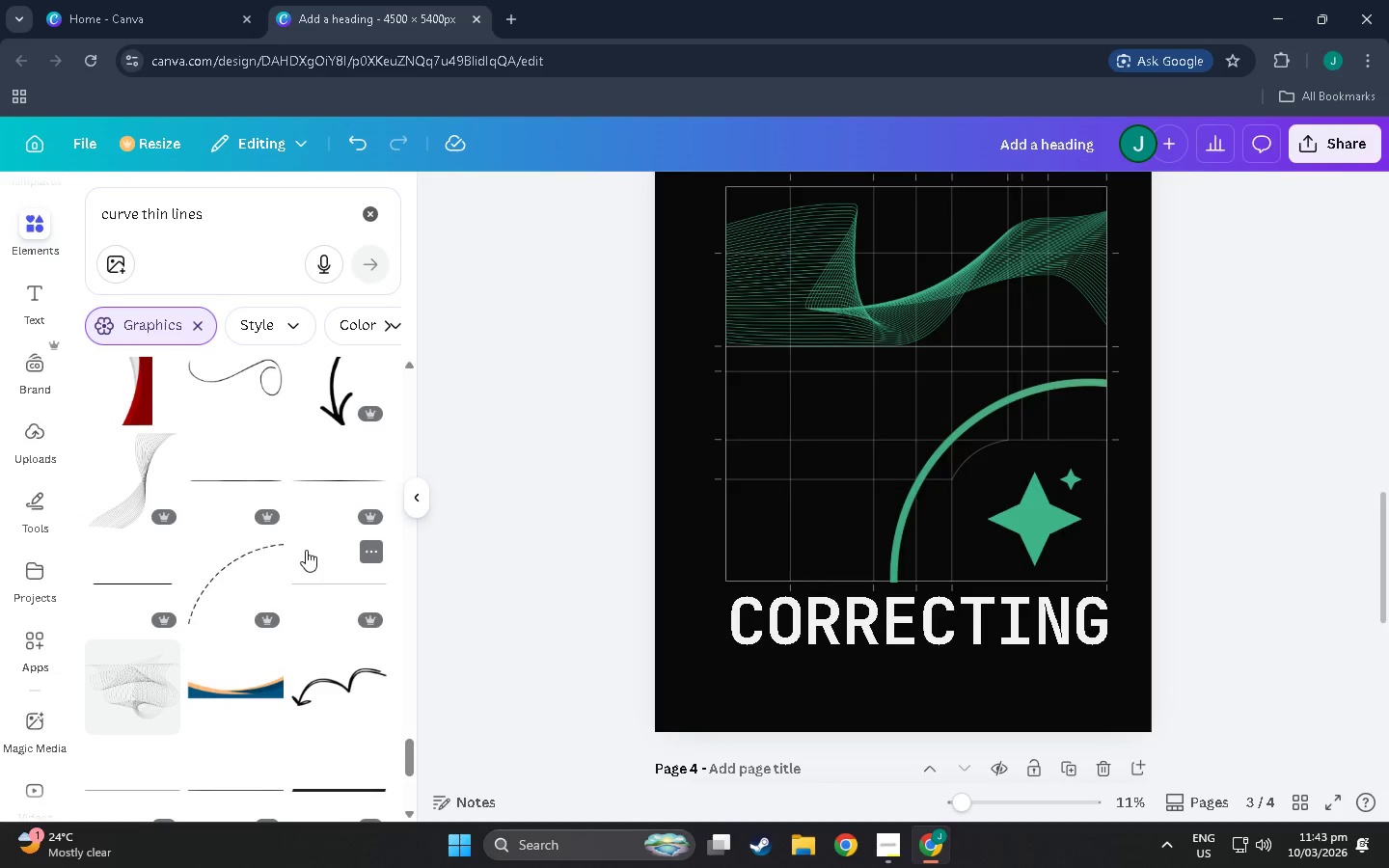 
scroll: coordinate [244, 532], scroll_direction: down, amount: 17.0
 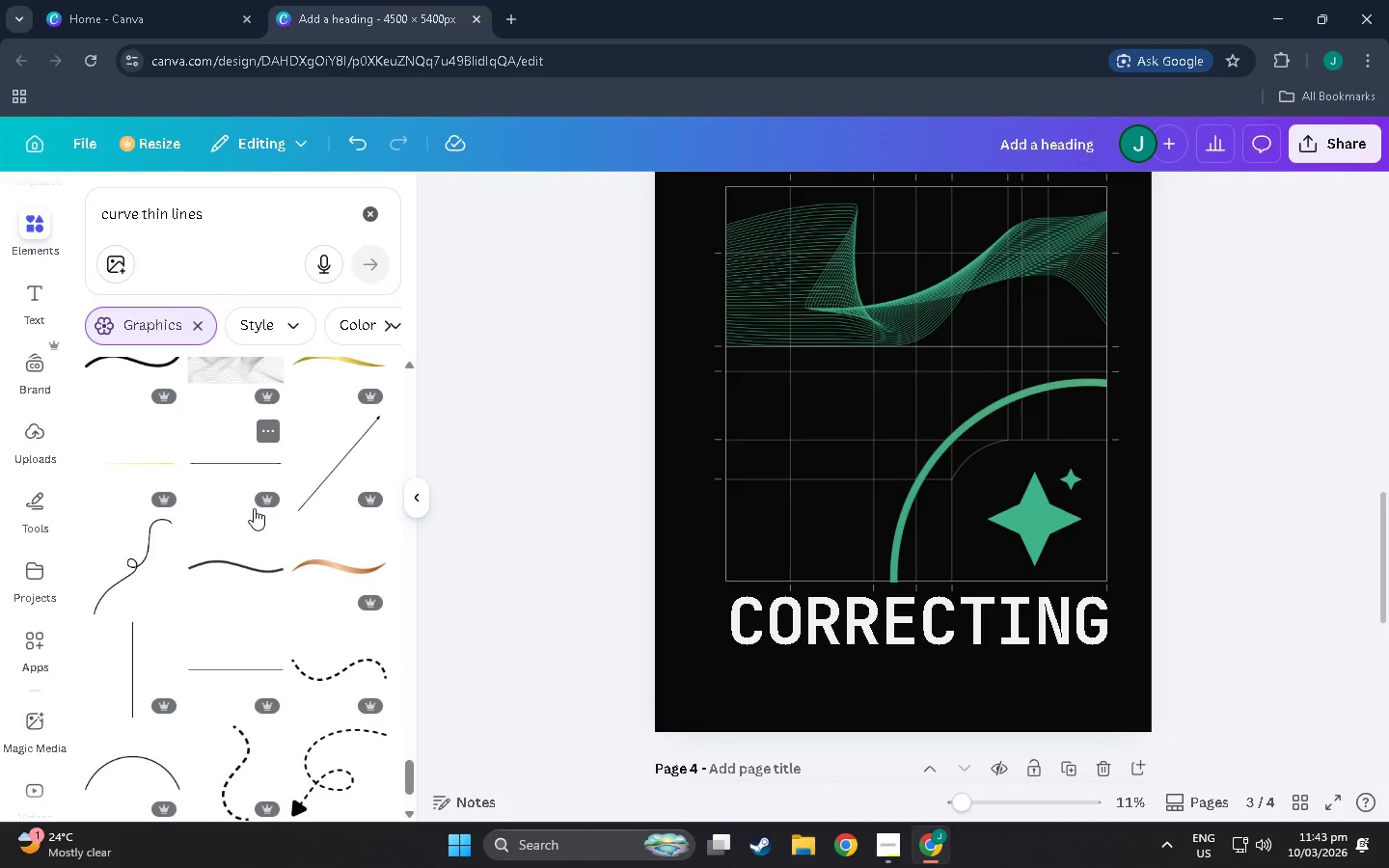 
scroll: coordinate [254, 501], scroll_direction: up, amount: 3.0
 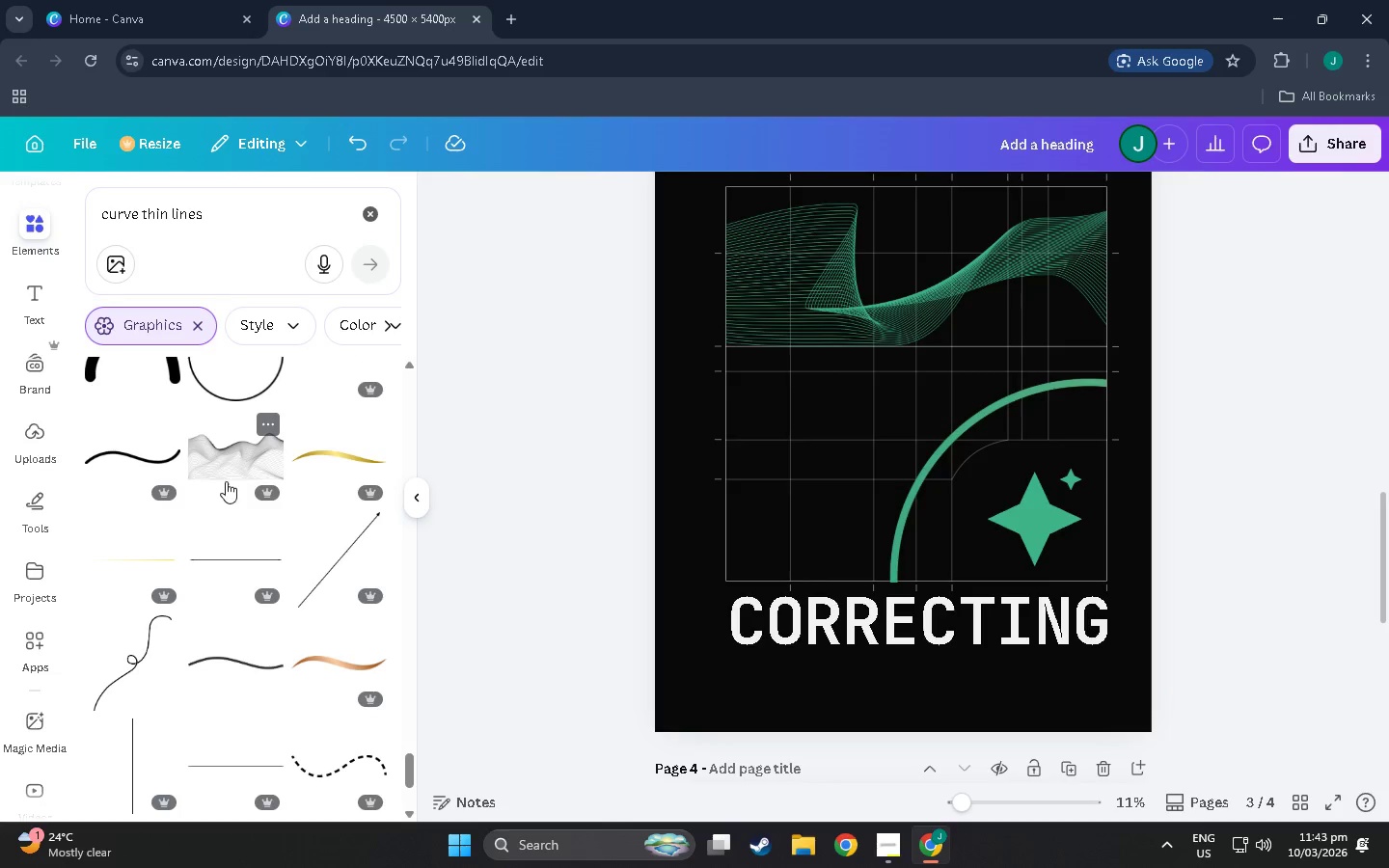 
scroll: coordinate [130, 583], scroll_direction: down, amount: 22.0
 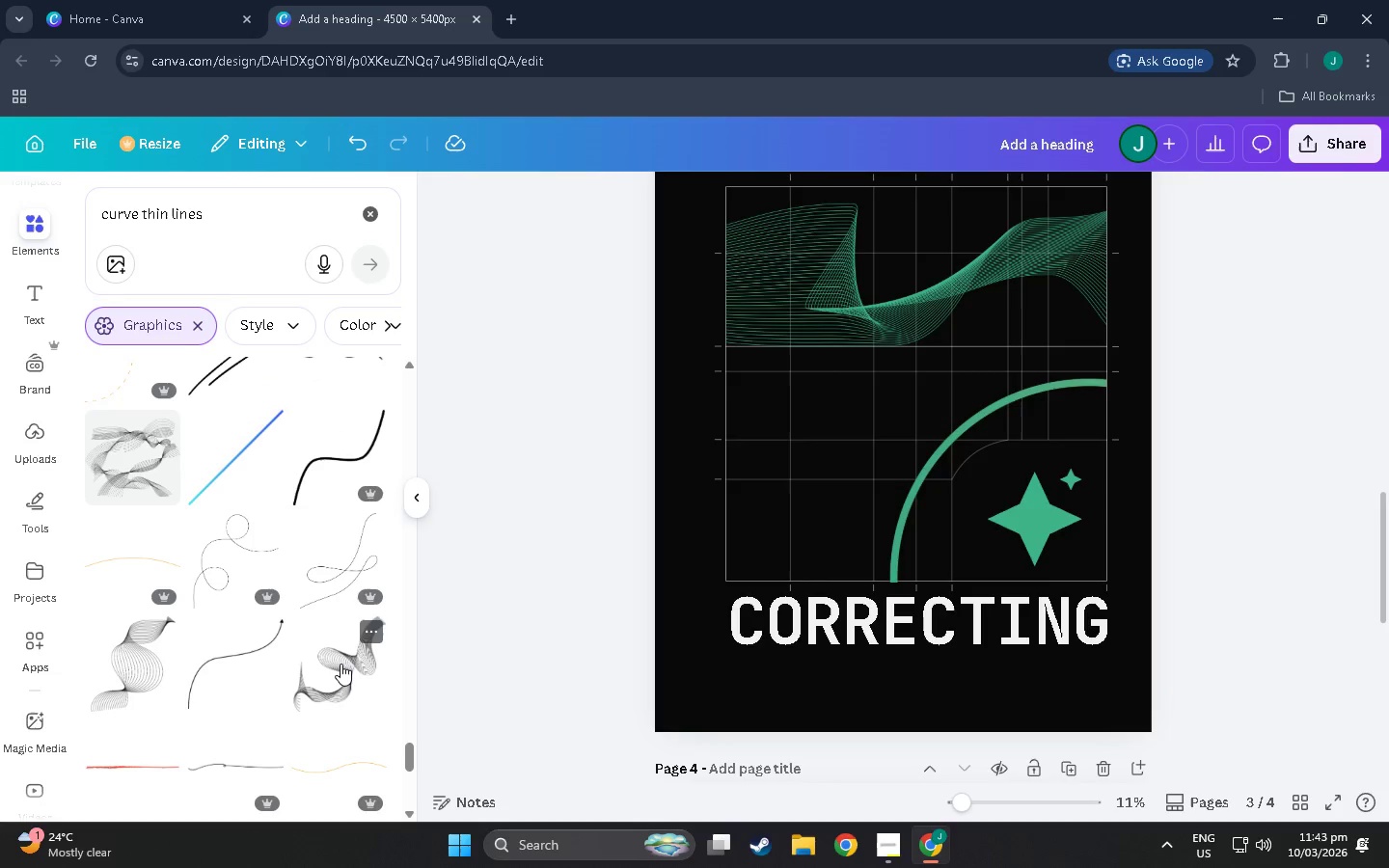 
left_click([340, 664])
 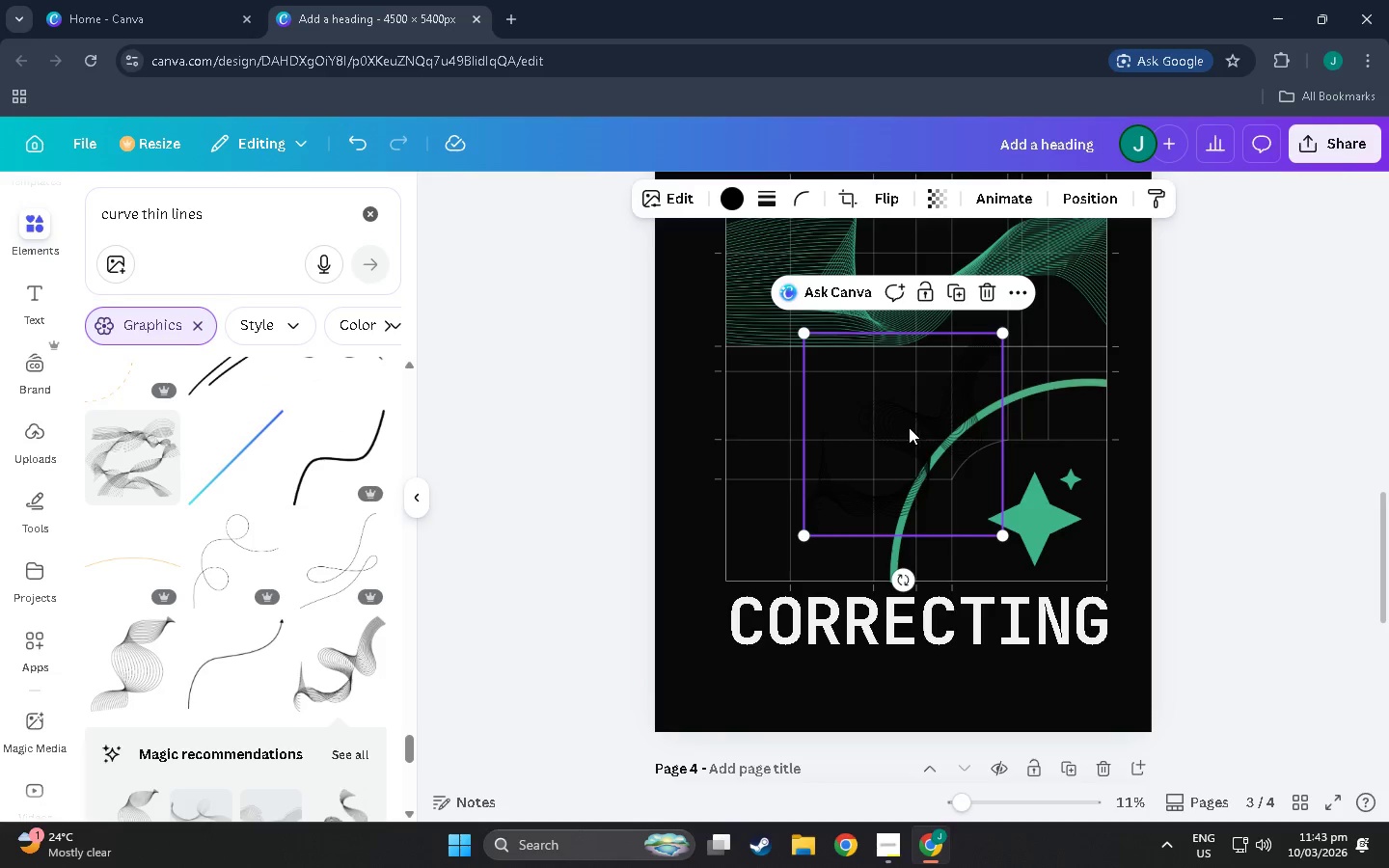 
left_click_drag(start_coordinate=[873, 438], to_coordinate=[818, 459])
 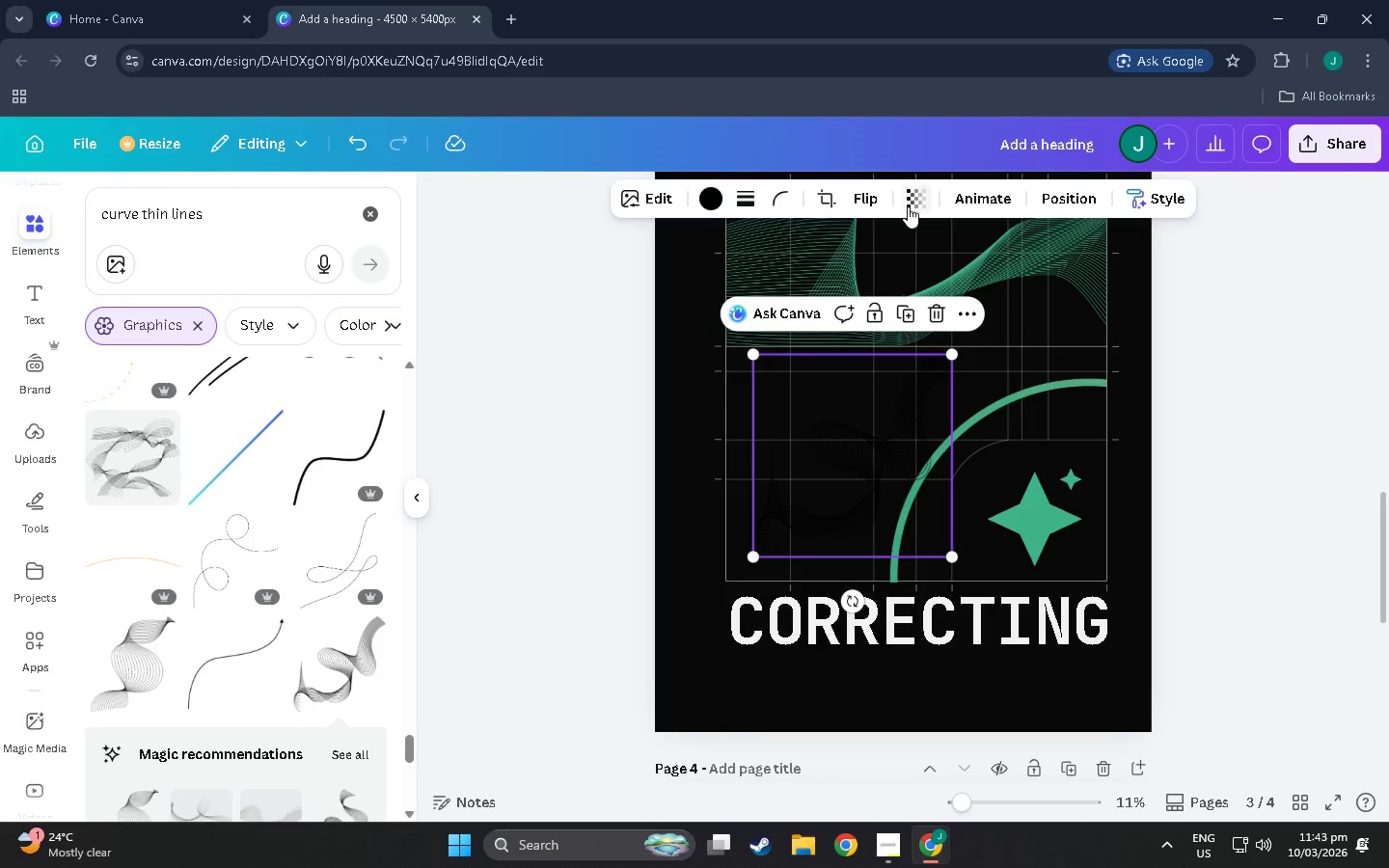 
left_click([938, 307])
 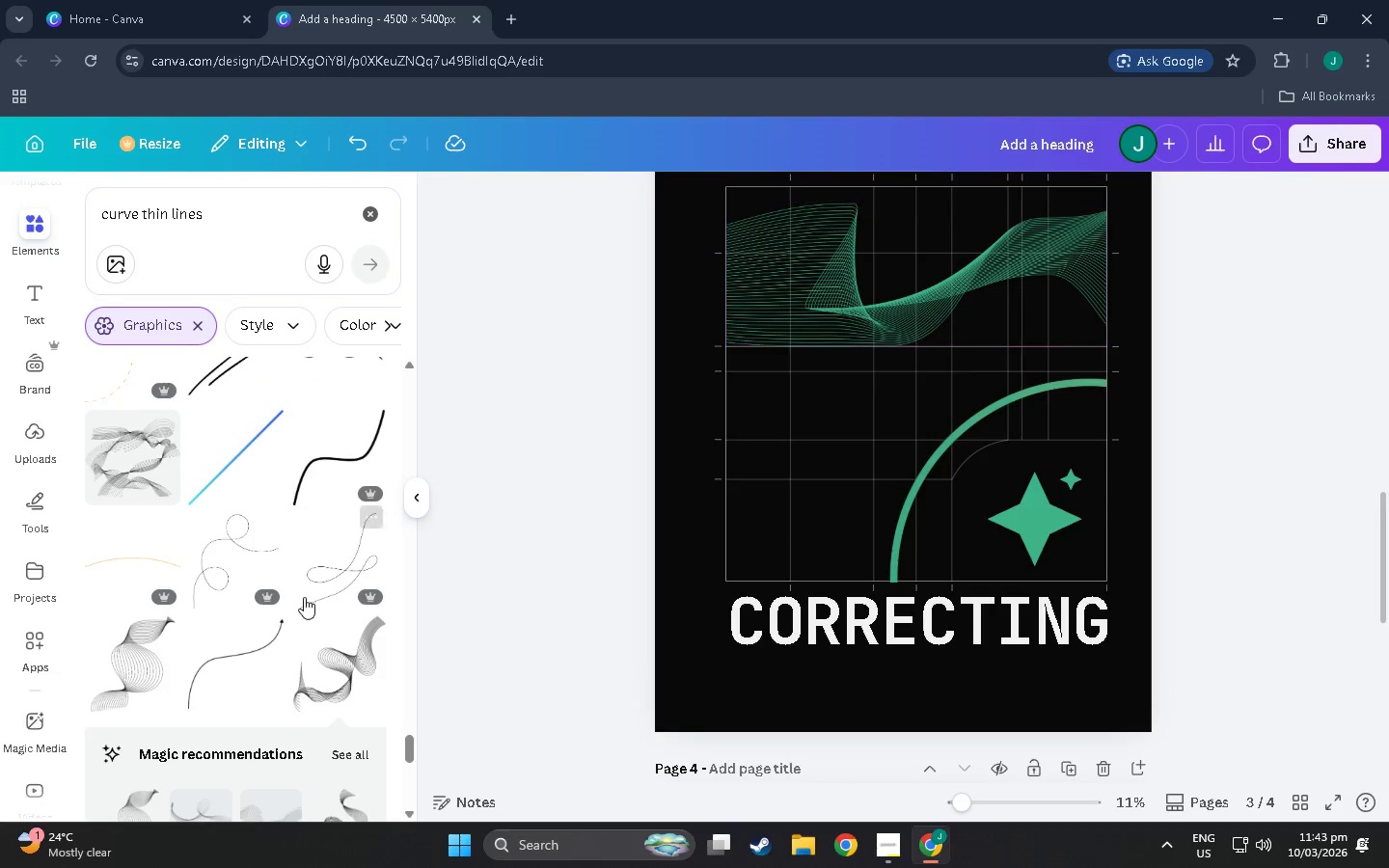 
scroll: coordinate [290, 485], scroll_direction: down, amount: 117.0
 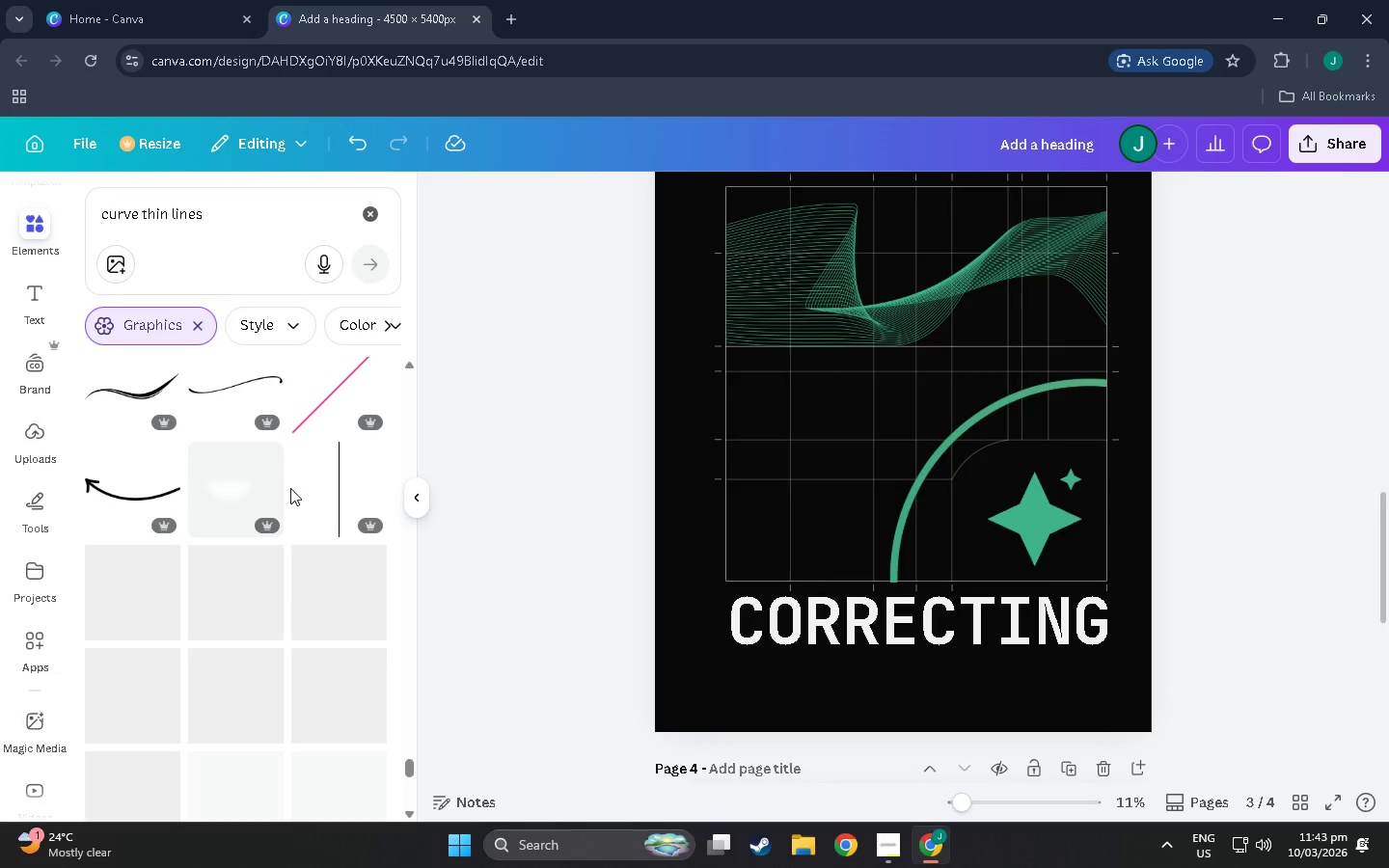 
scroll: coordinate [302, 435], scroll_direction: down, amount: 15.0
 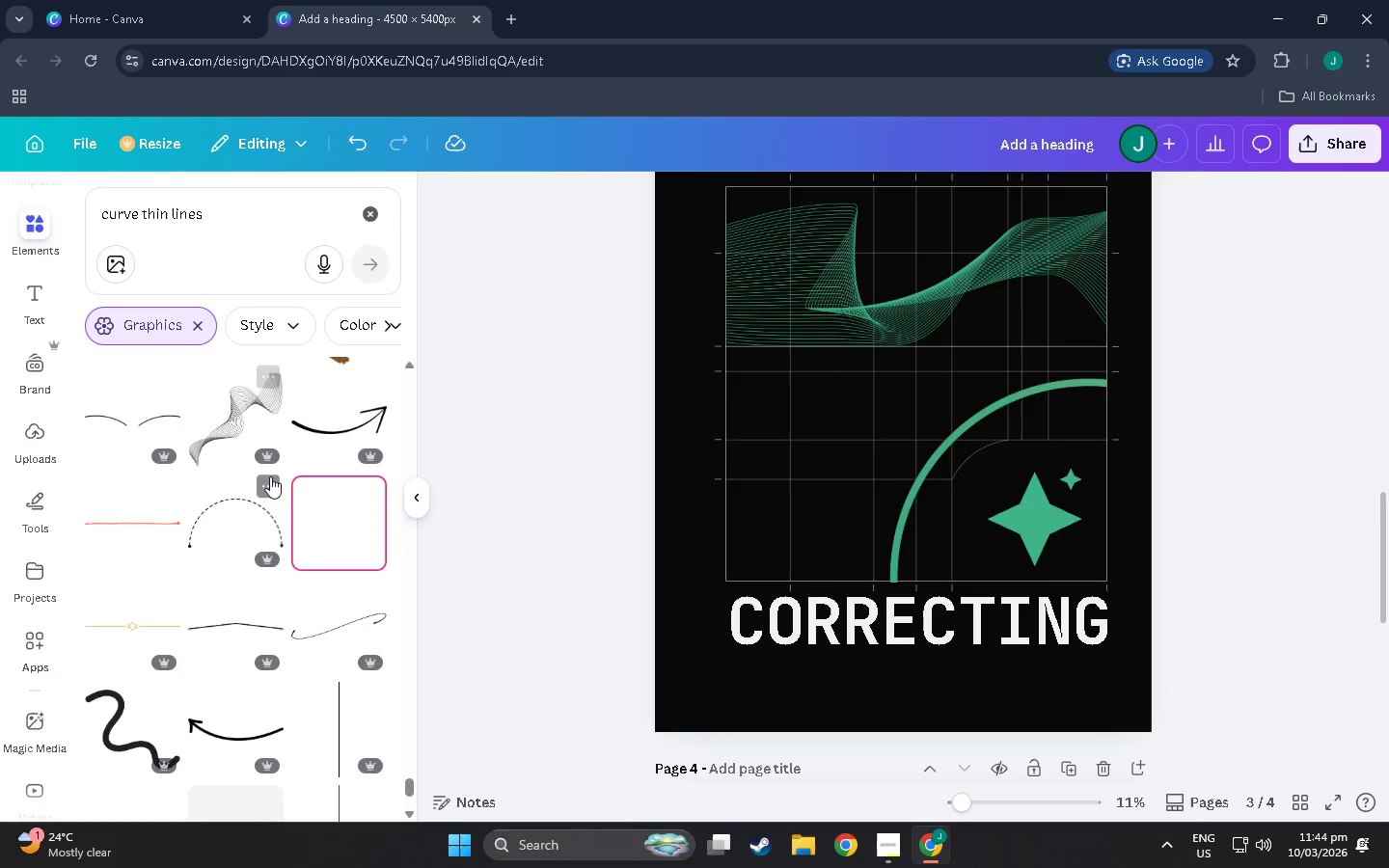 
scroll: coordinate [259, 496], scroll_direction: up, amount: 3.0
 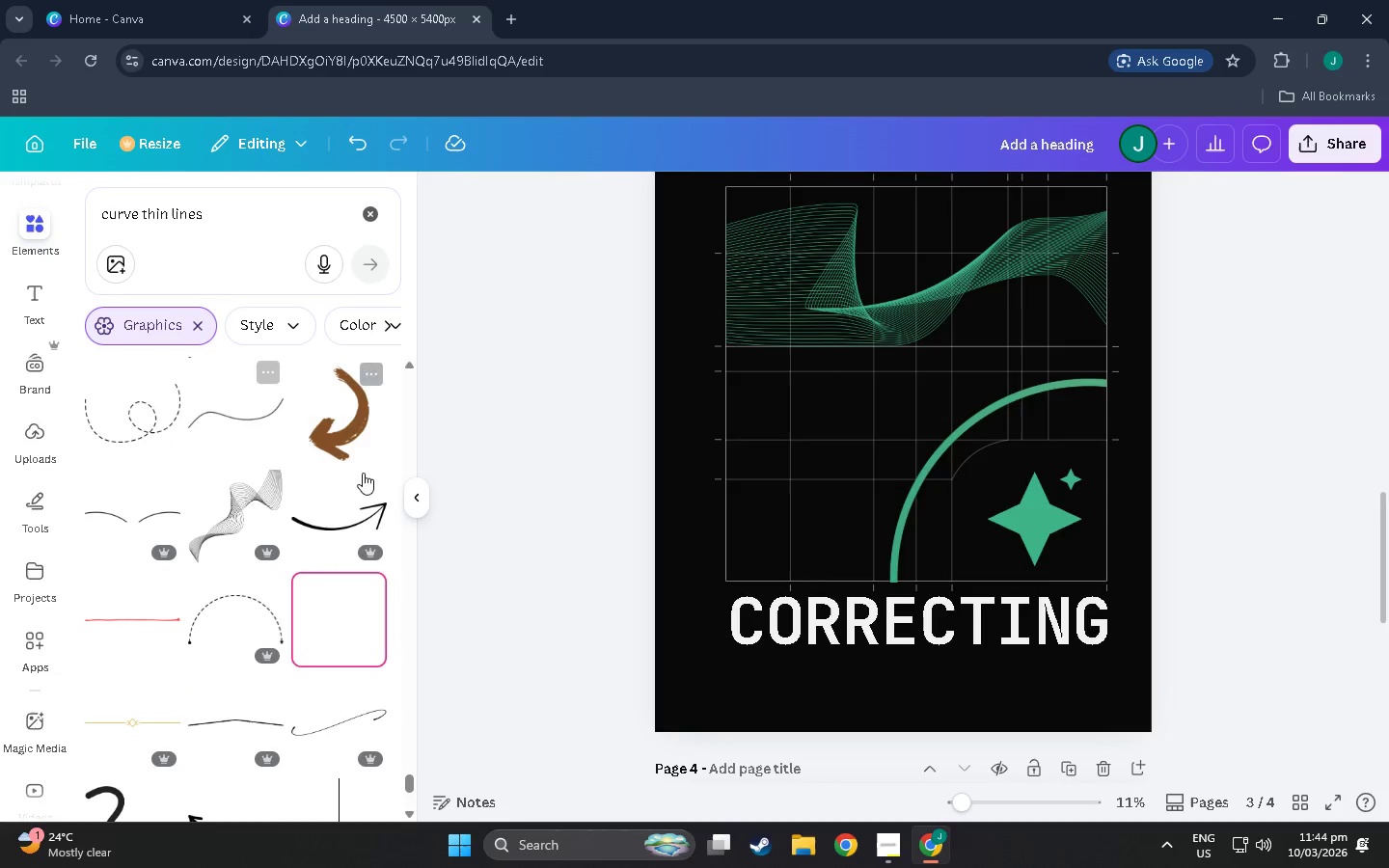 
scroll: coordinate [293, 618], scroll_direction: down, amount: 43.0
 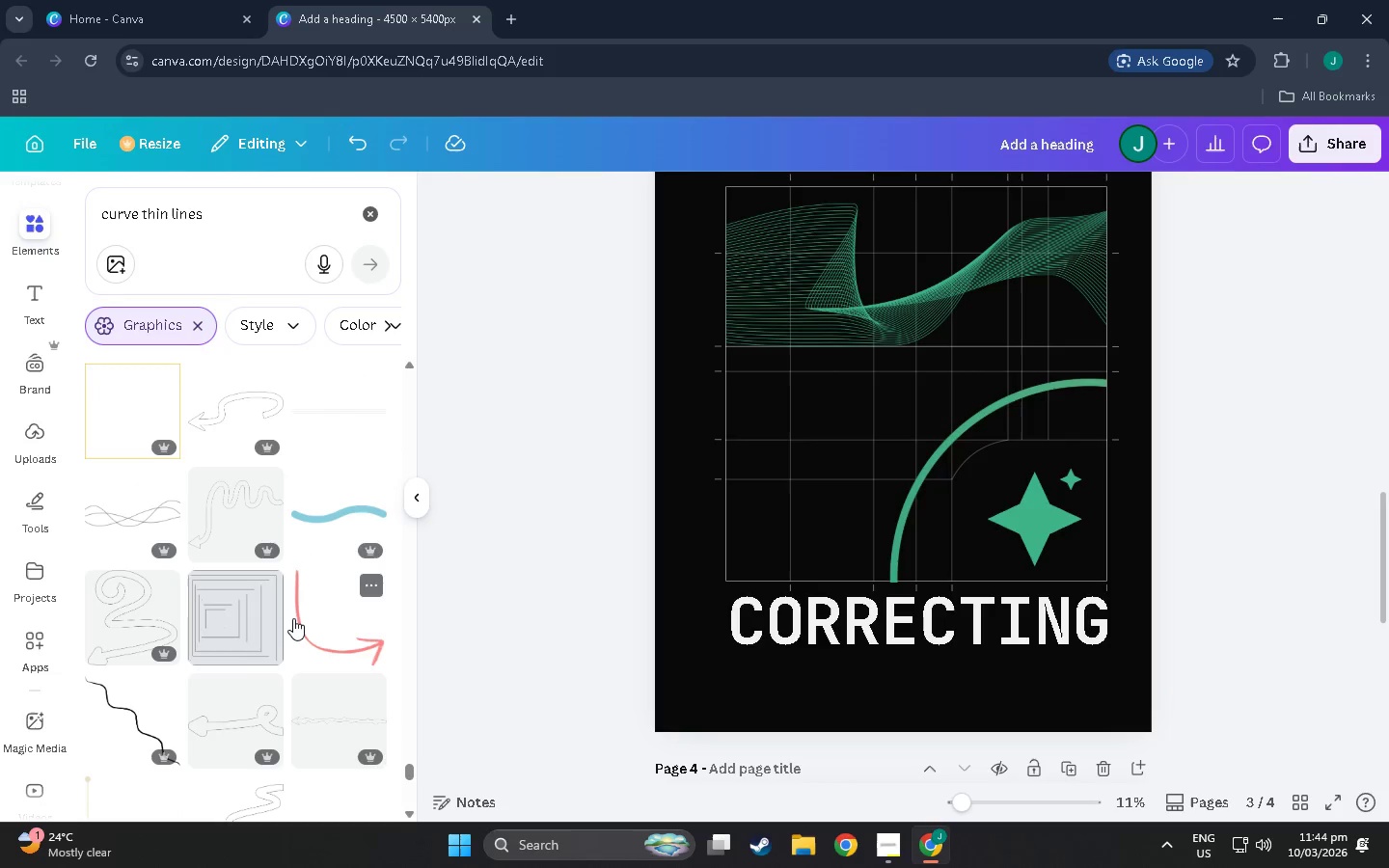 
scroll: coordinate [276, 589], scroll_direction: down, amount: 17.0
 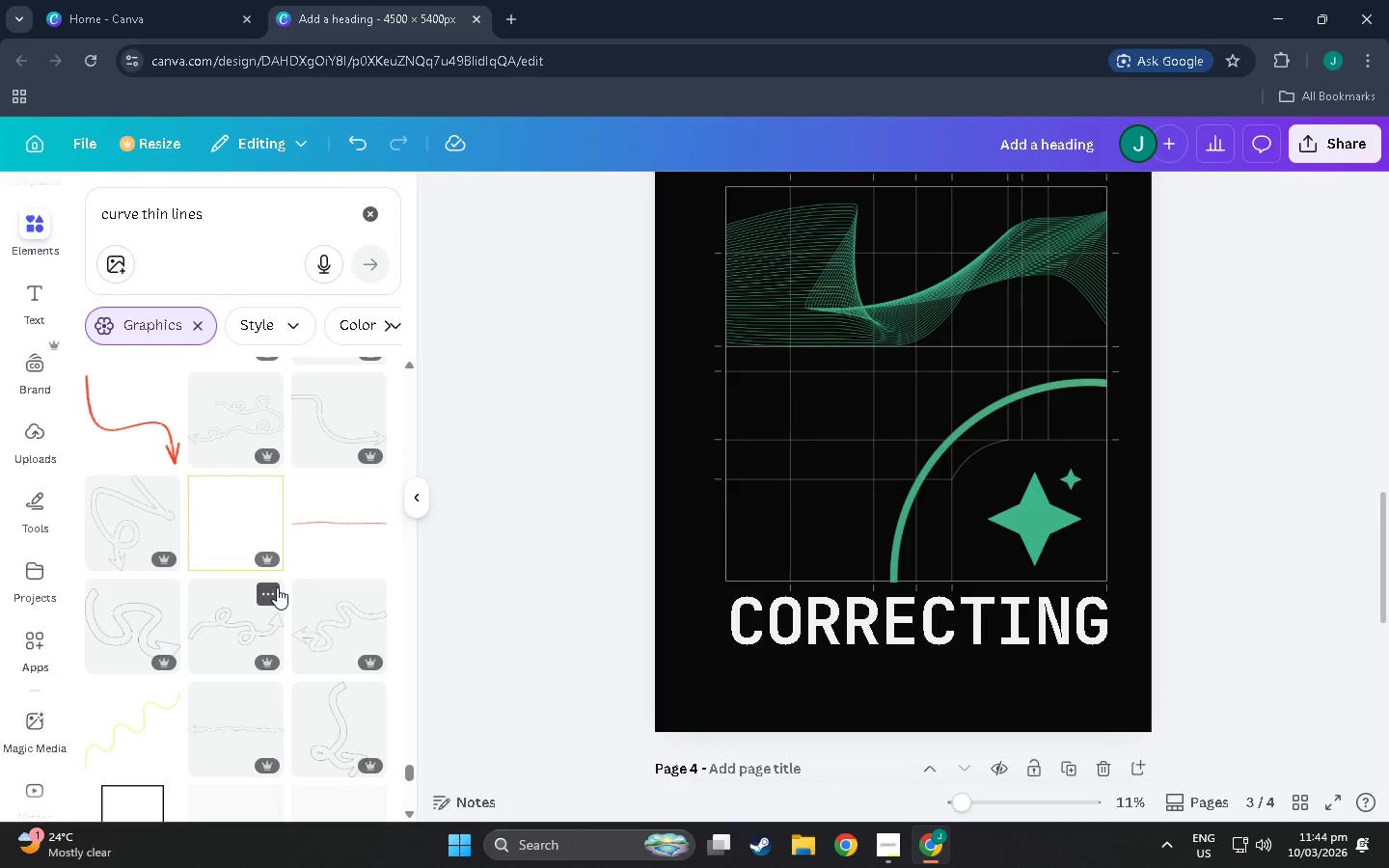 
scroll: coordinate [278, 584], scroll_direction: down, amount: 12.0
 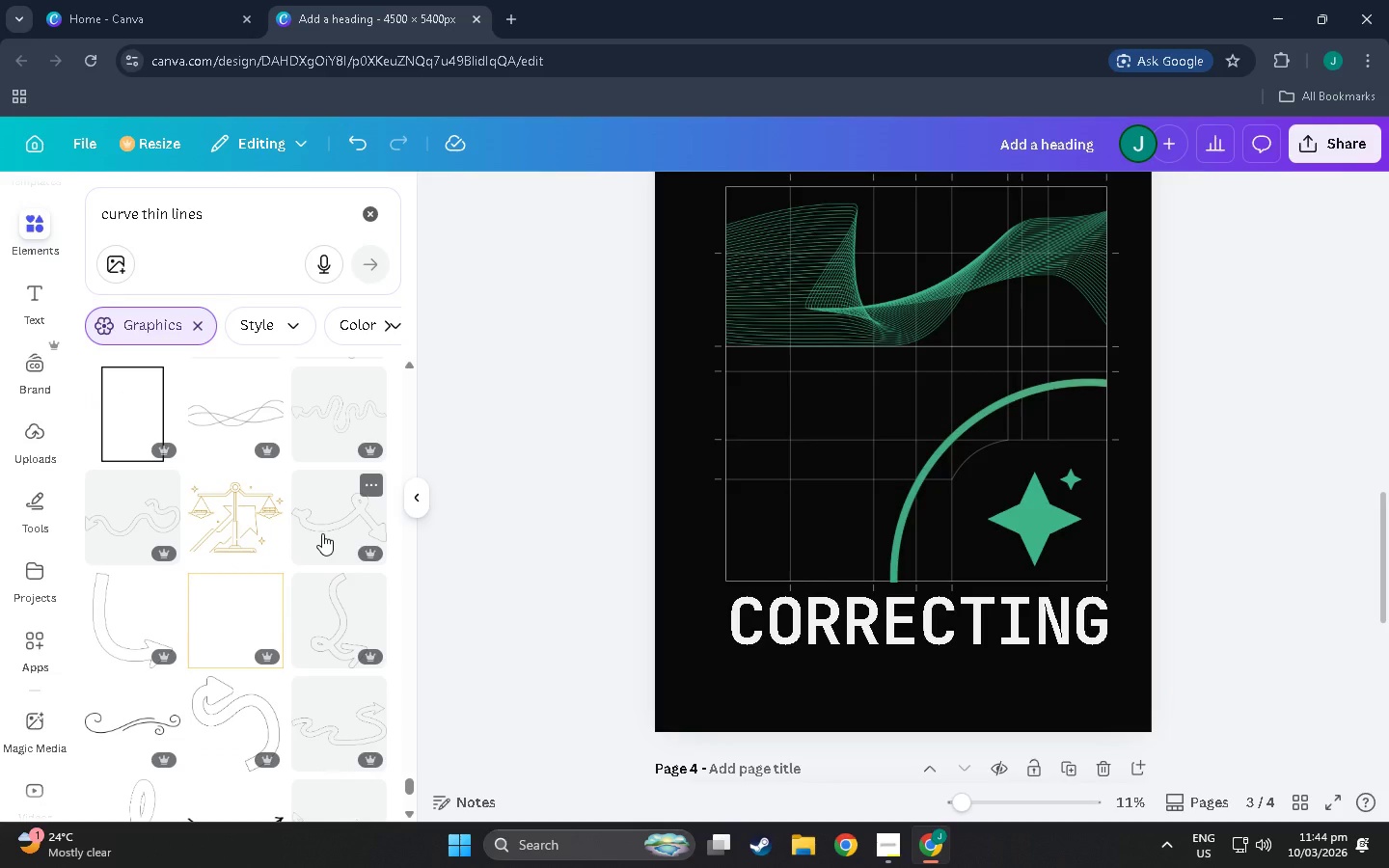 
scroll: coordinate [322, 530], scroll_direction: down, amount: 10.0
 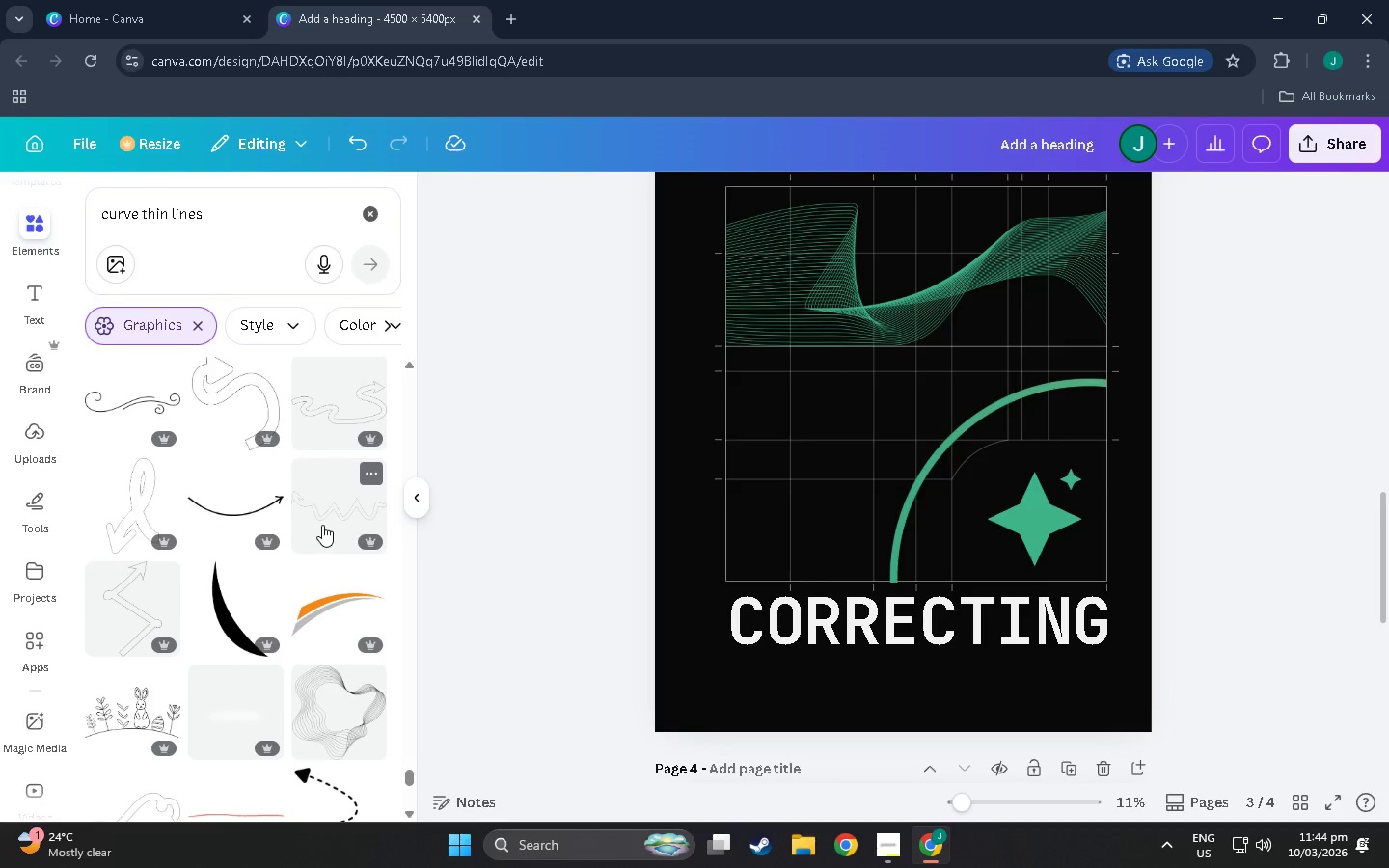 
scroll: coordinate [259, 551], scroll_direction: down, amount: 49.0
 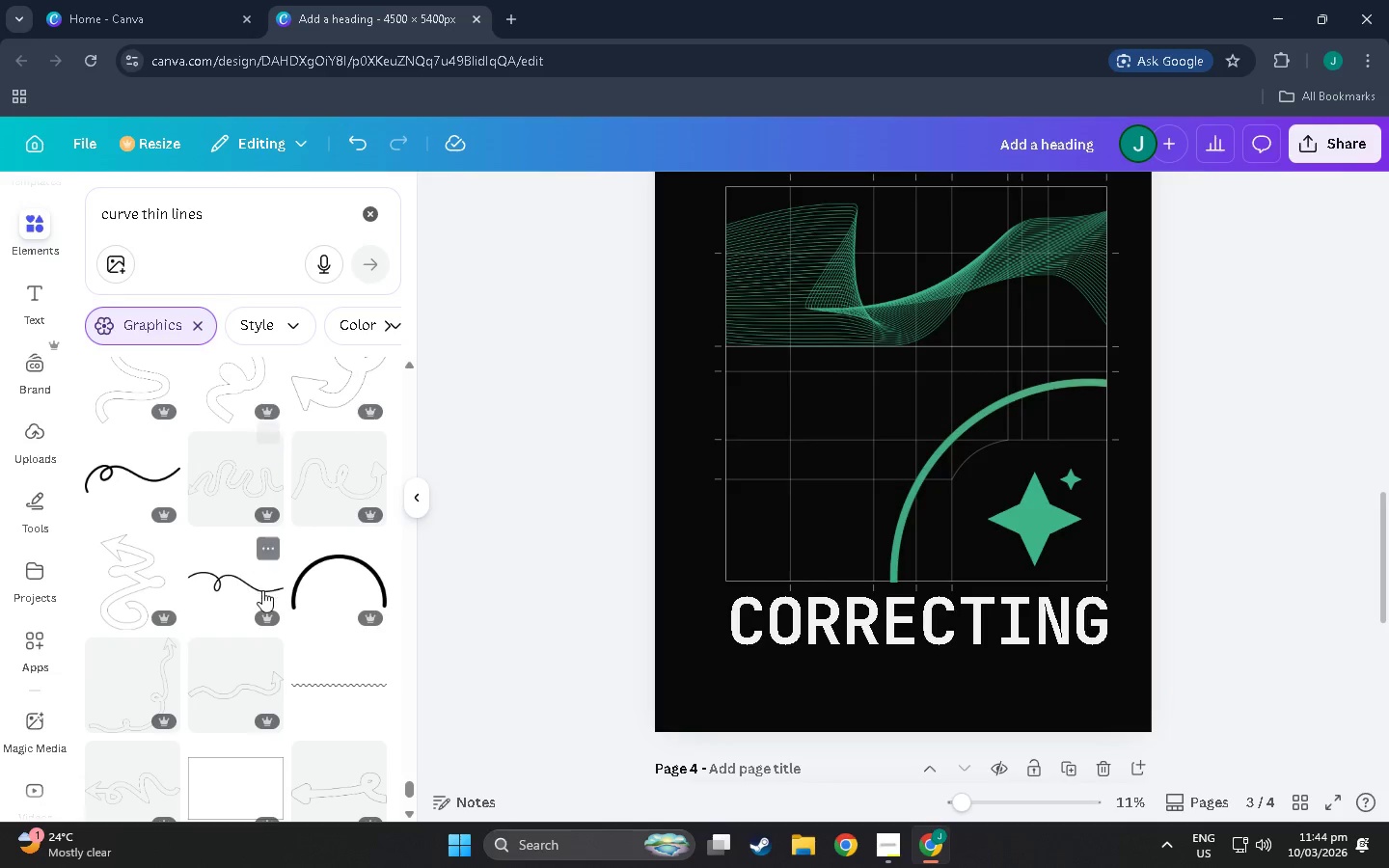 
scroll: coordinate [169, 588], scroll_direction: down, amount: 37.0
 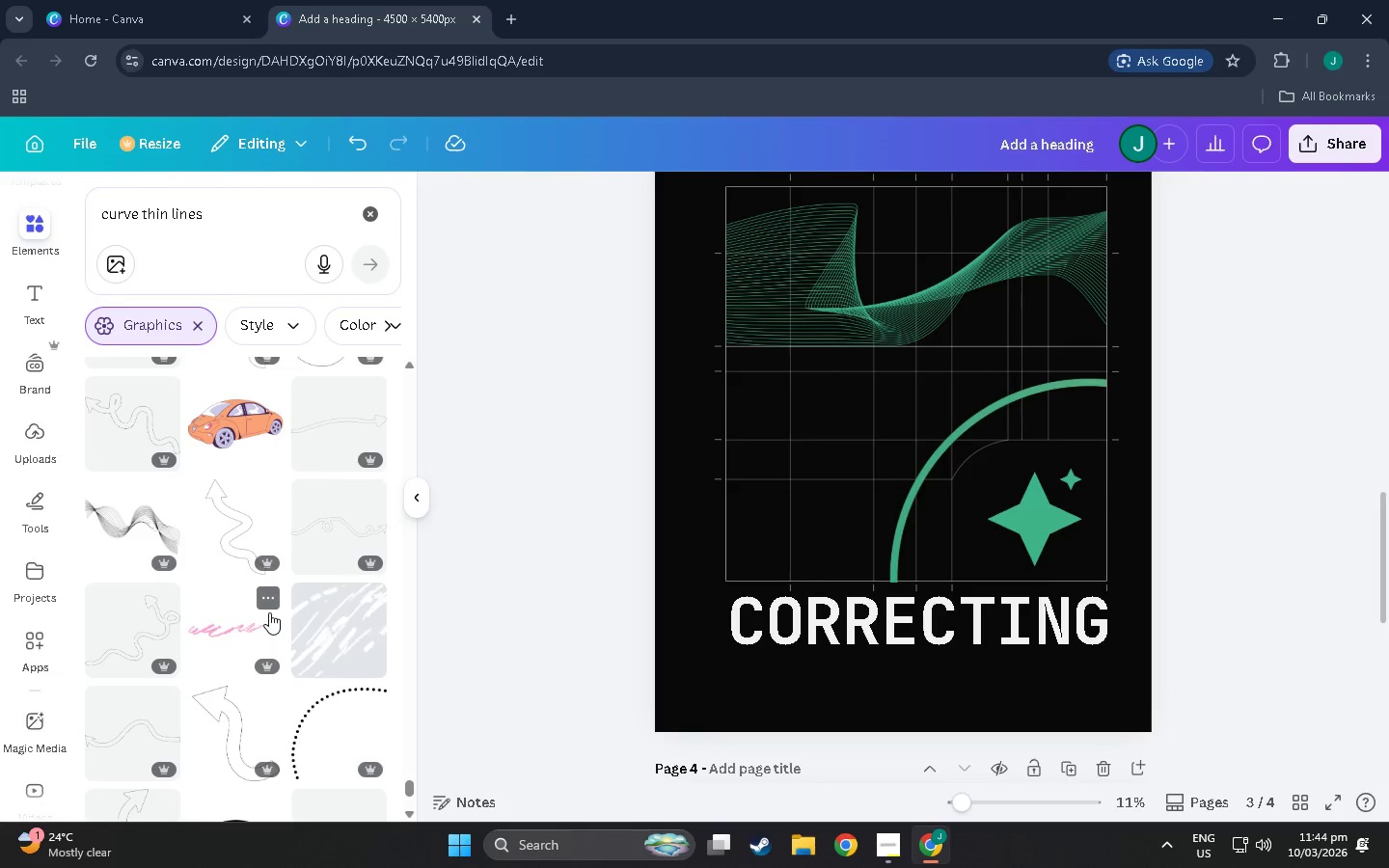 
scroll: coordinate [269, 612], scroll_direction: down, amount: 4.0
 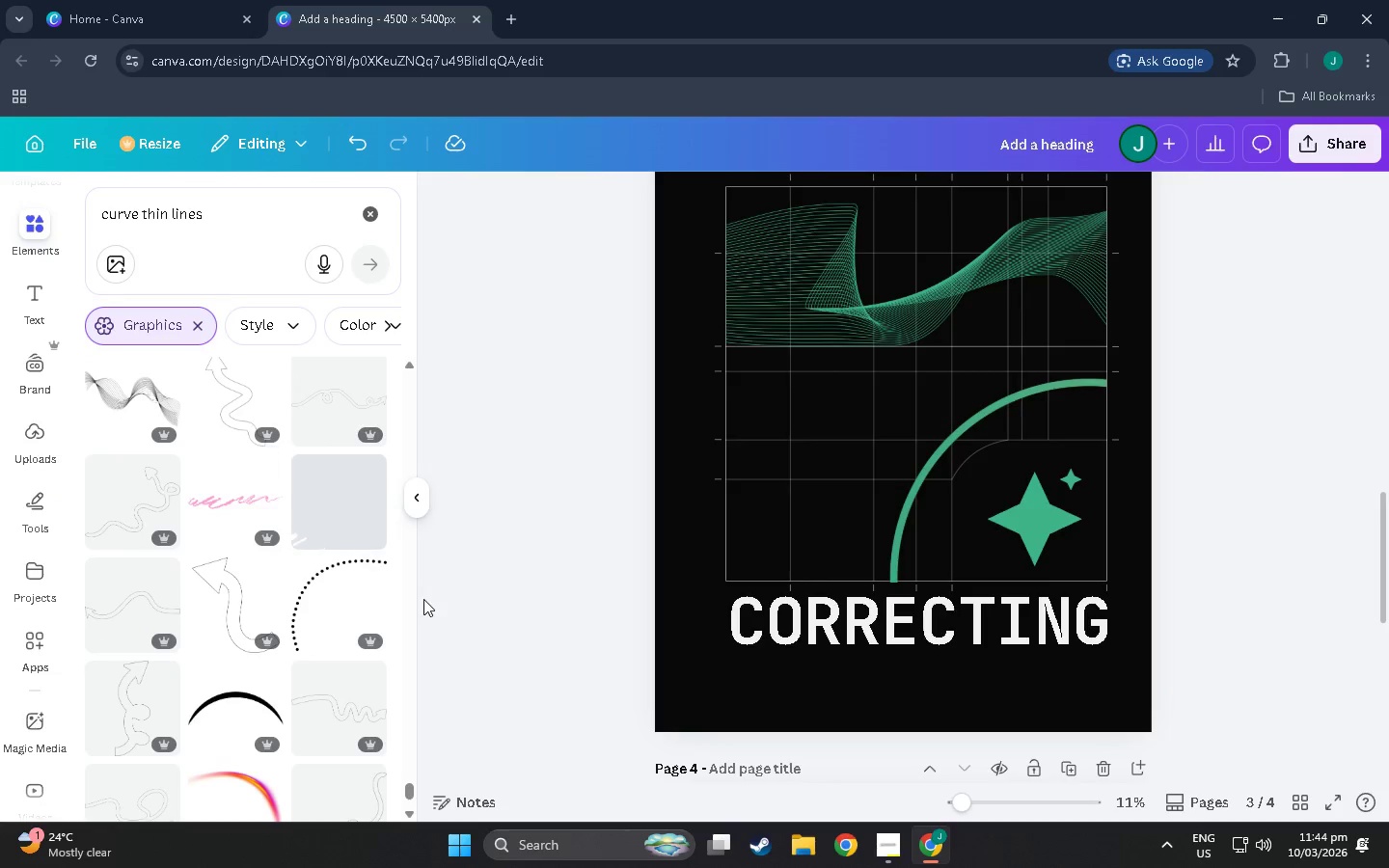 
left_click([278, 591])
 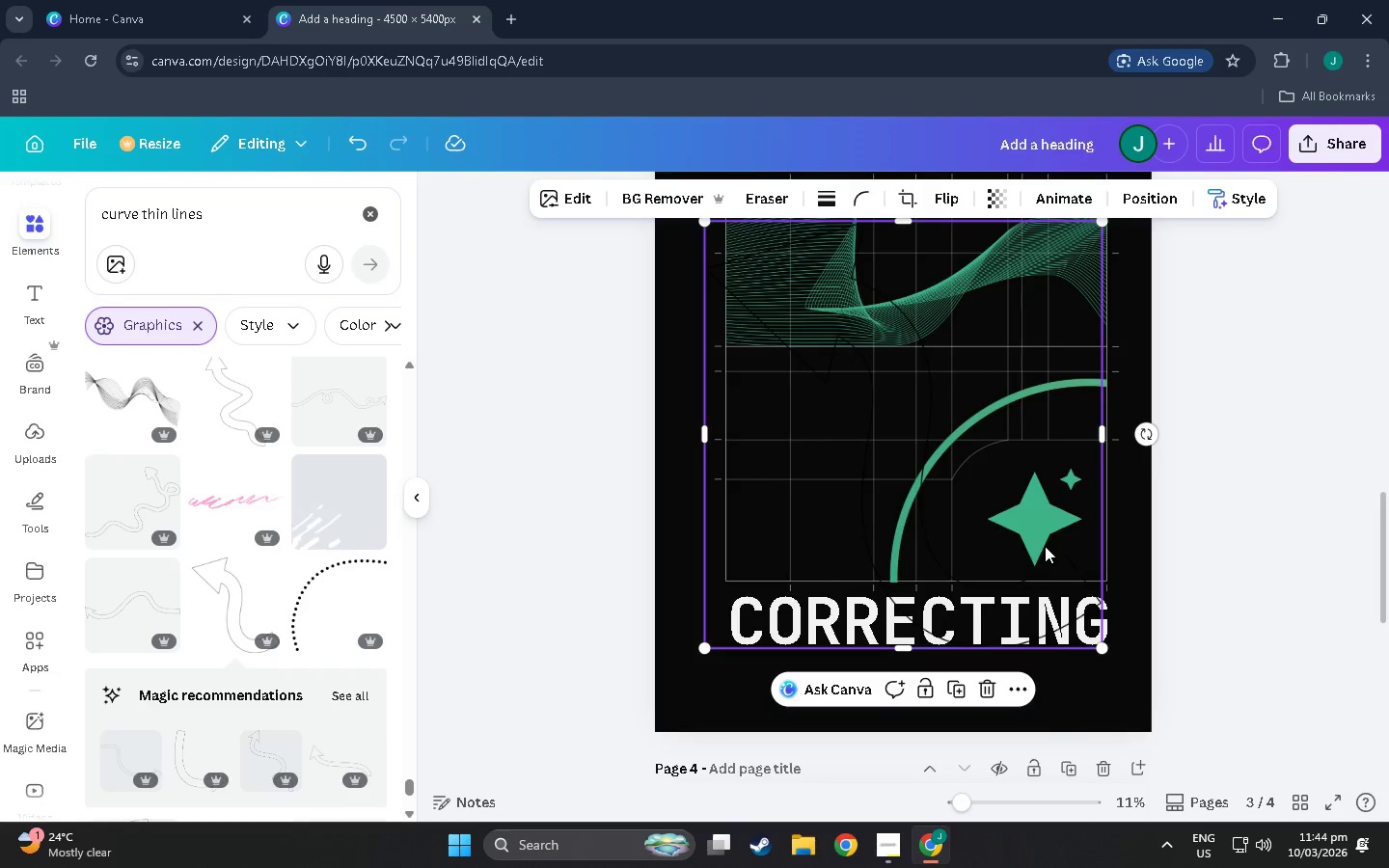 
left_click([992, 679])
 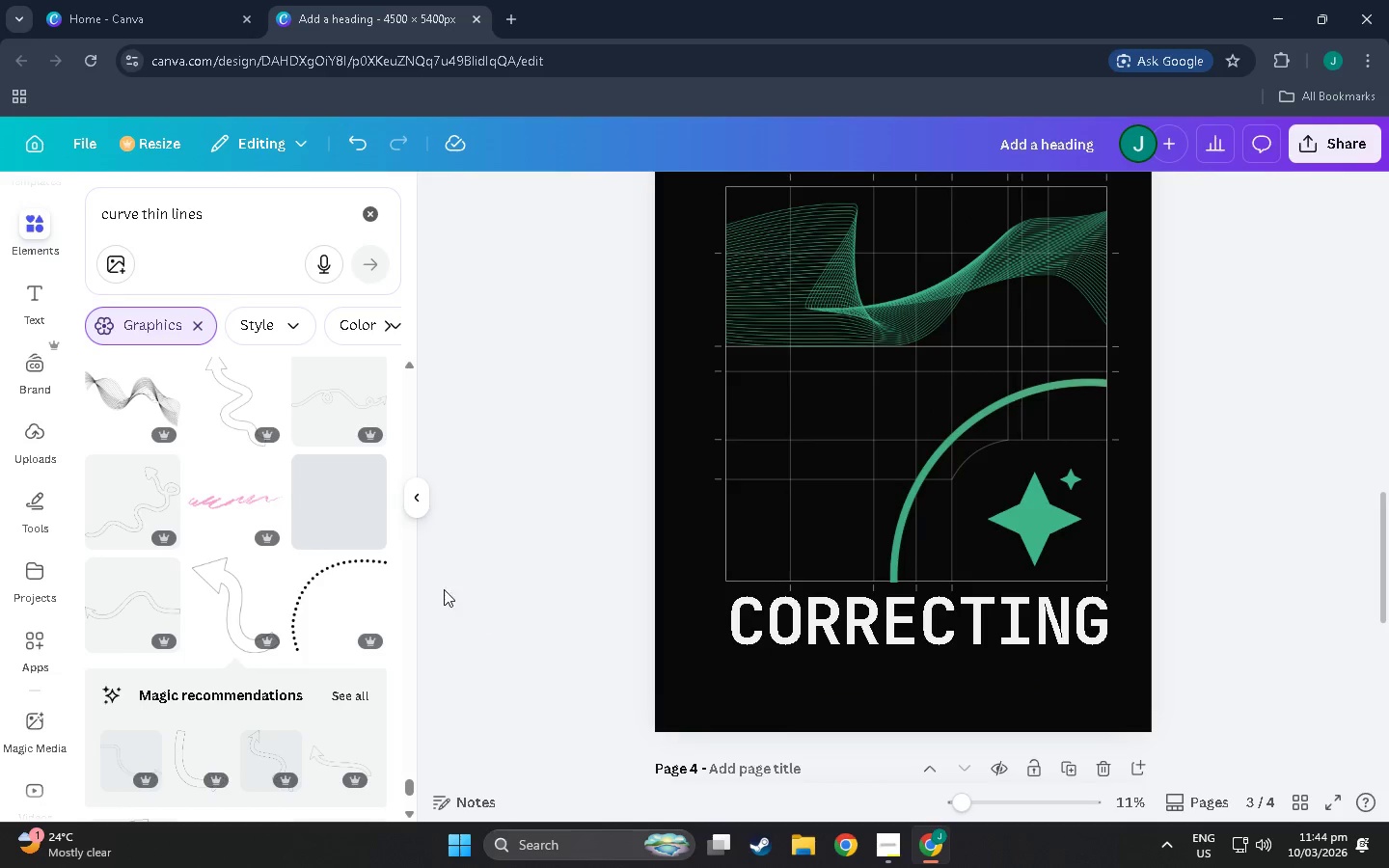 
left_click([366, 578])
 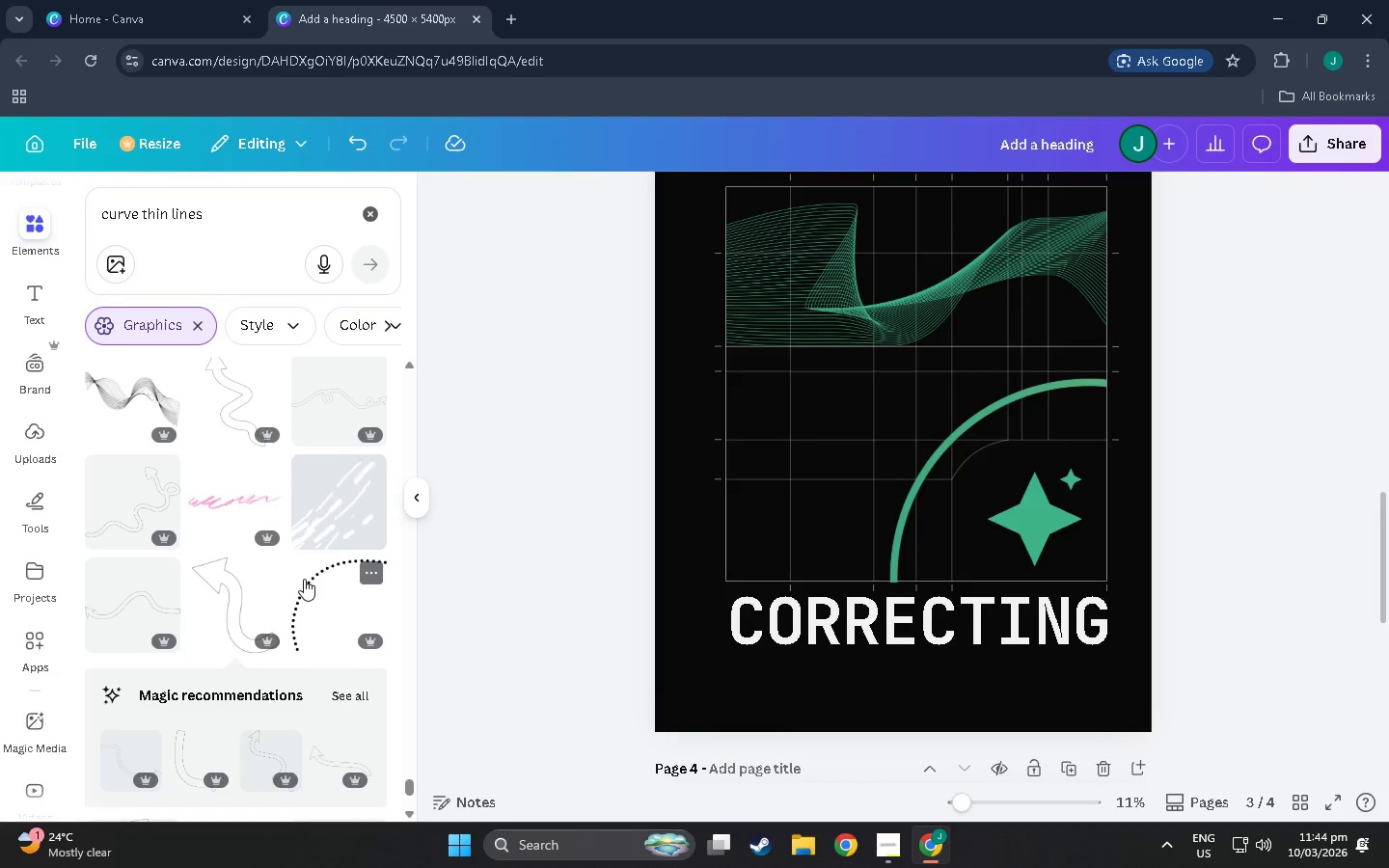 
left_click([334, 591])
 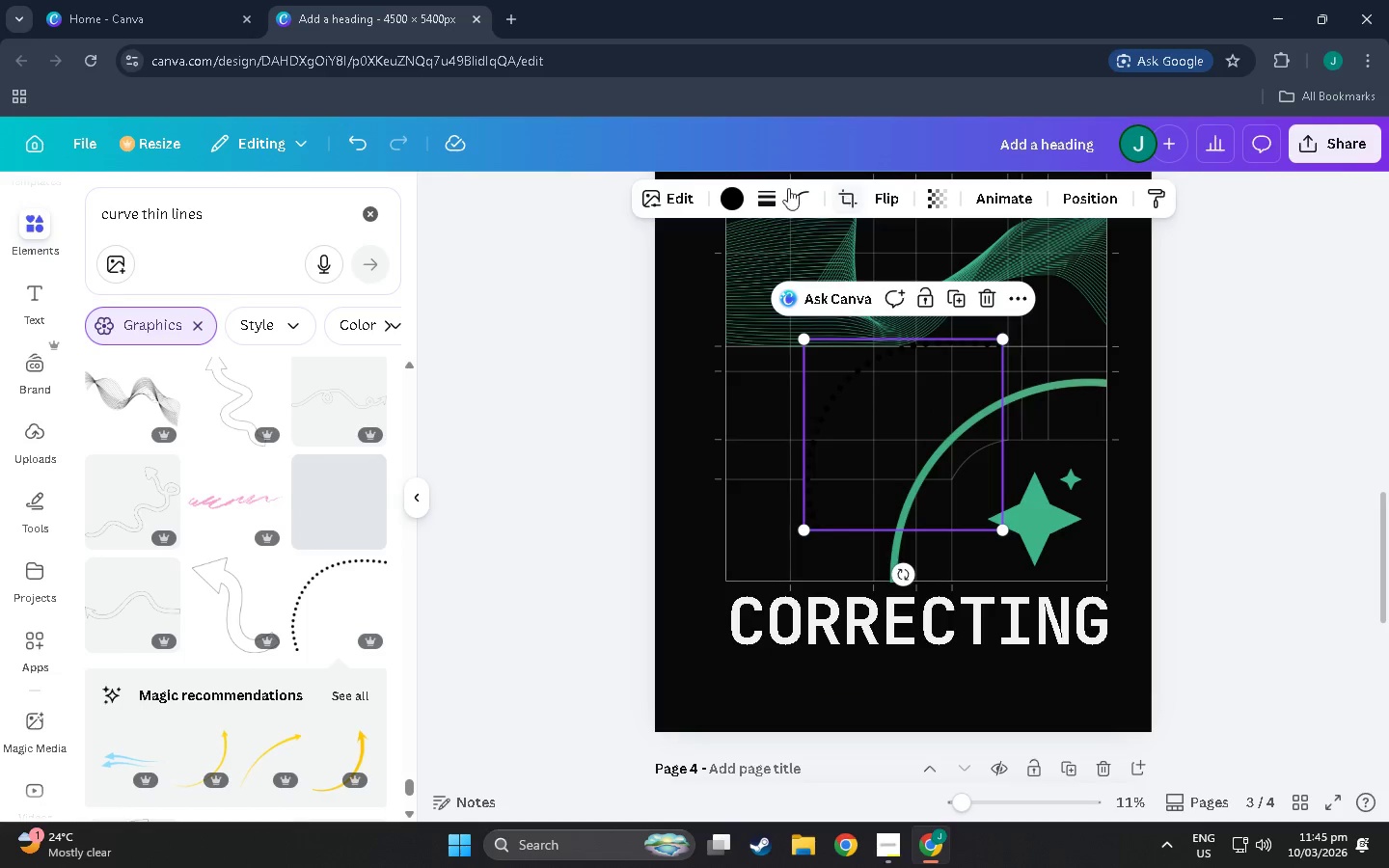 
left_click([731, 203])
 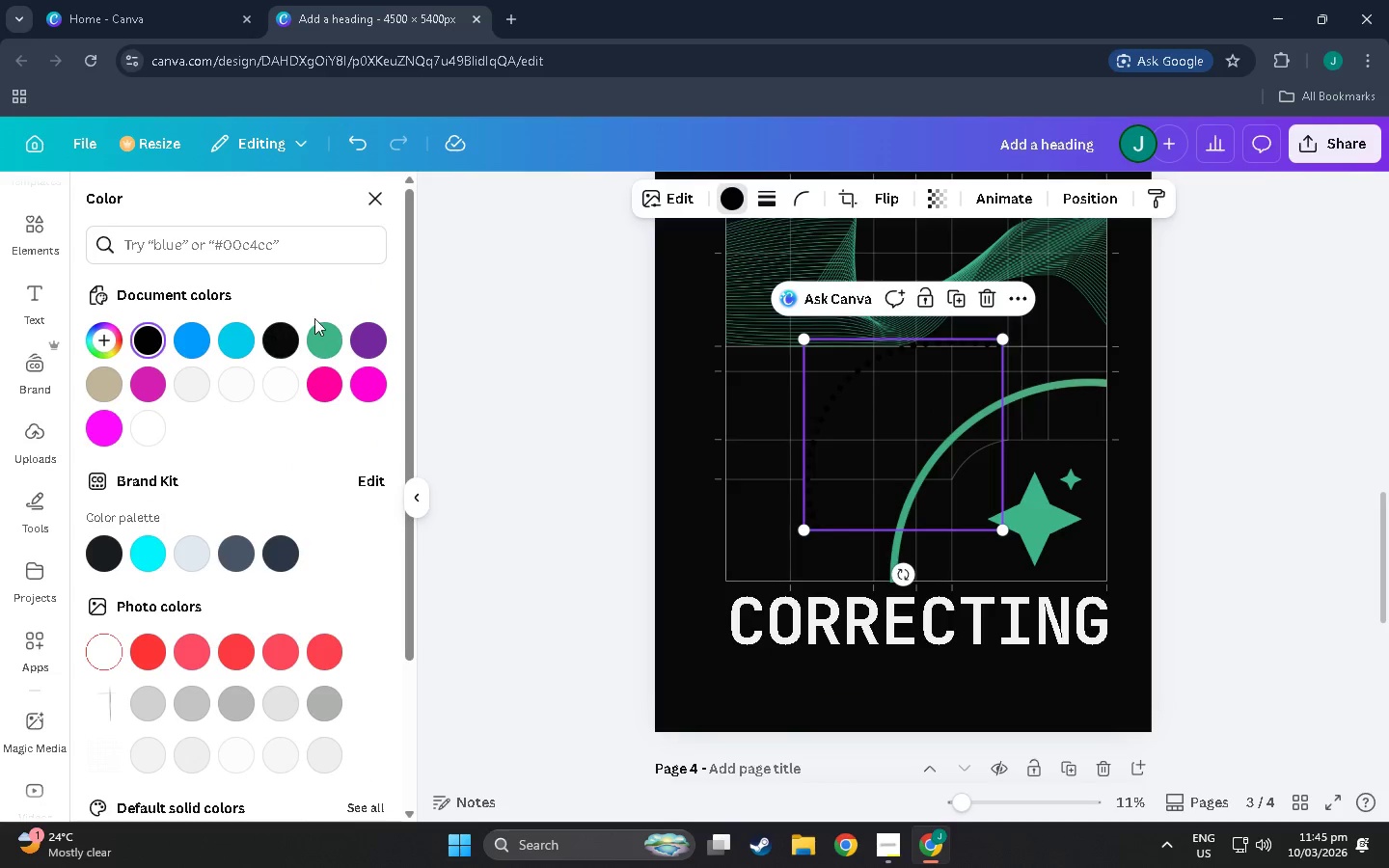 
left_click([323, 333])
 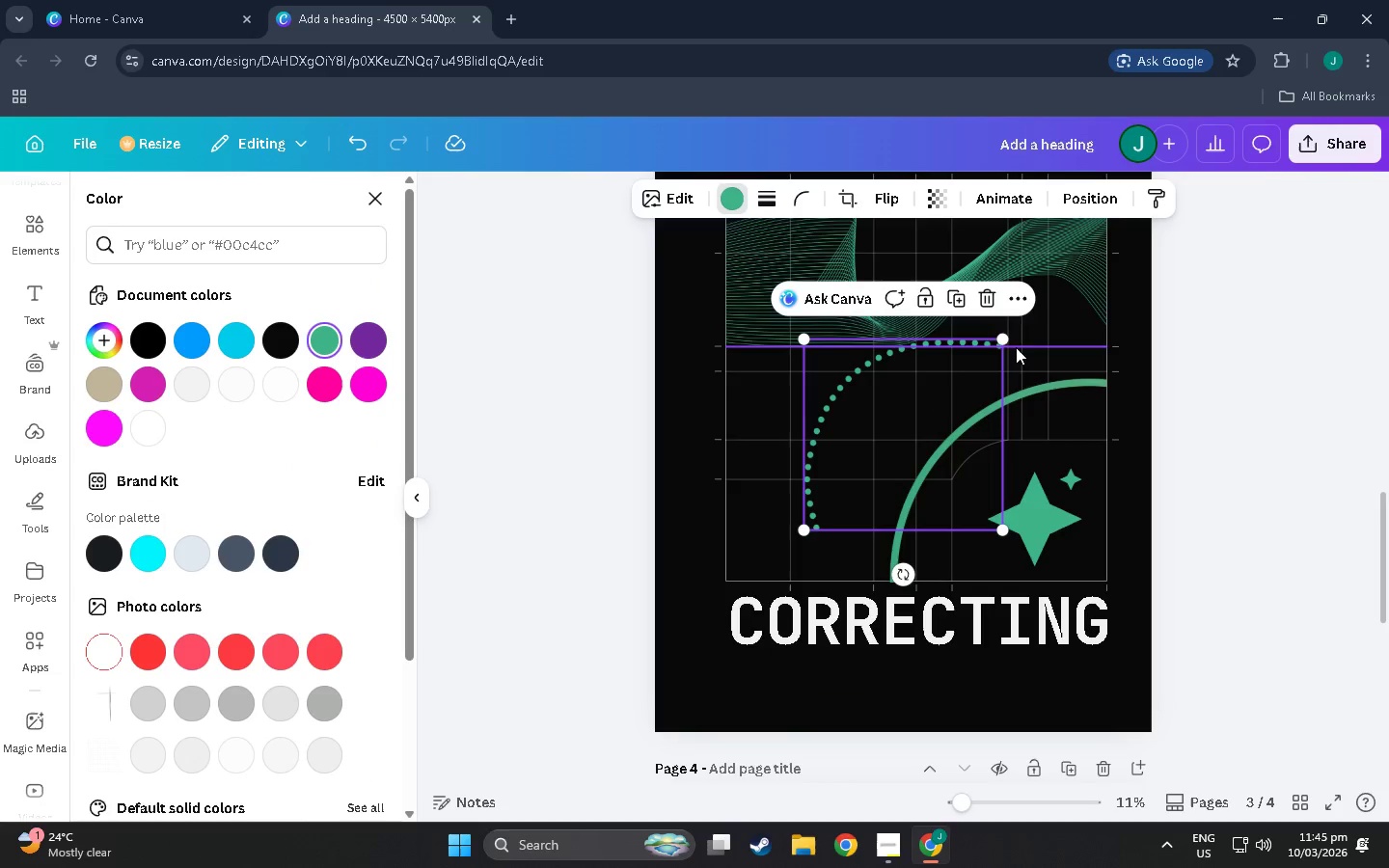 
left_click_drag(start_coordinate=[999, 342], to_coordinate=[1113, 291])
 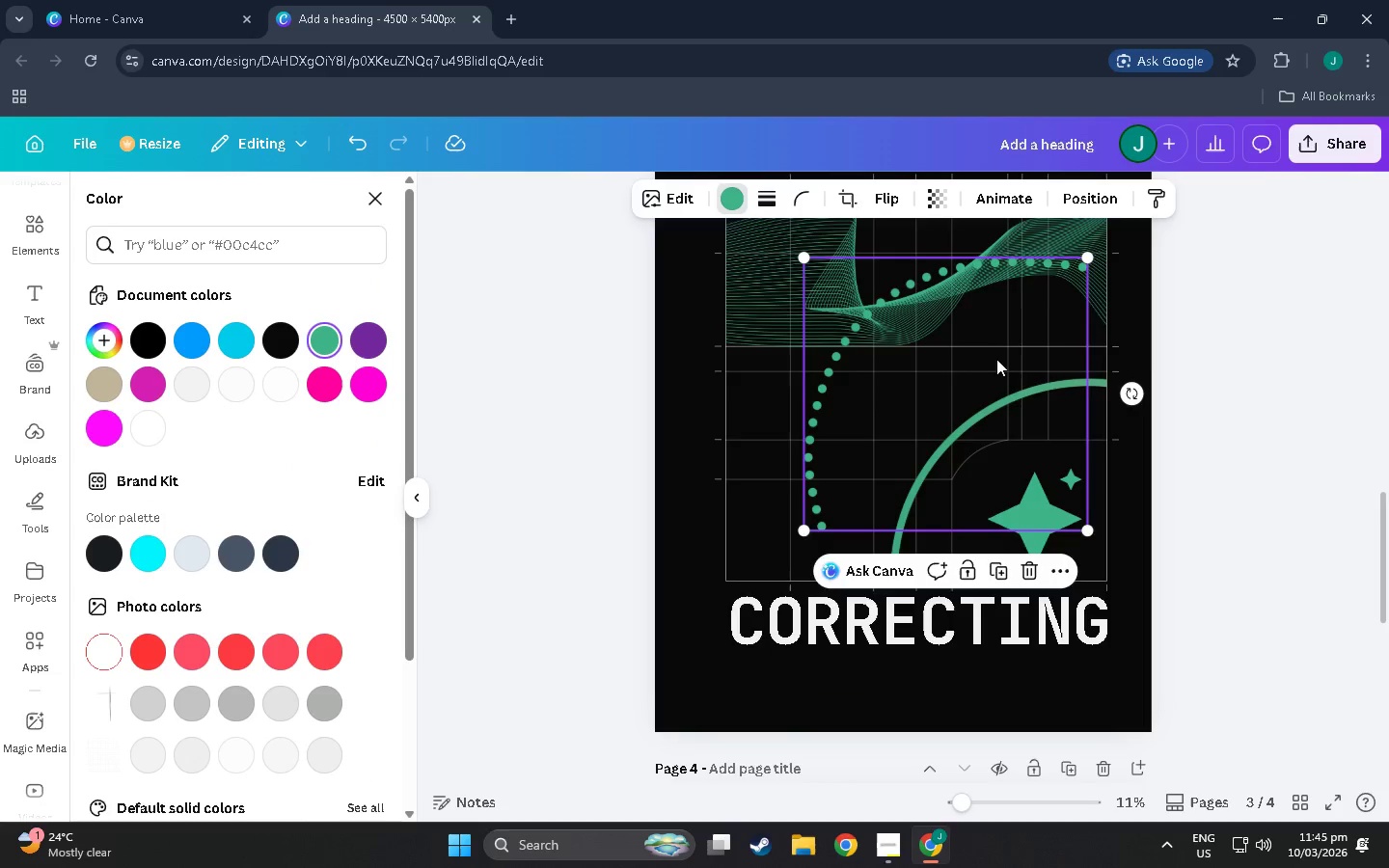 
left_click_drag(start_coordinate=[996, 359], to_coordinate=[1058, 459])
 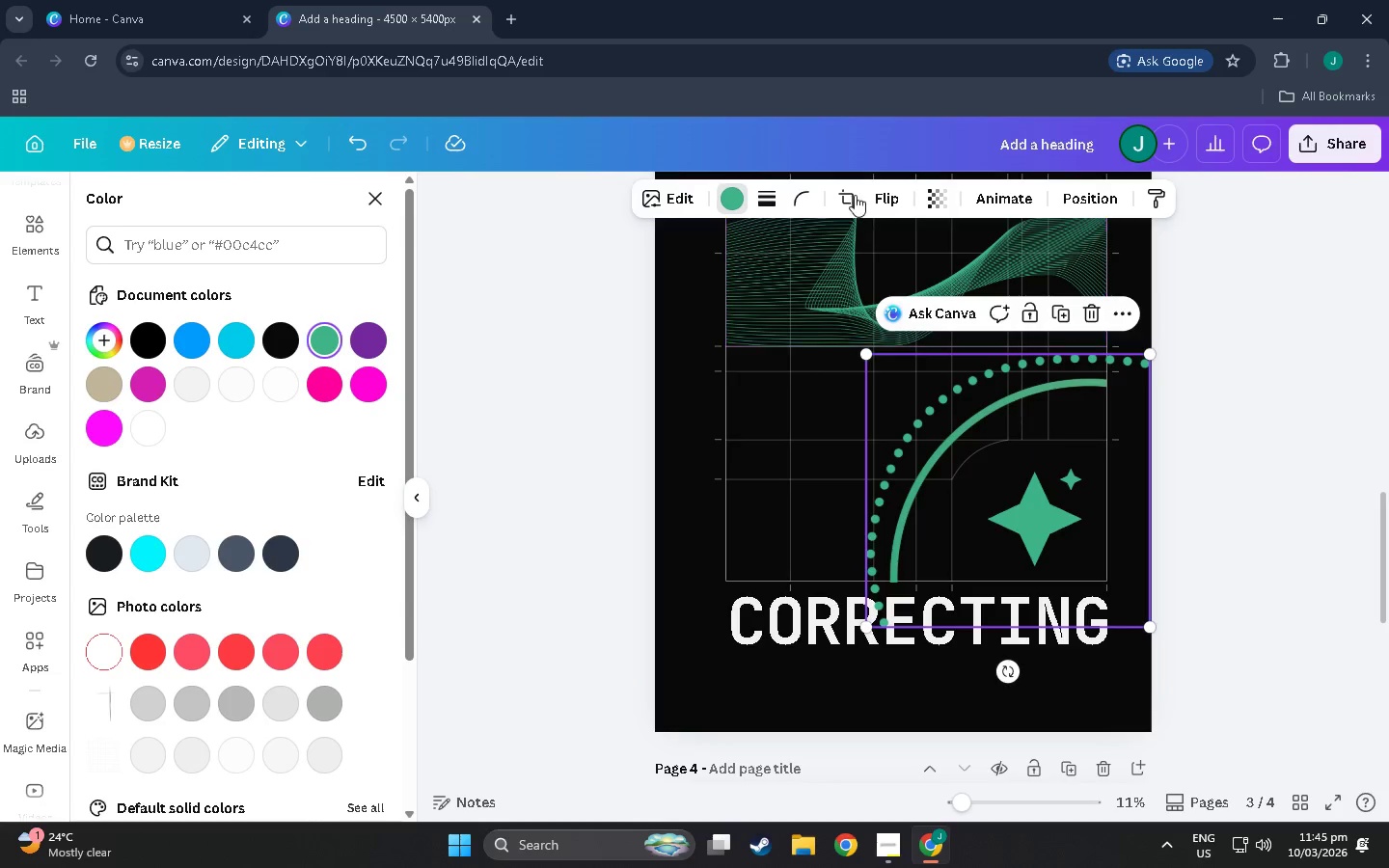 
left_click([849, 195])
 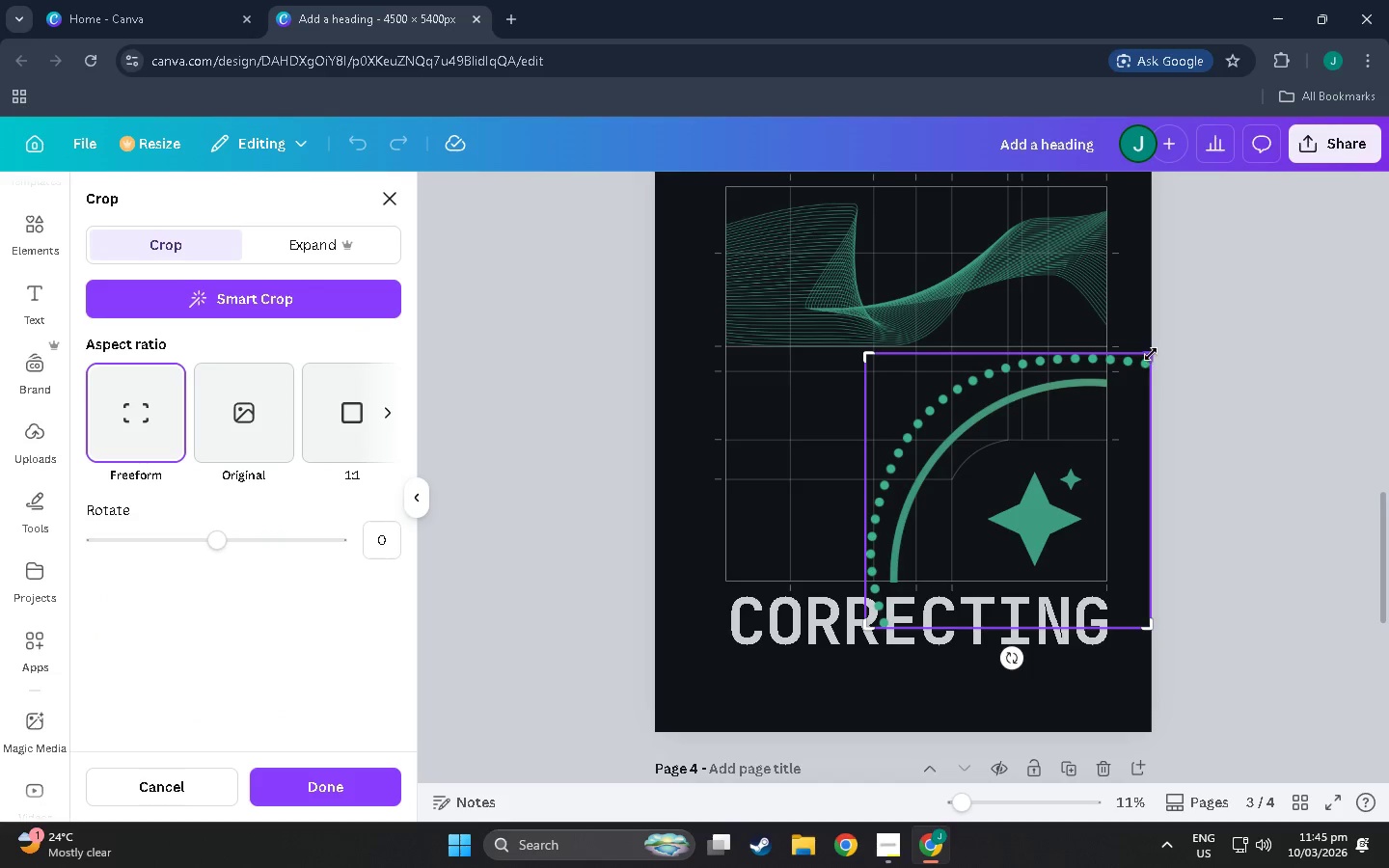 
left_click_drag(start_coordinate=[1150, 354], to_coordinate=[1103, 344])
 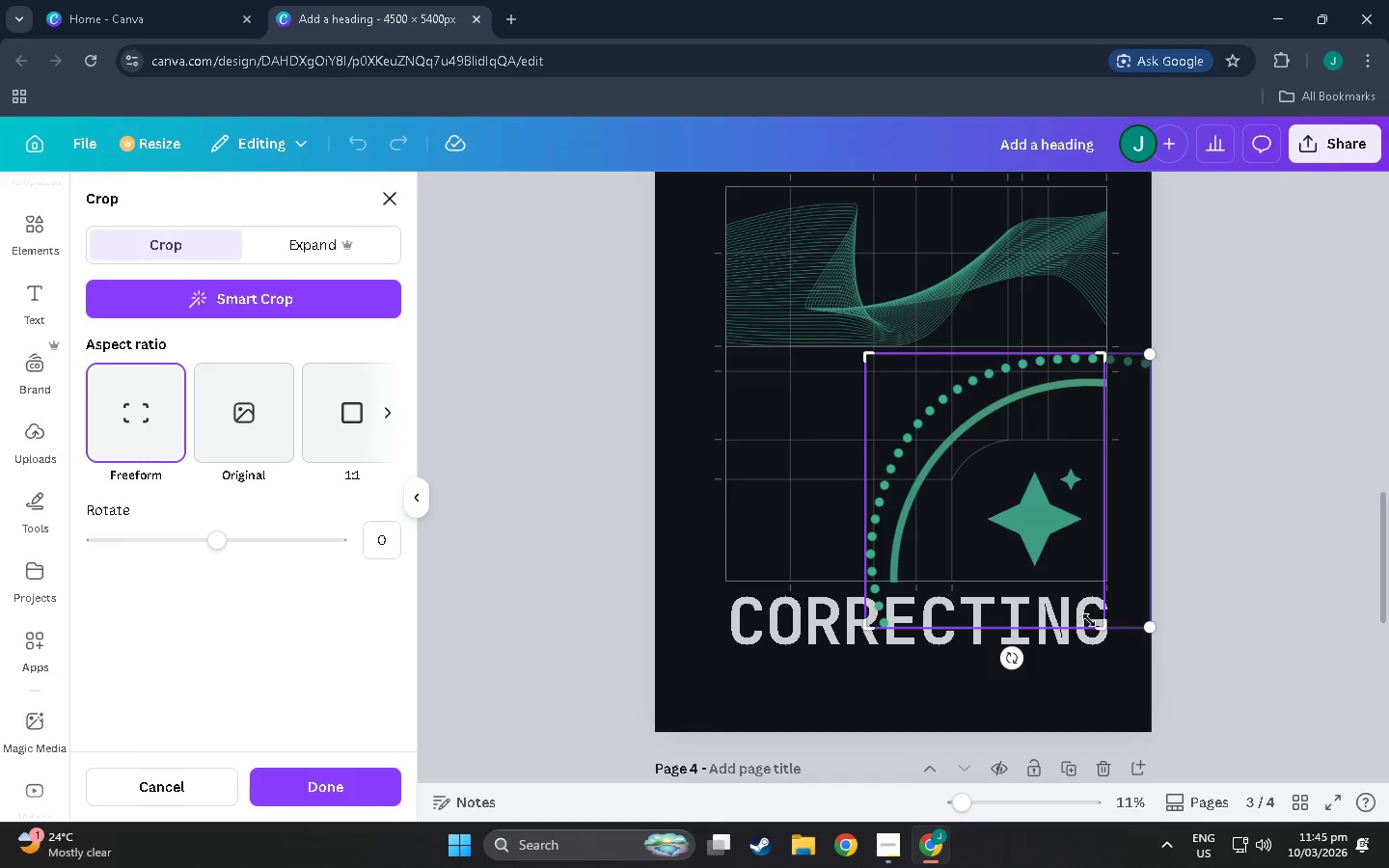 
left_click_drag(start_coordinate=[1103, 629], to_coordinate=[1100, 580])
 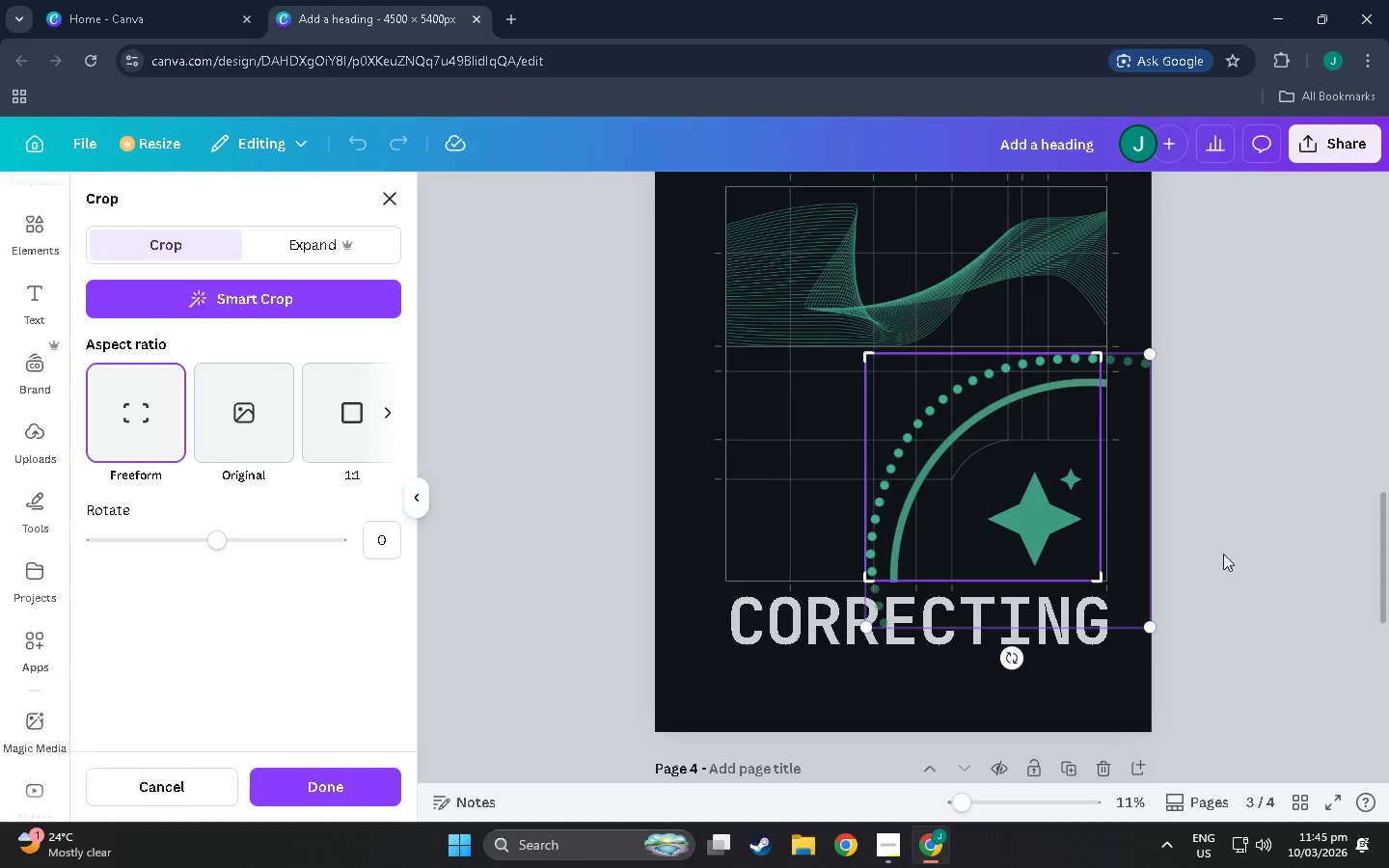 
left_click([1223, 554])
 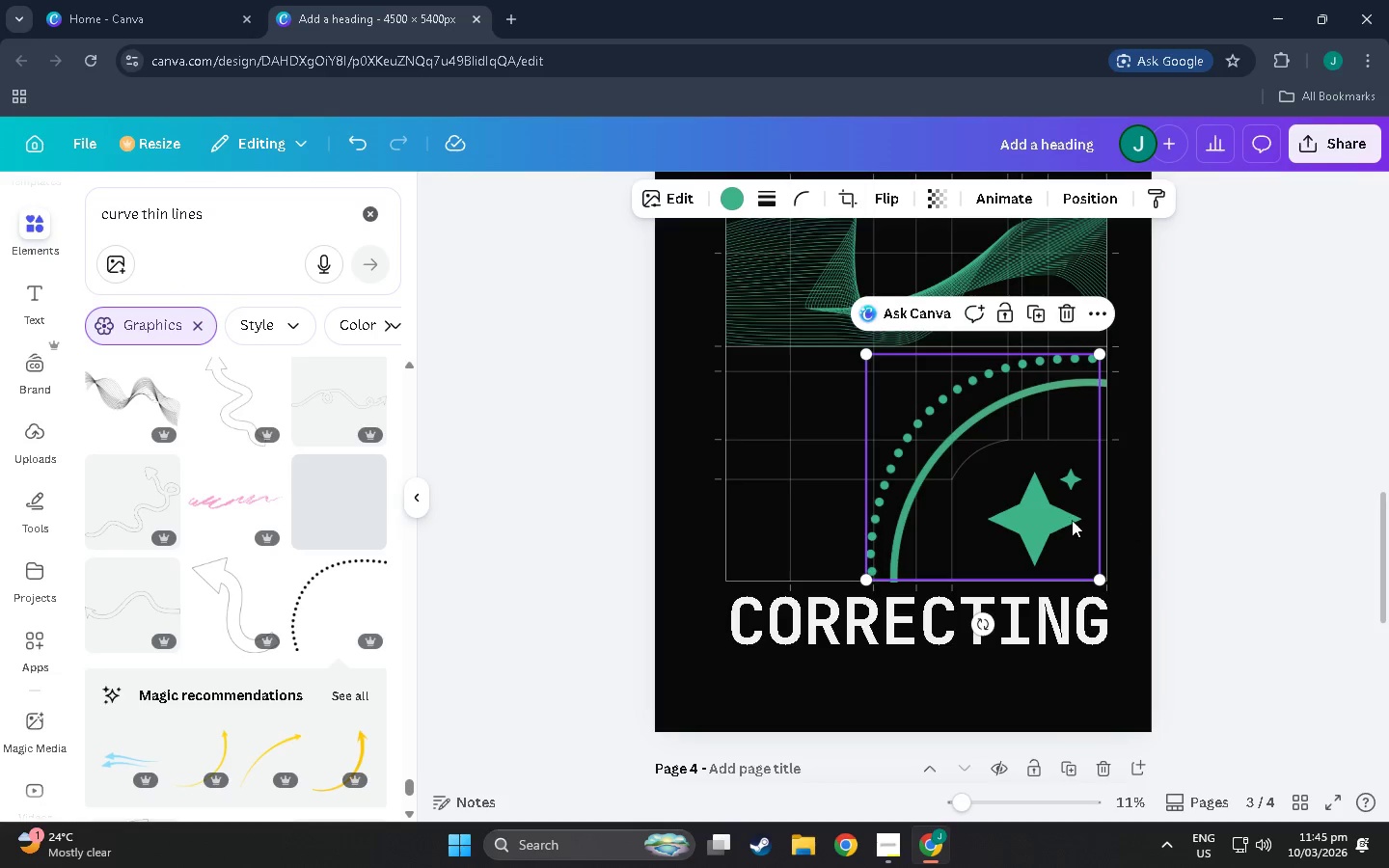 
left_click_drag(start_coordinate=[1033, 511], to_coordinate=[1042, 513])
 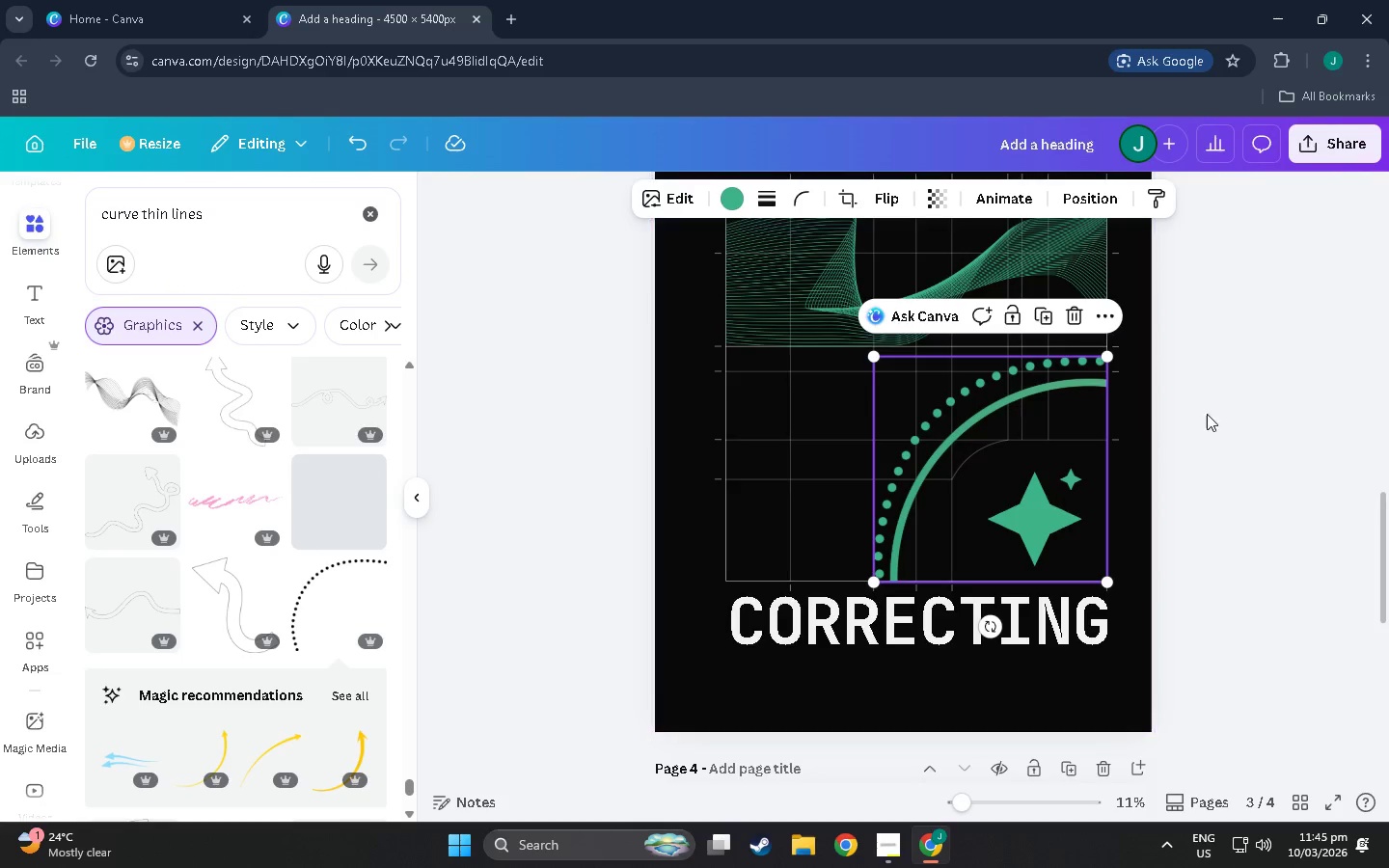 
left_click([1208, 413])
 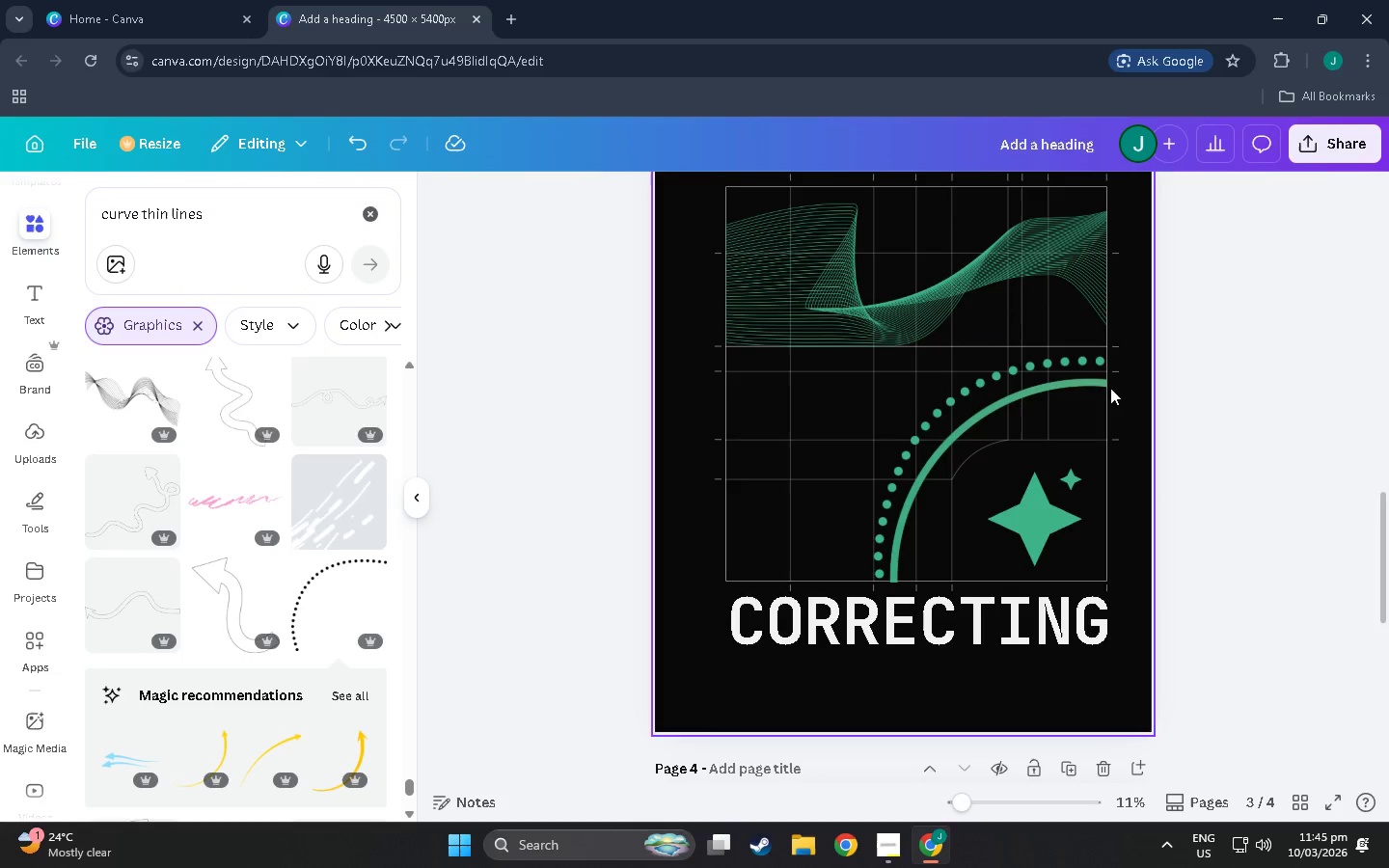 
left_click([1257, 431])
 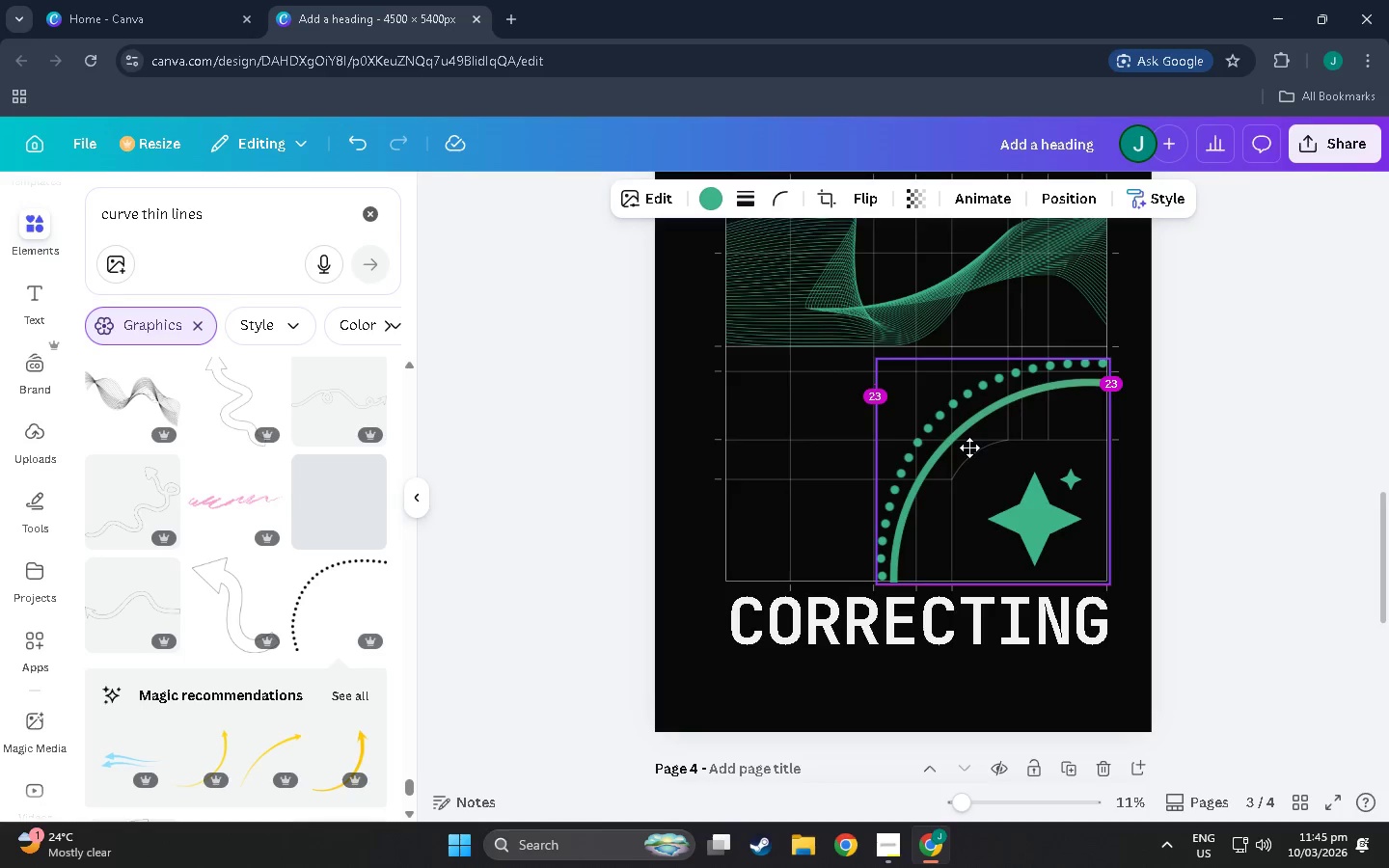 
left_click([1307, 406])
 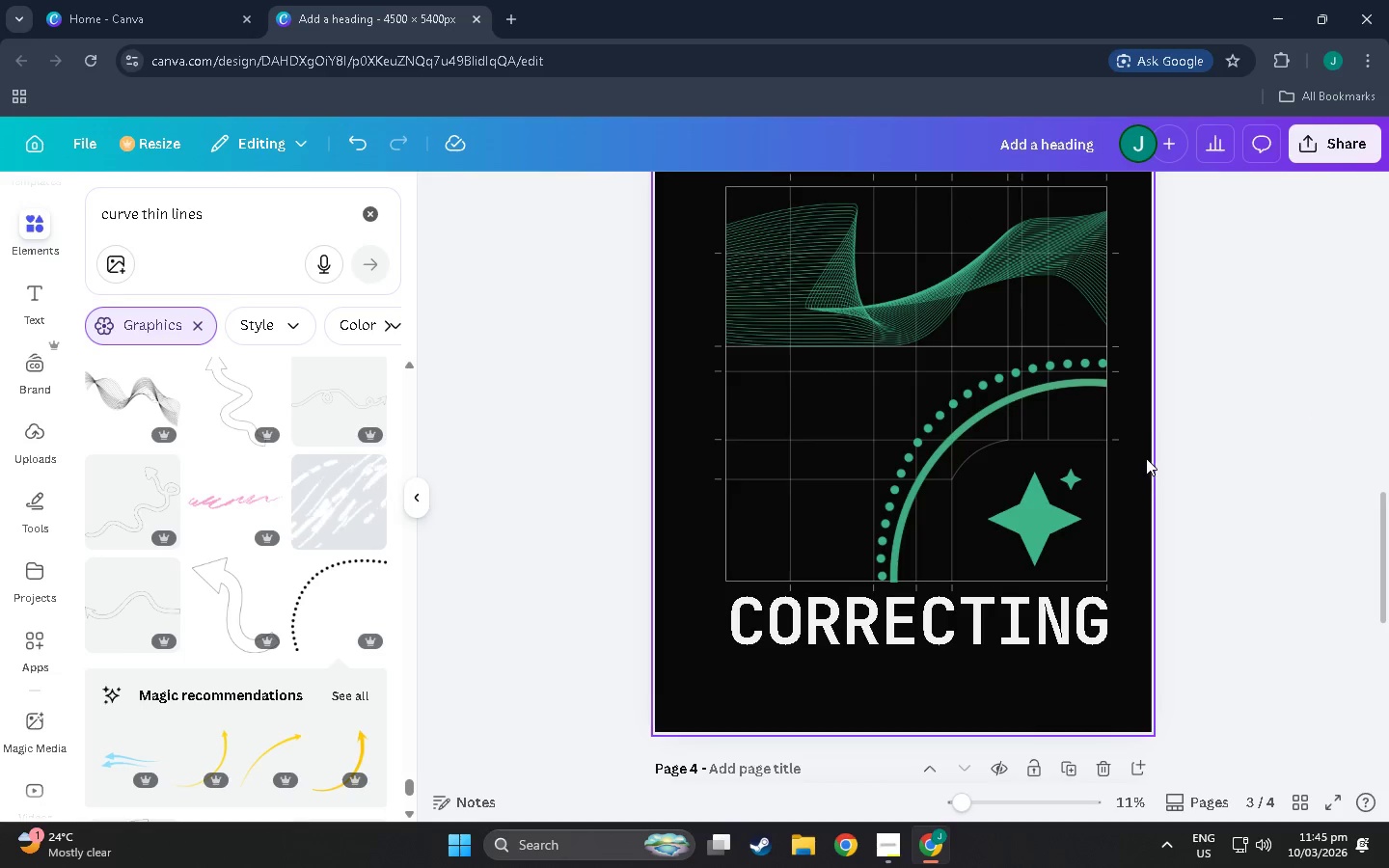 
scroll: coordinate [1134, 537], scroll_direction: up, amount: 4.0
 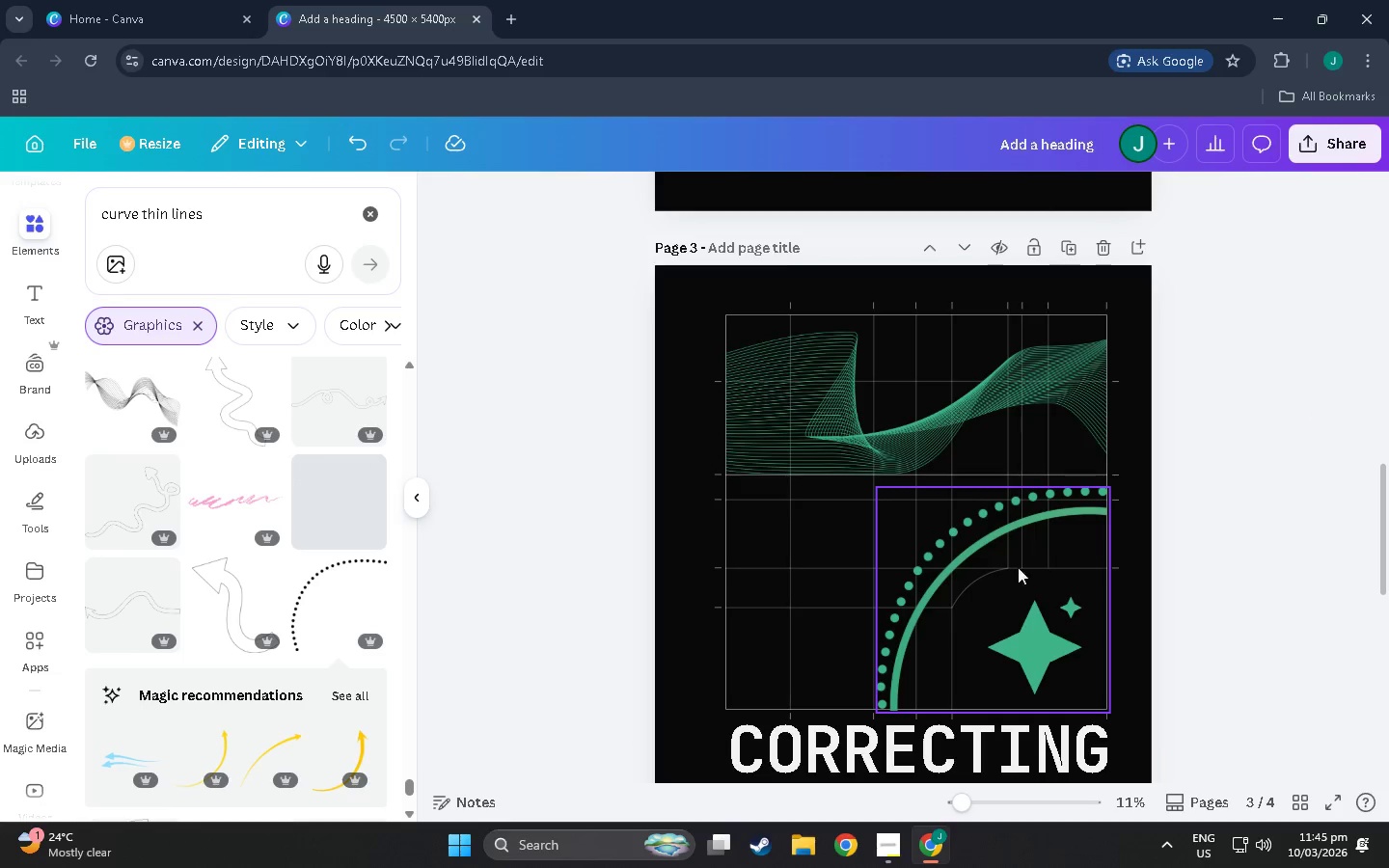 
left_click([992, 562])
 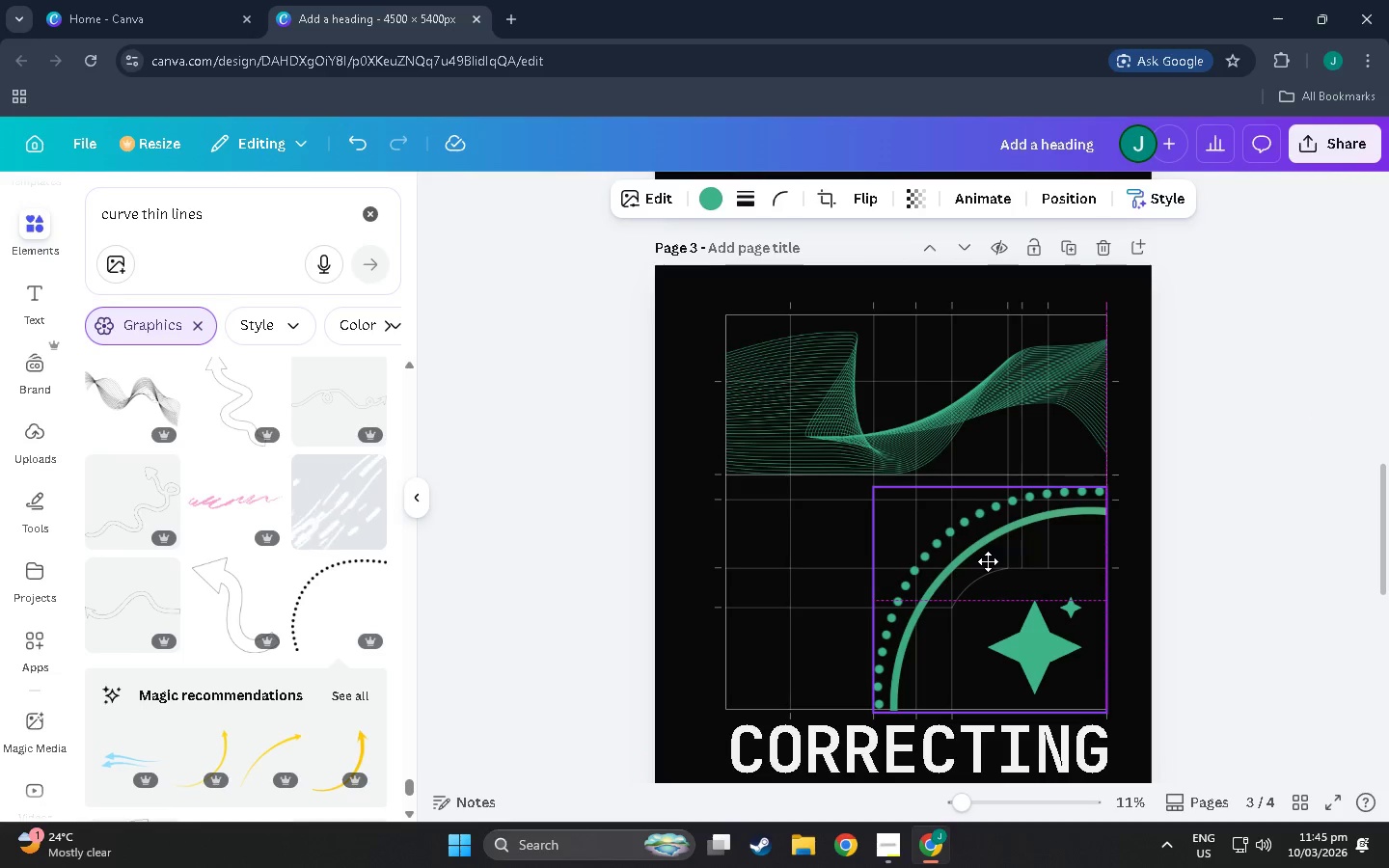 
left_click([1283, 512])
 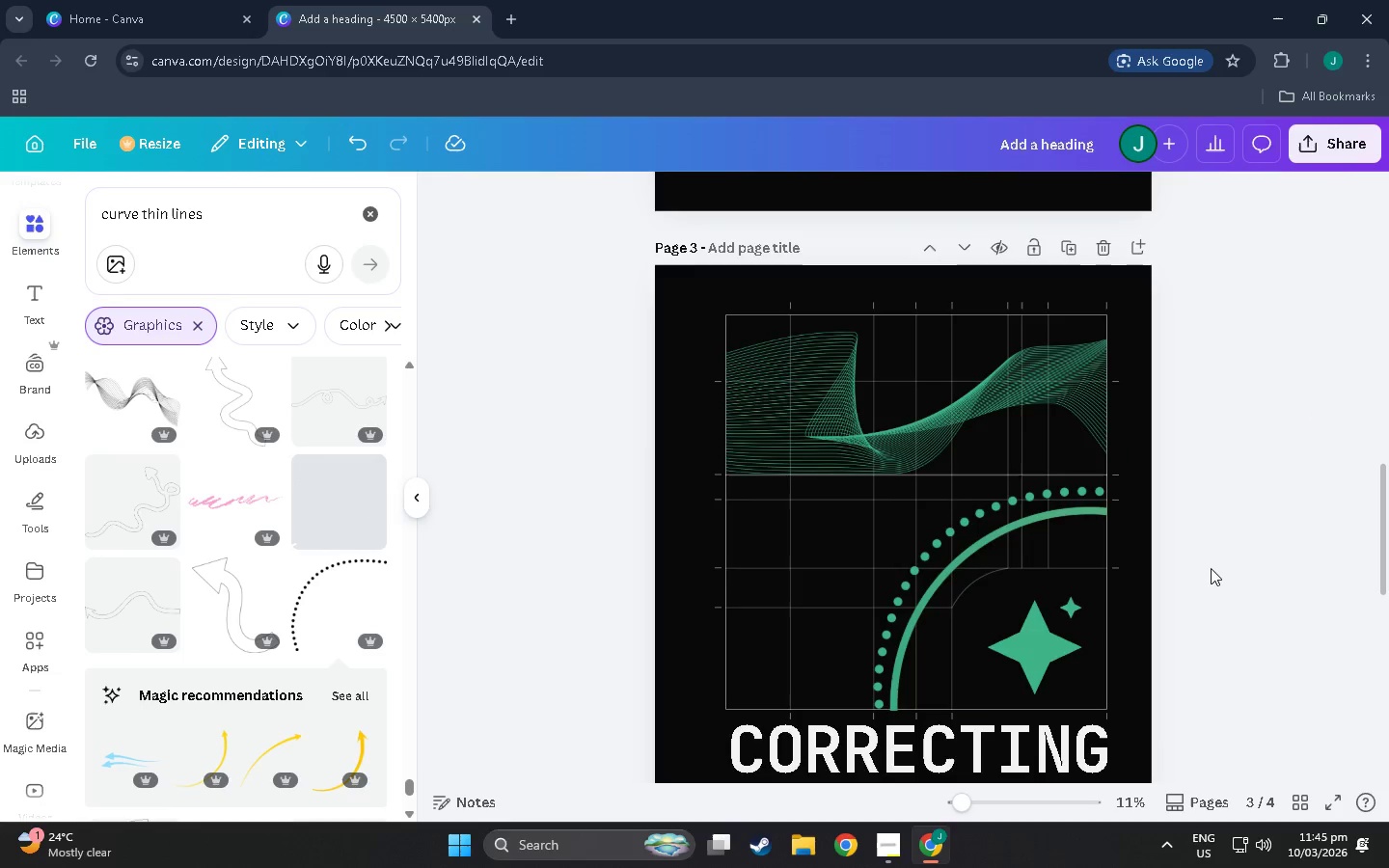 
scroll: coordinate [1211, 569], scroll_direction: down, amount: 4.0
 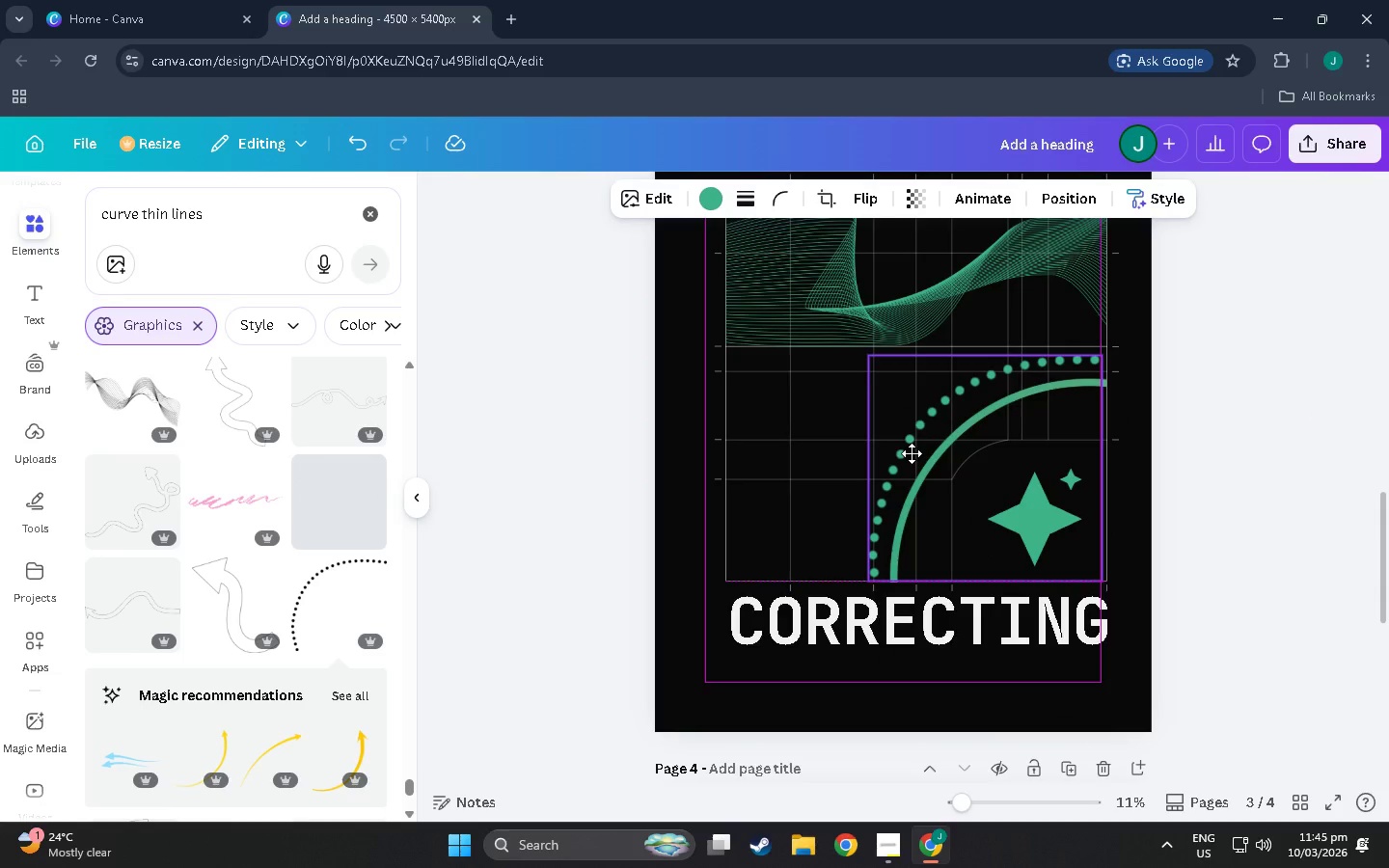 
double_click([1242, 456])
 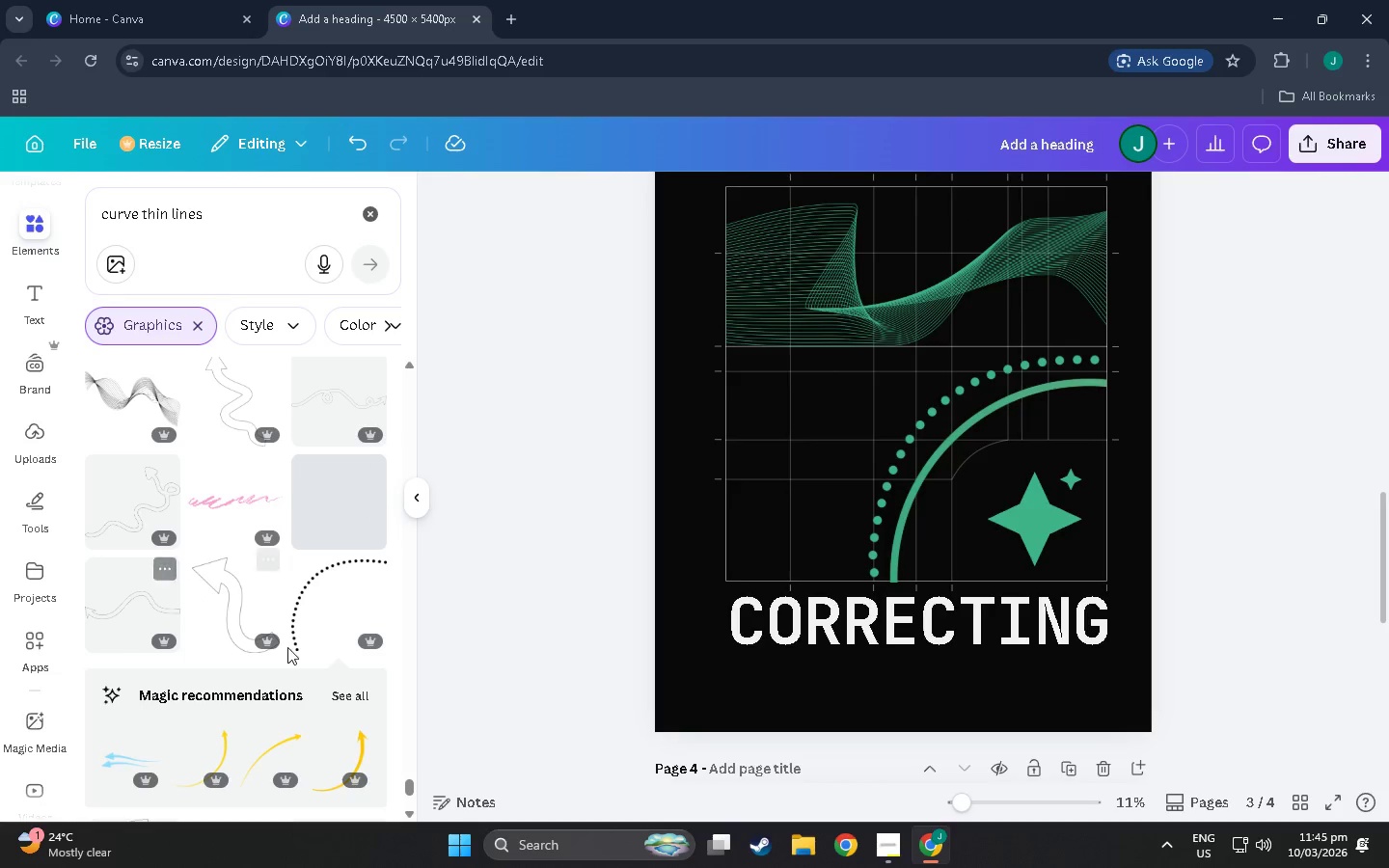 
scroll: coordinate [306, 546], scroll_direction: down, amount: 6.0
 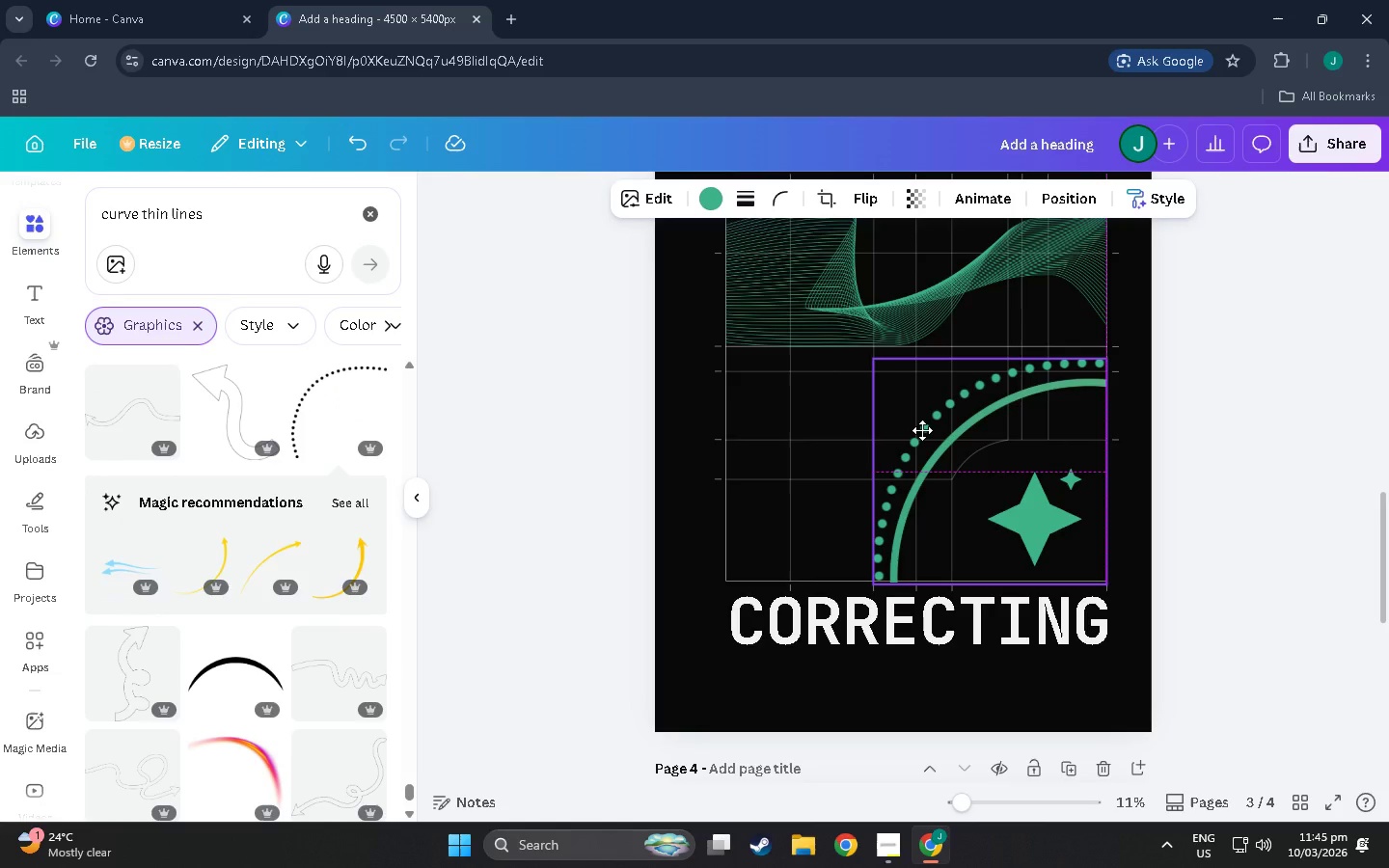 
left_click([1189, 360])
 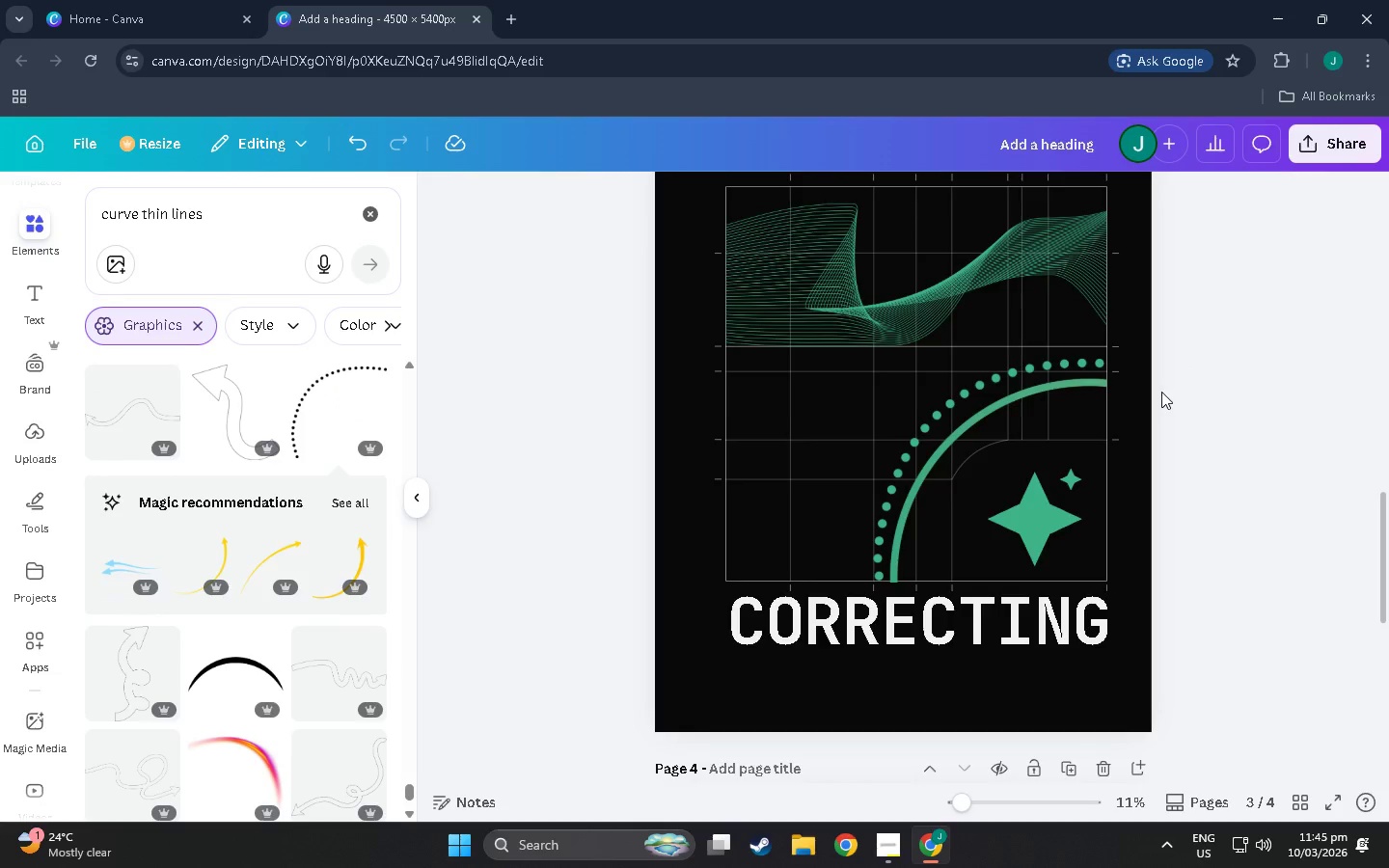 
scroll: coordinate [1111, 510], scroll_direction: up, amount: 3.0
 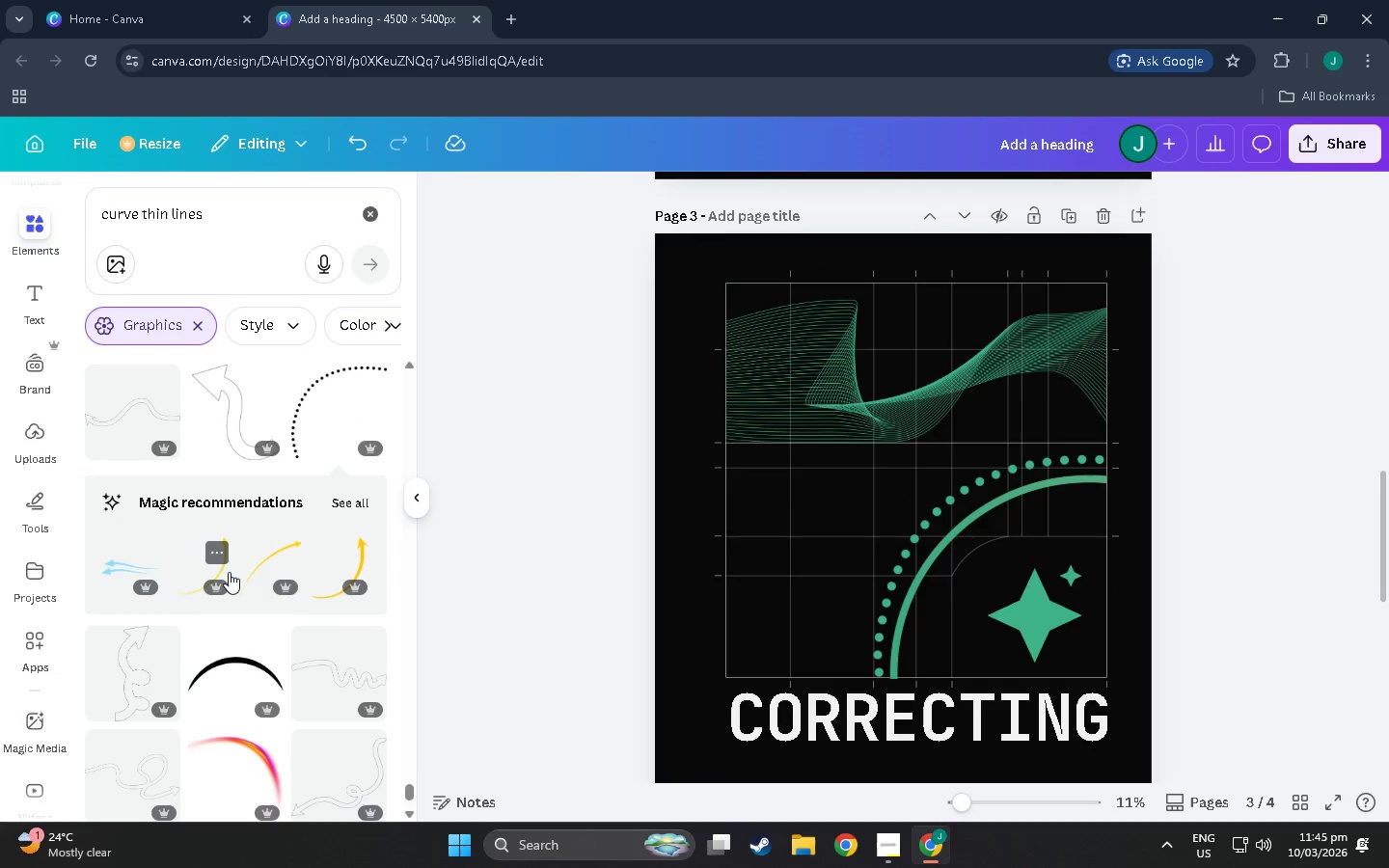 
scroll: coordinate [280, 507], scroll_direction: down, amount: 10.0
 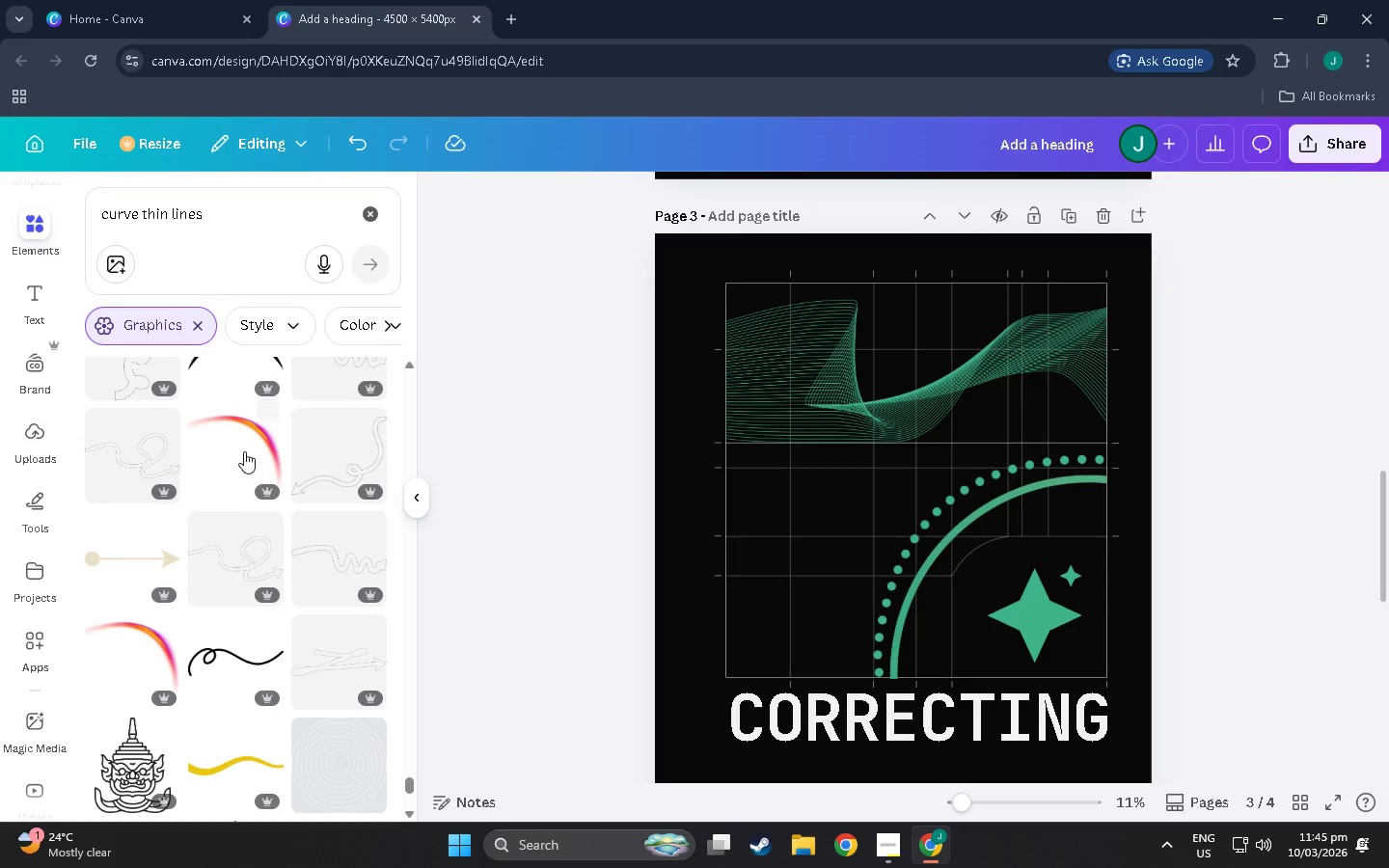 
scroll: coordinate [244, 462], scroll_direction: up, amount: 3.0
 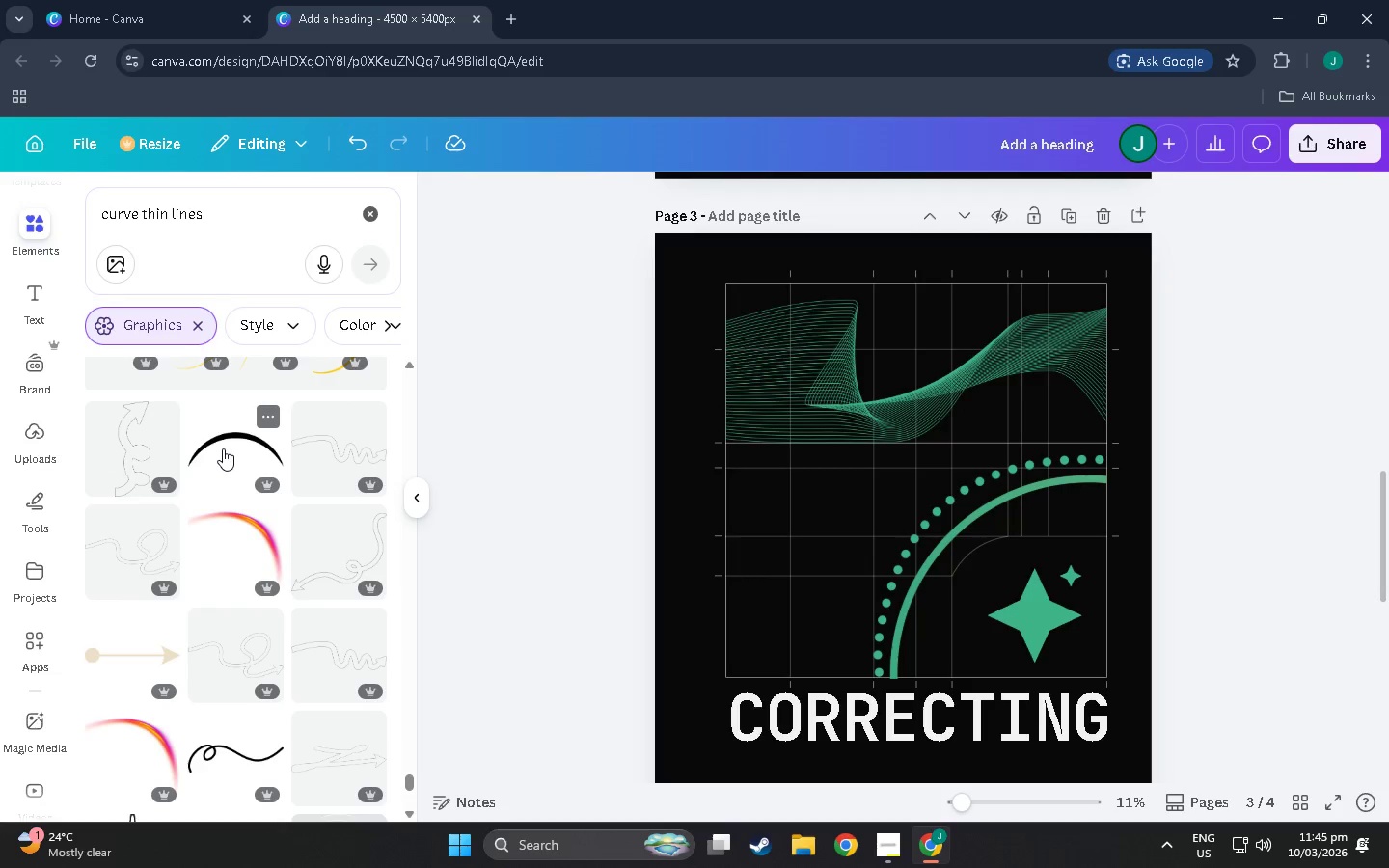 
scroll: coordinate [228, 532], scroll_direction: down, amount: 16.0
 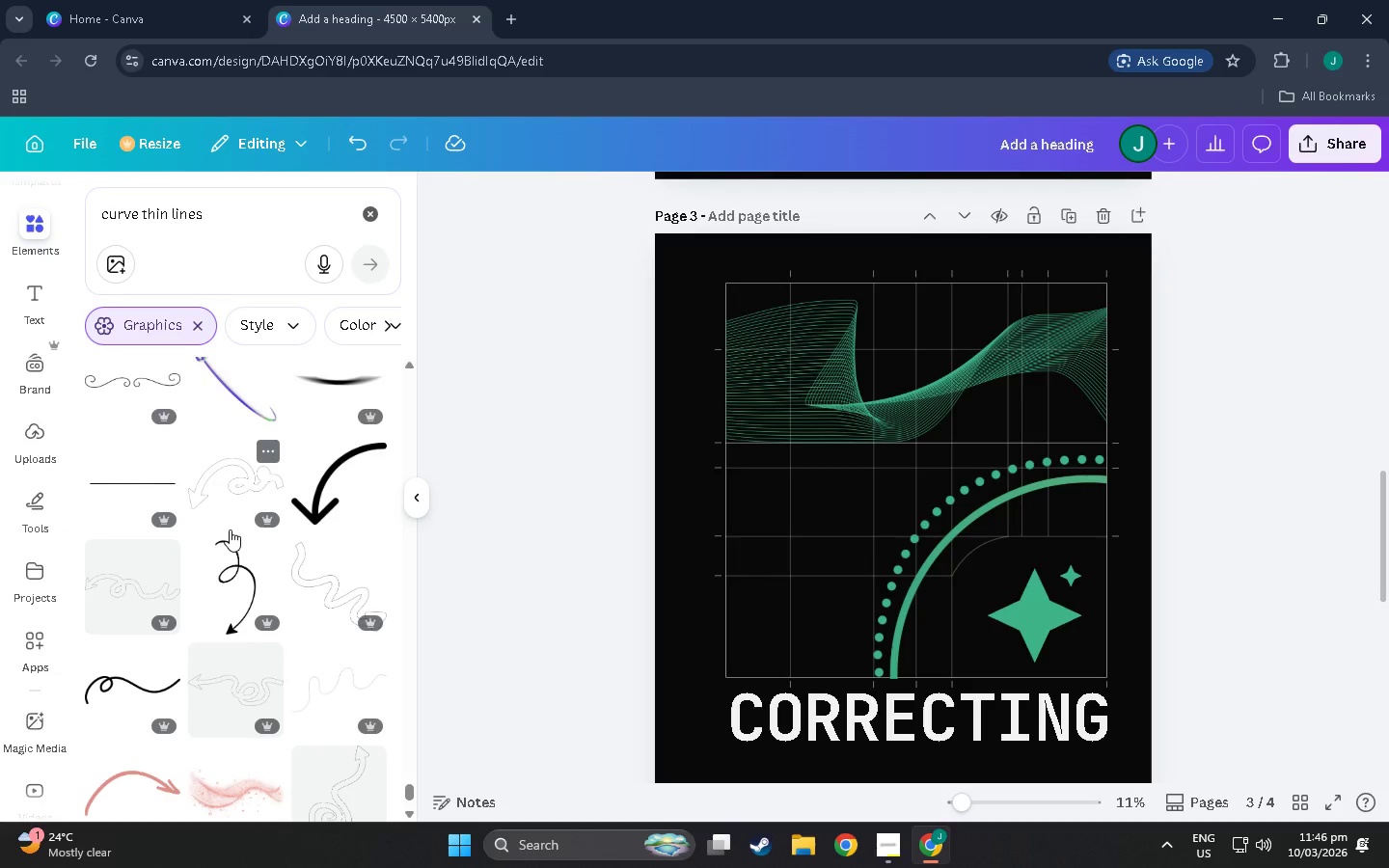 
scroll: coordinate [240, 514], scroll_direction: down, amount: 29.0
 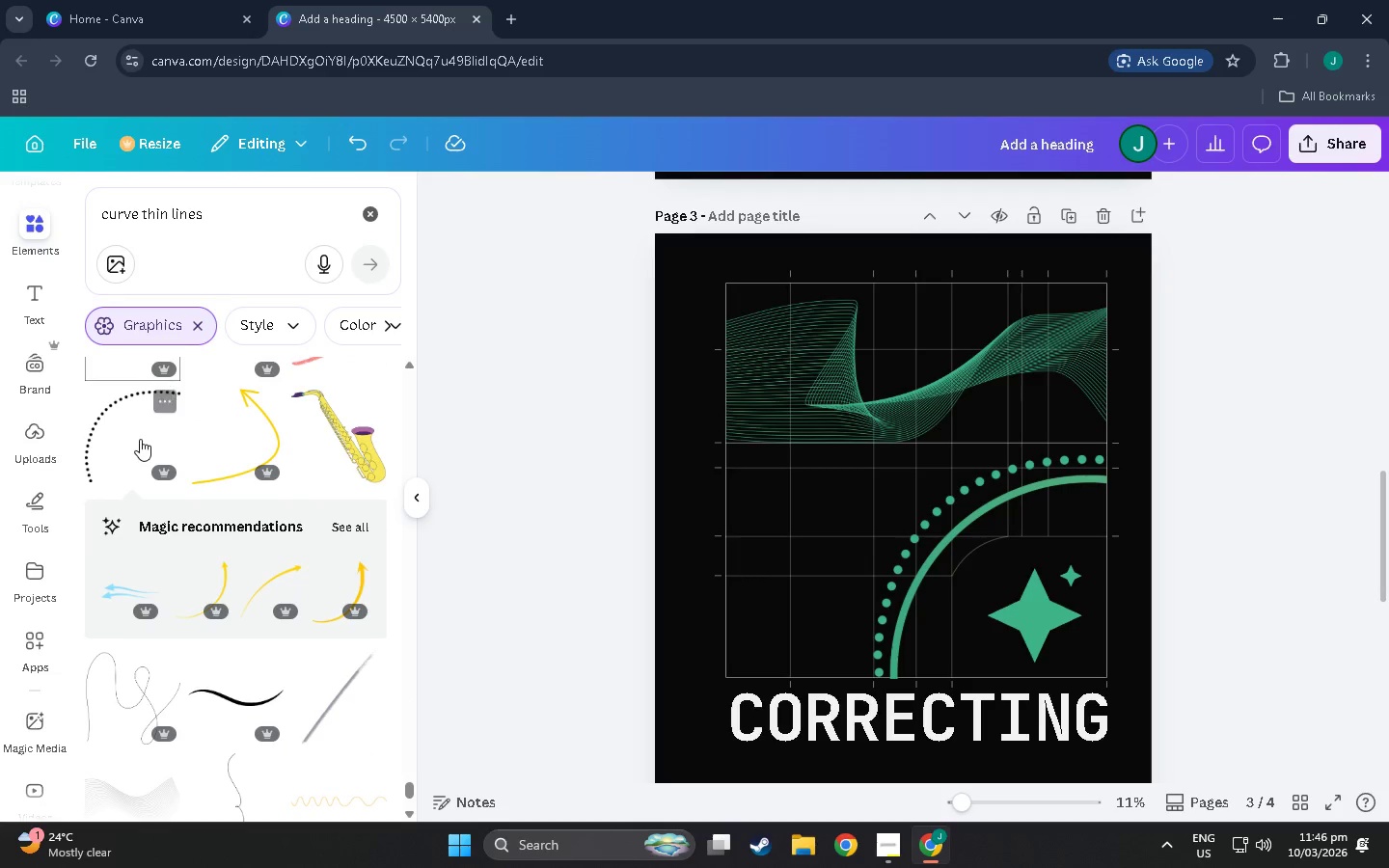 
left_click([130, 438])
 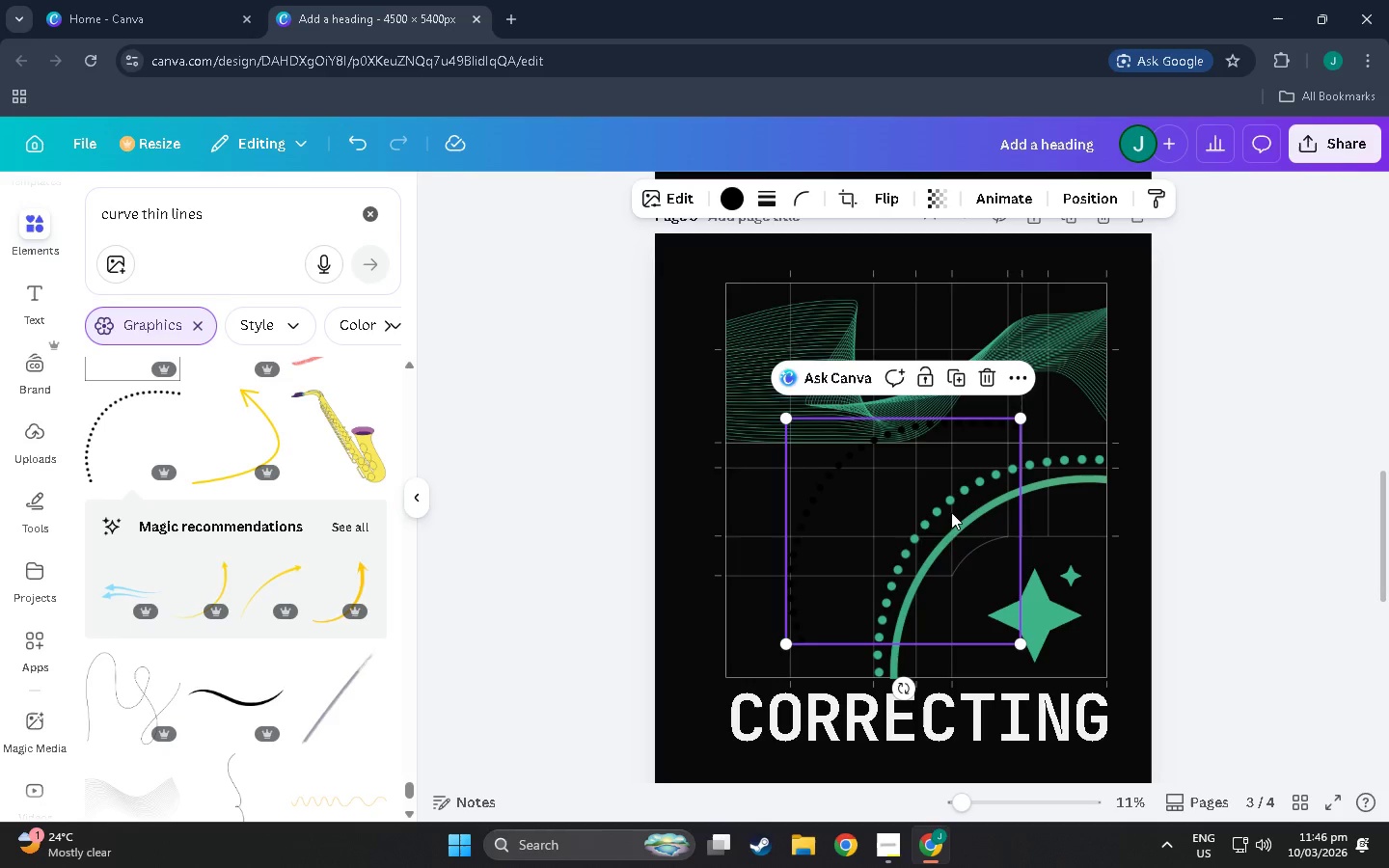 
left_click_drag(start_coordinate=[909, 531], to_coordinate=[993, 548])
 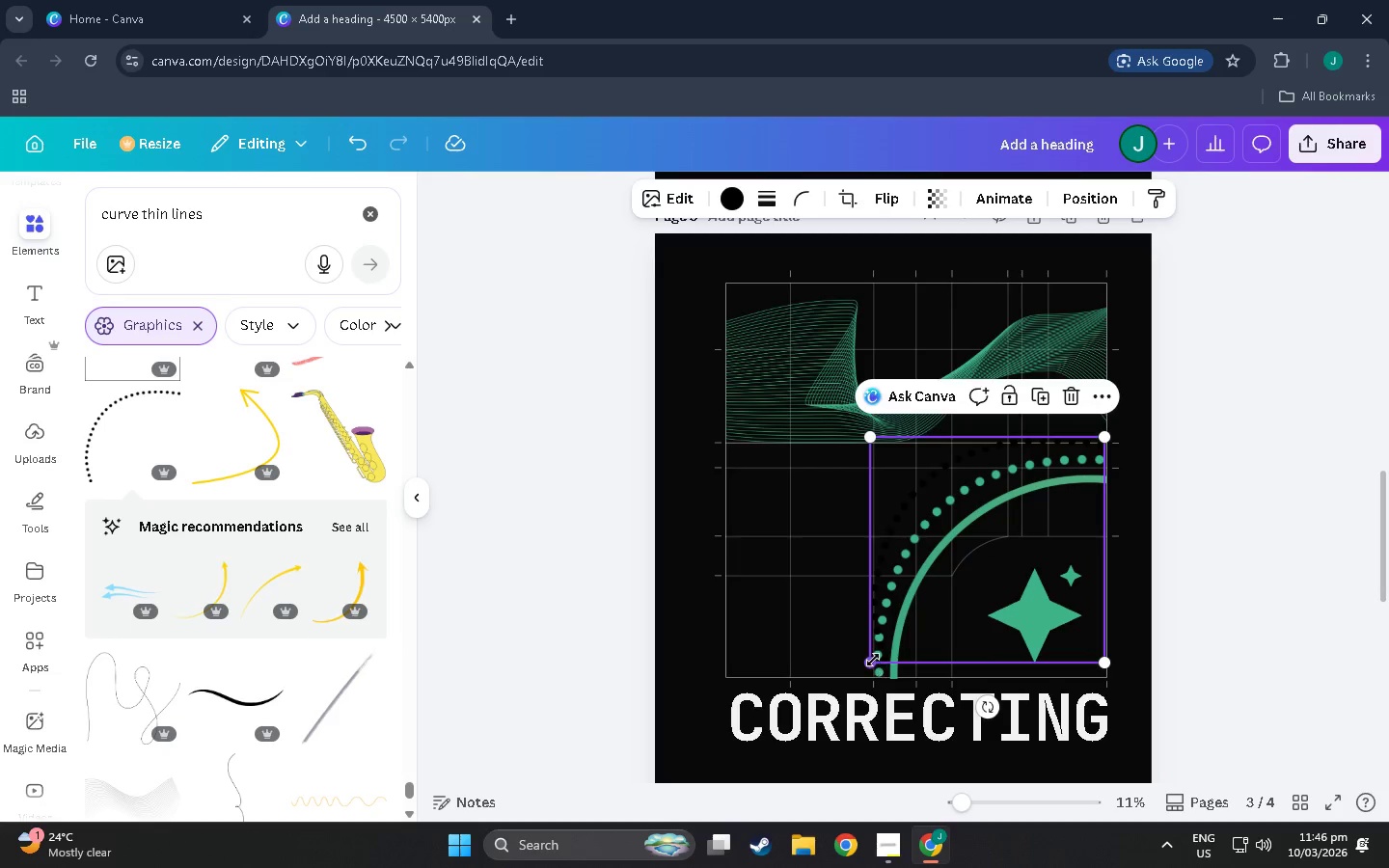 
left_click_drag(start_coordinate=[872, 660], to_coordinate=[842, 674])
 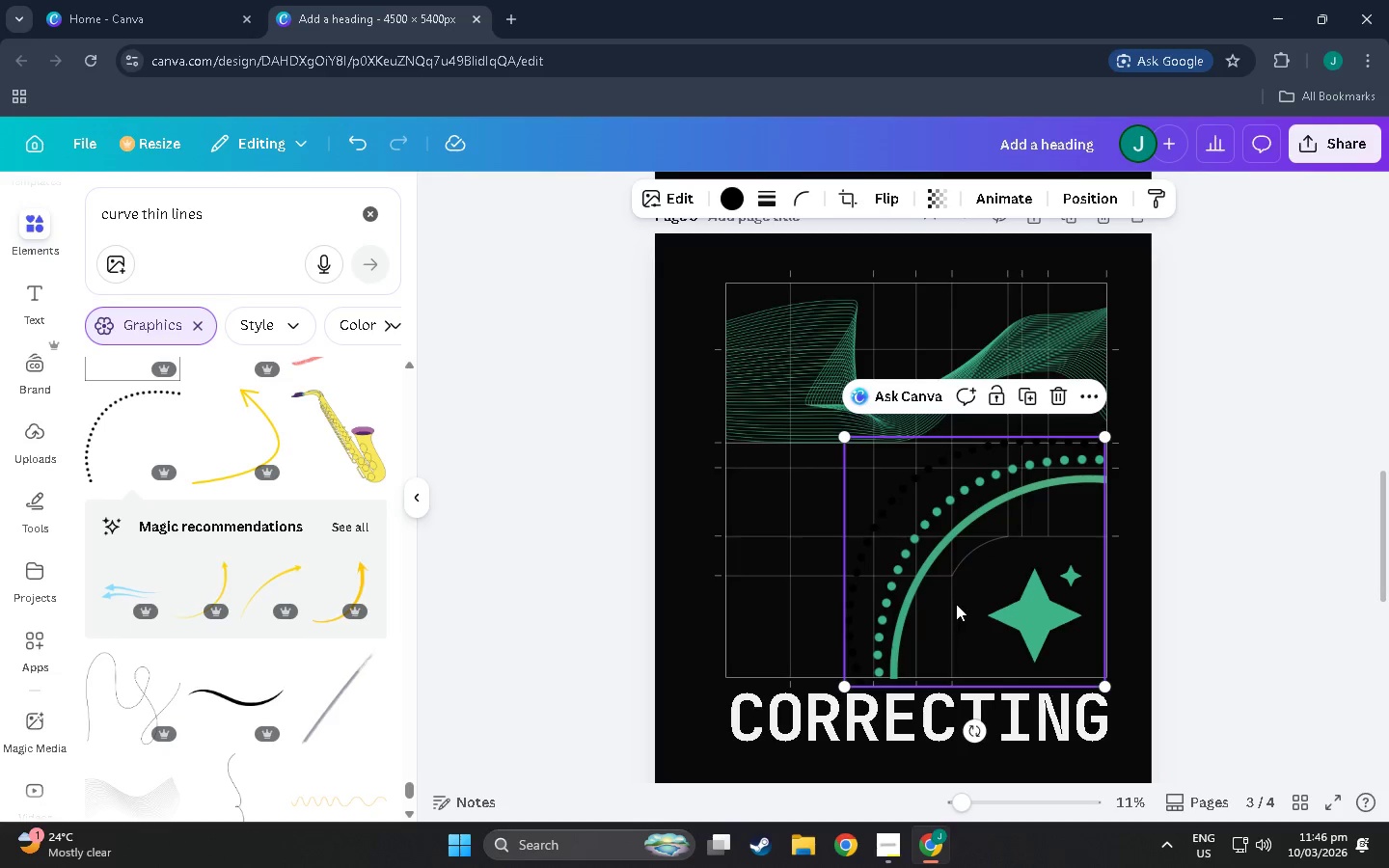 
left_click_drag(start_coordinate=[954, 604], to_coordinate=[964, 607])
 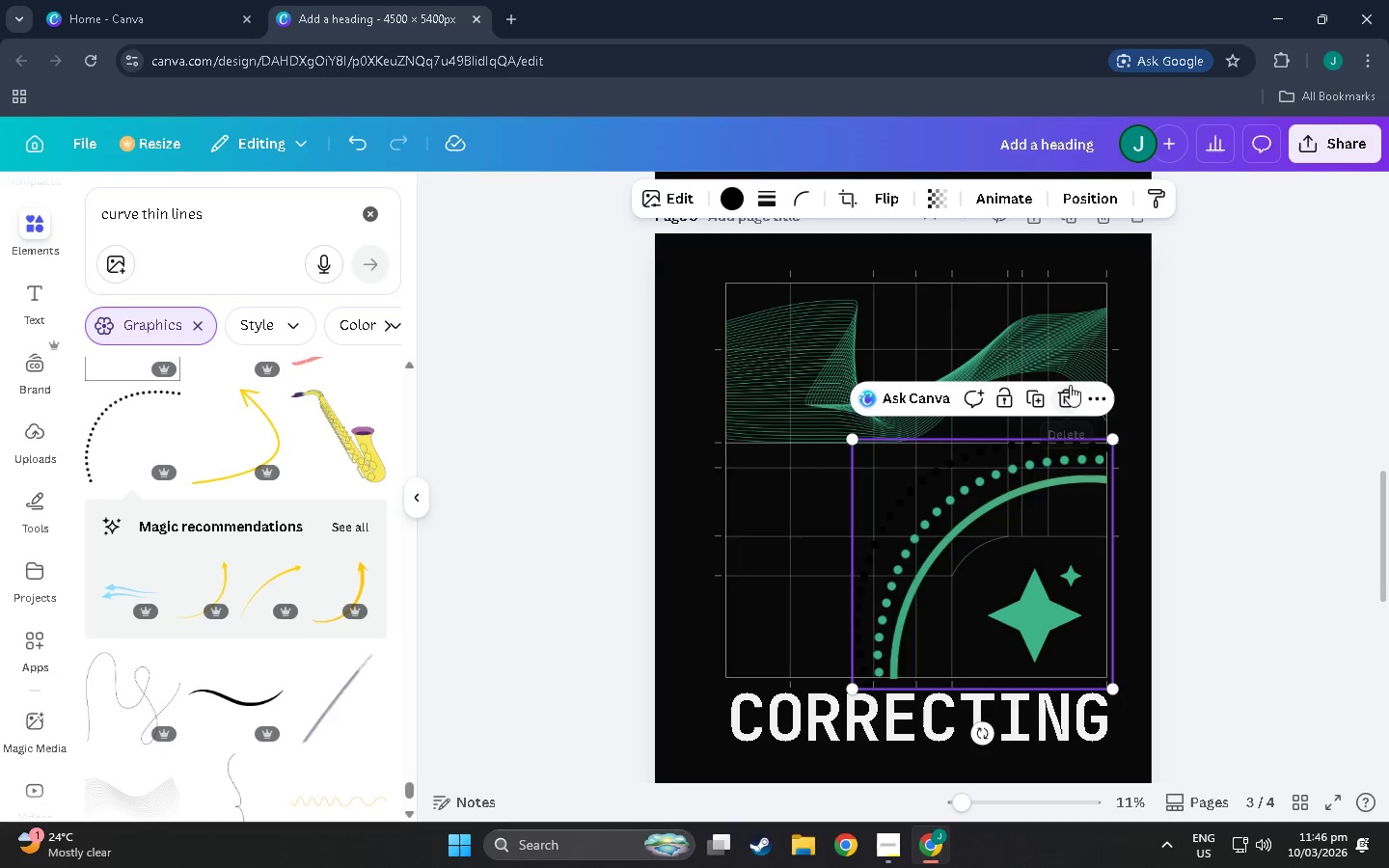 
left_click([1070, 385])
 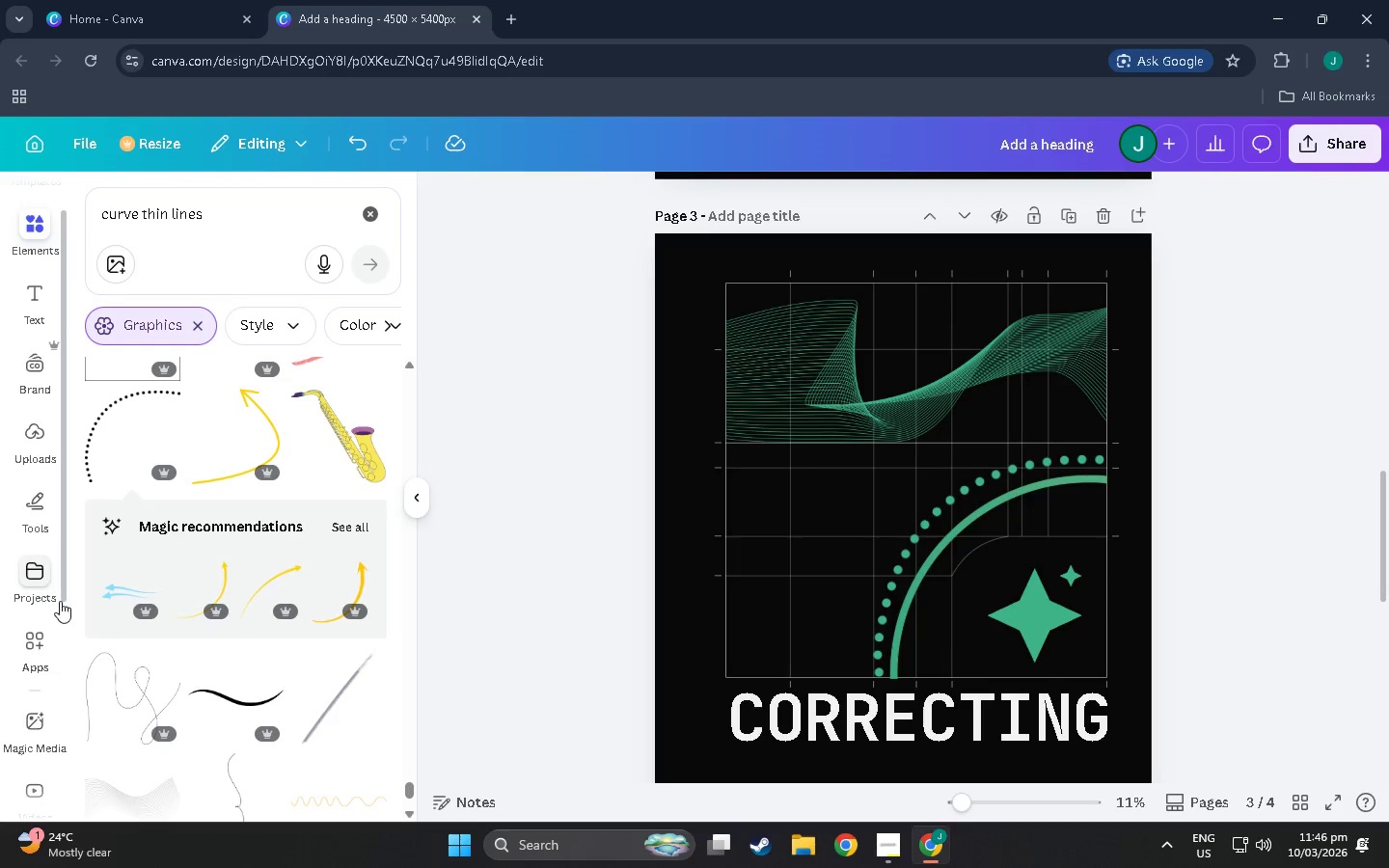 
scroll: coordinate [214, 475], scroll_direction: down, amount: 55.0
 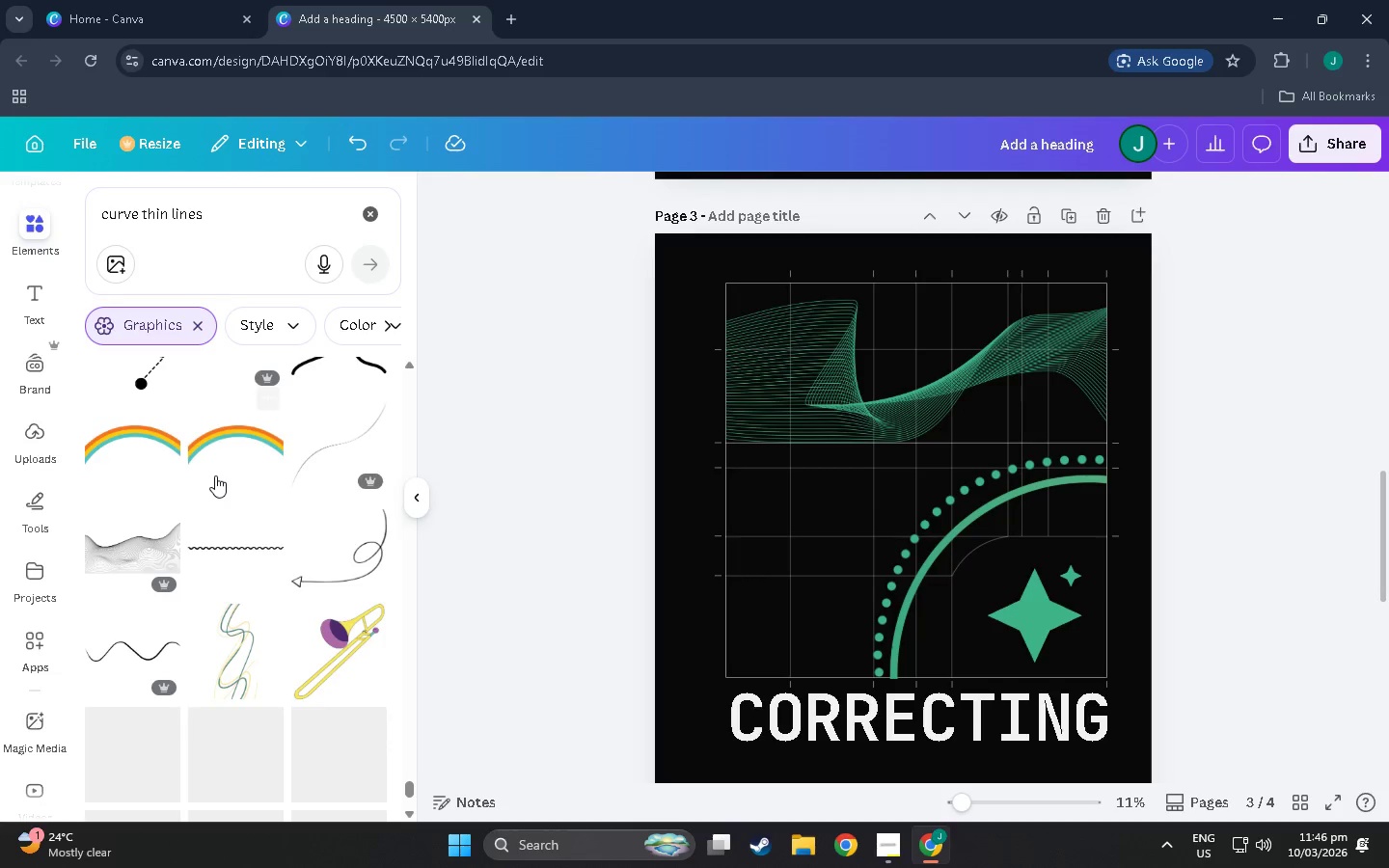 
scroll: coordinate [212, 462], scroll_direction: down, amount: 43.0
 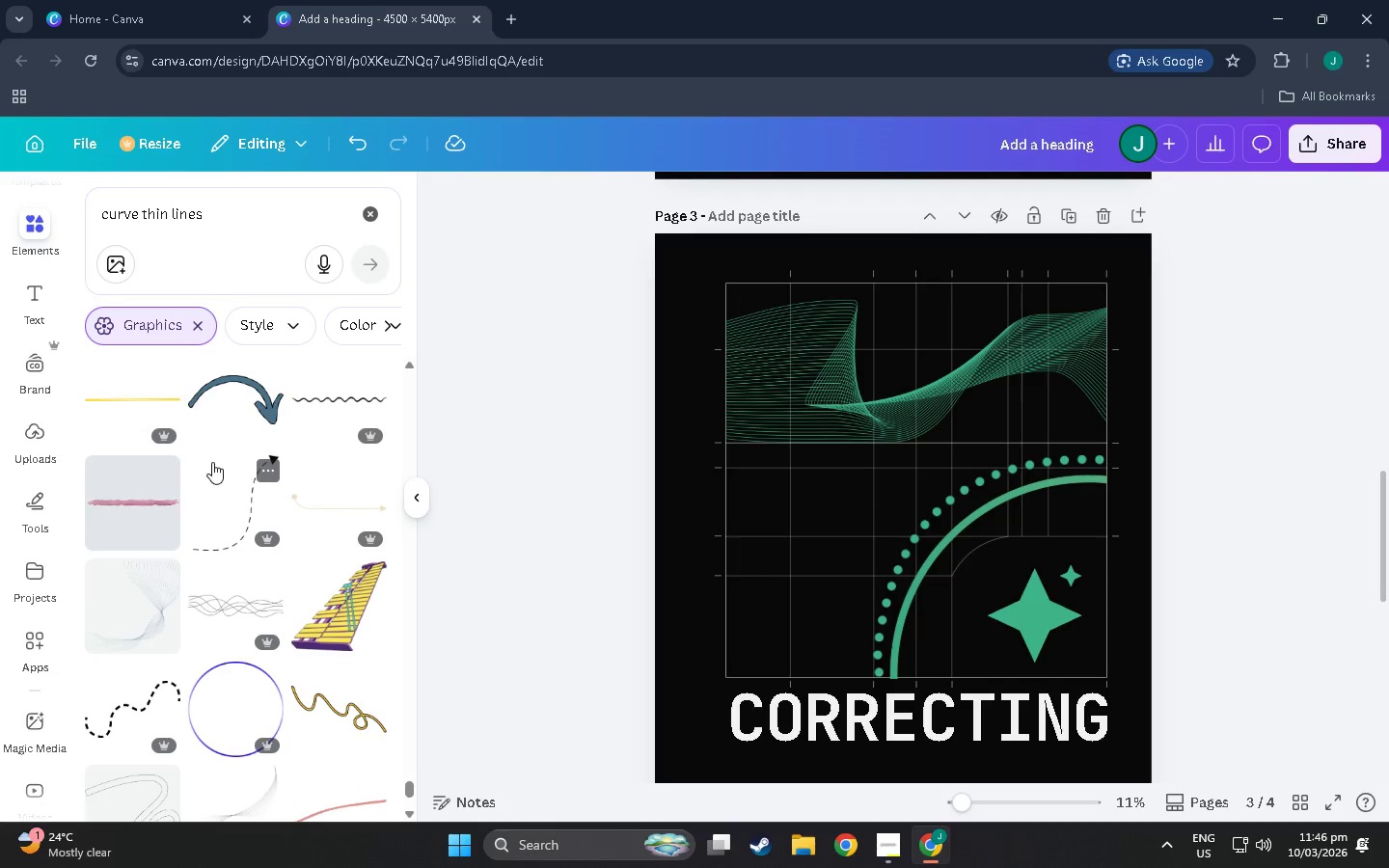 
scroll: coordinate [195, 693], scroll_direction: down, amount: 28.0
 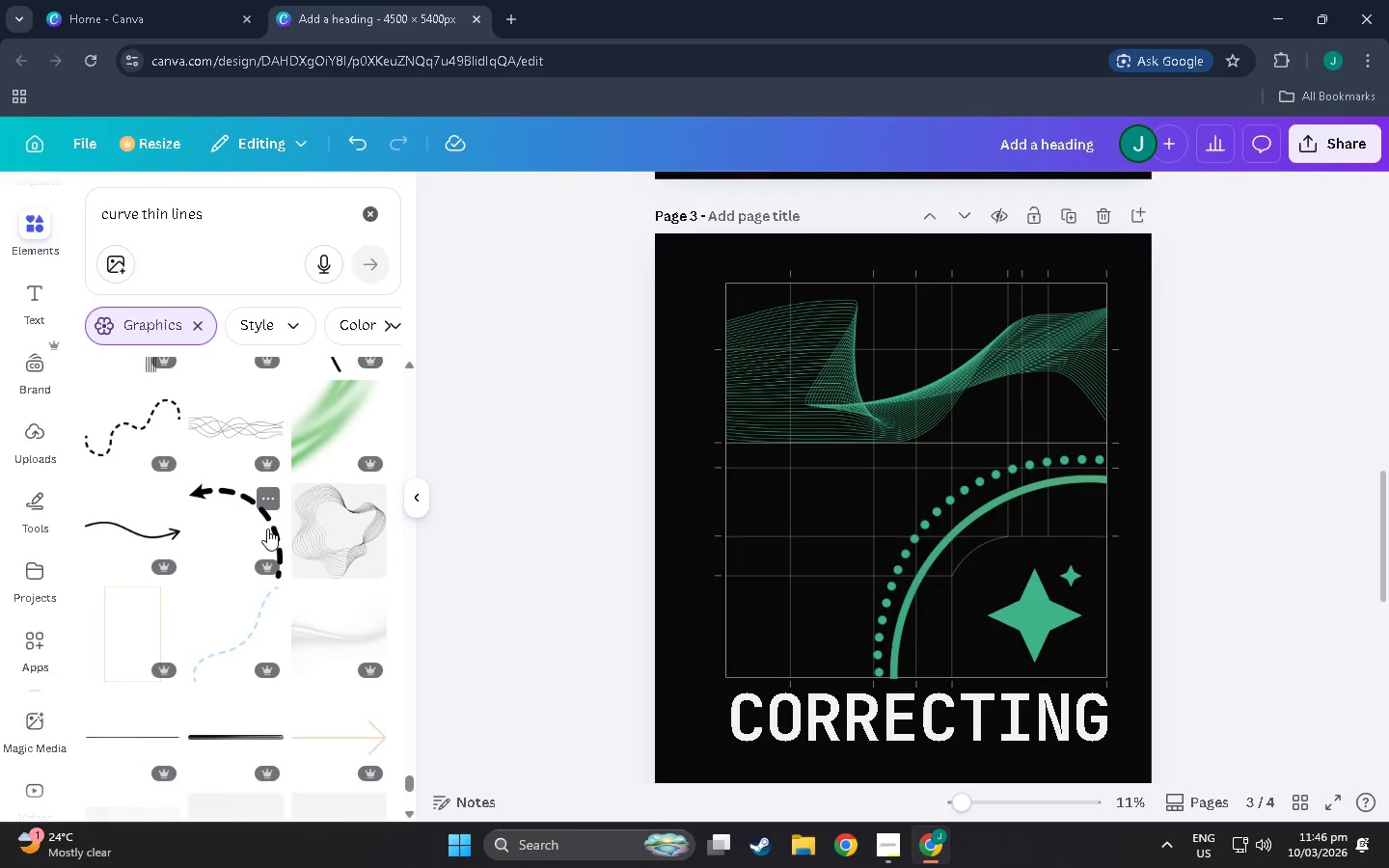 
scroll: coordinate [325, 577], scroll_direction: down, amount: 111.0
 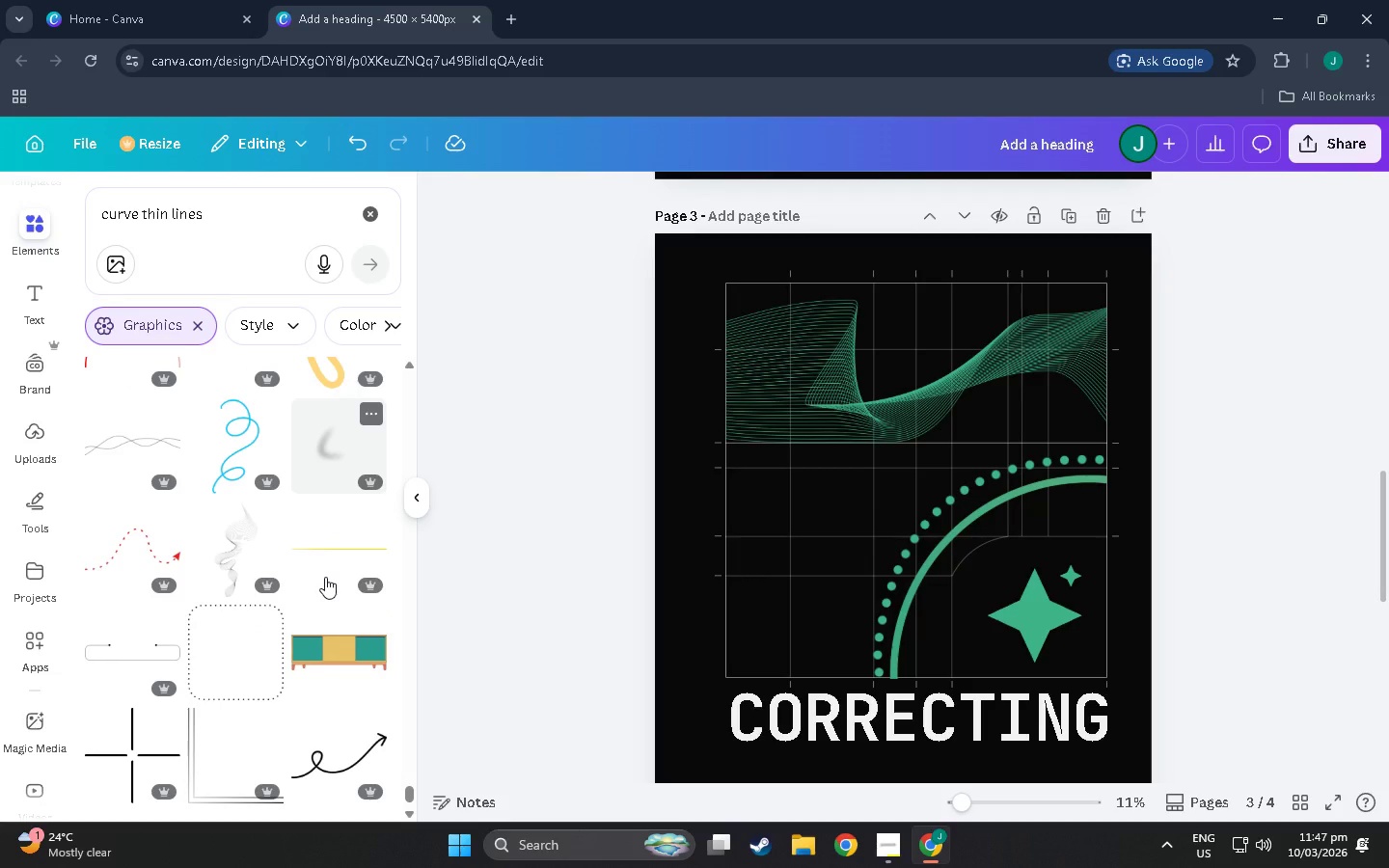 
scroll: coordinate [280, 611], scroll_direction: down, amount: 62.0
 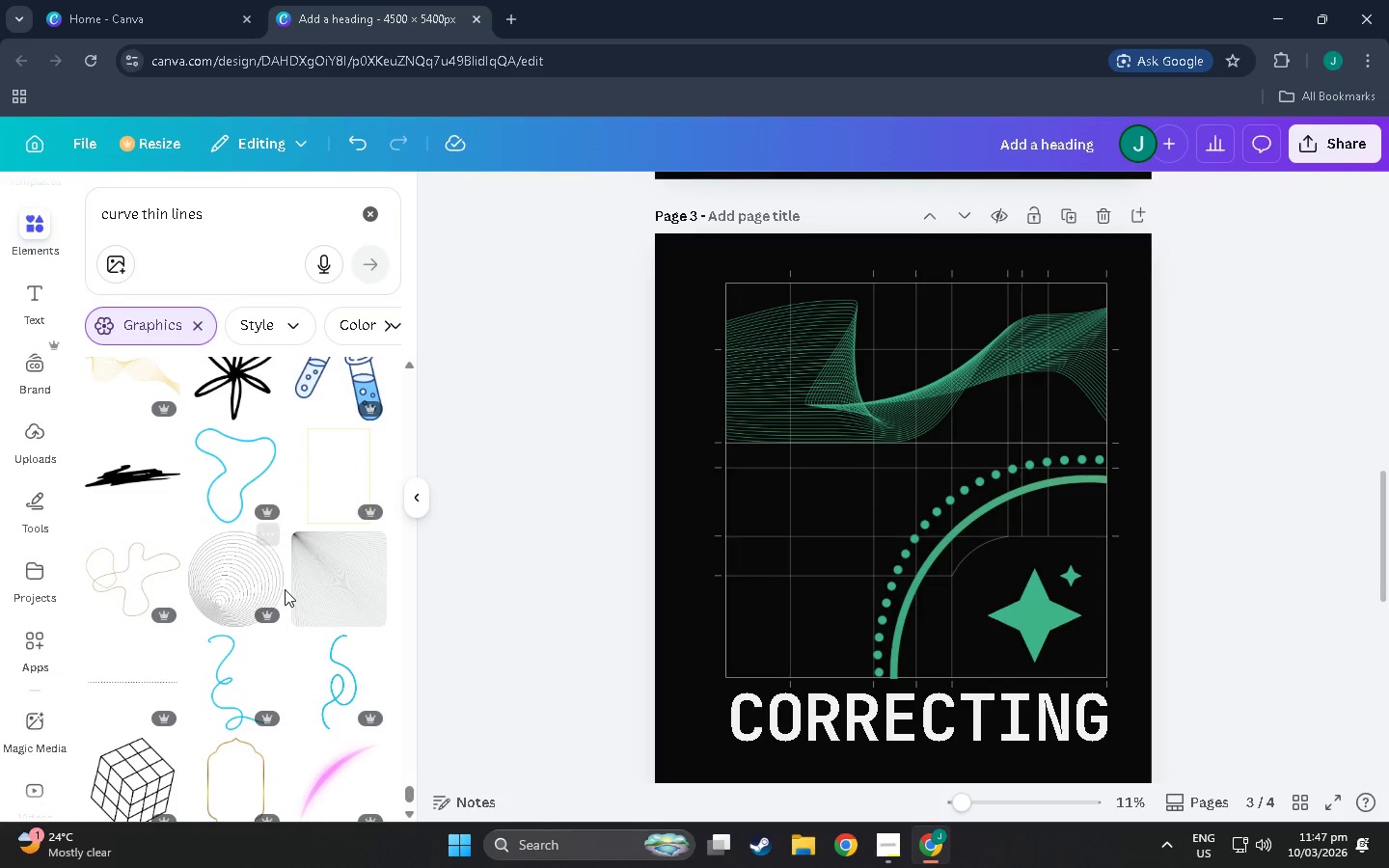 
scroll: coordinate [290, 553], scroll_direction: down, amount: 37.0
 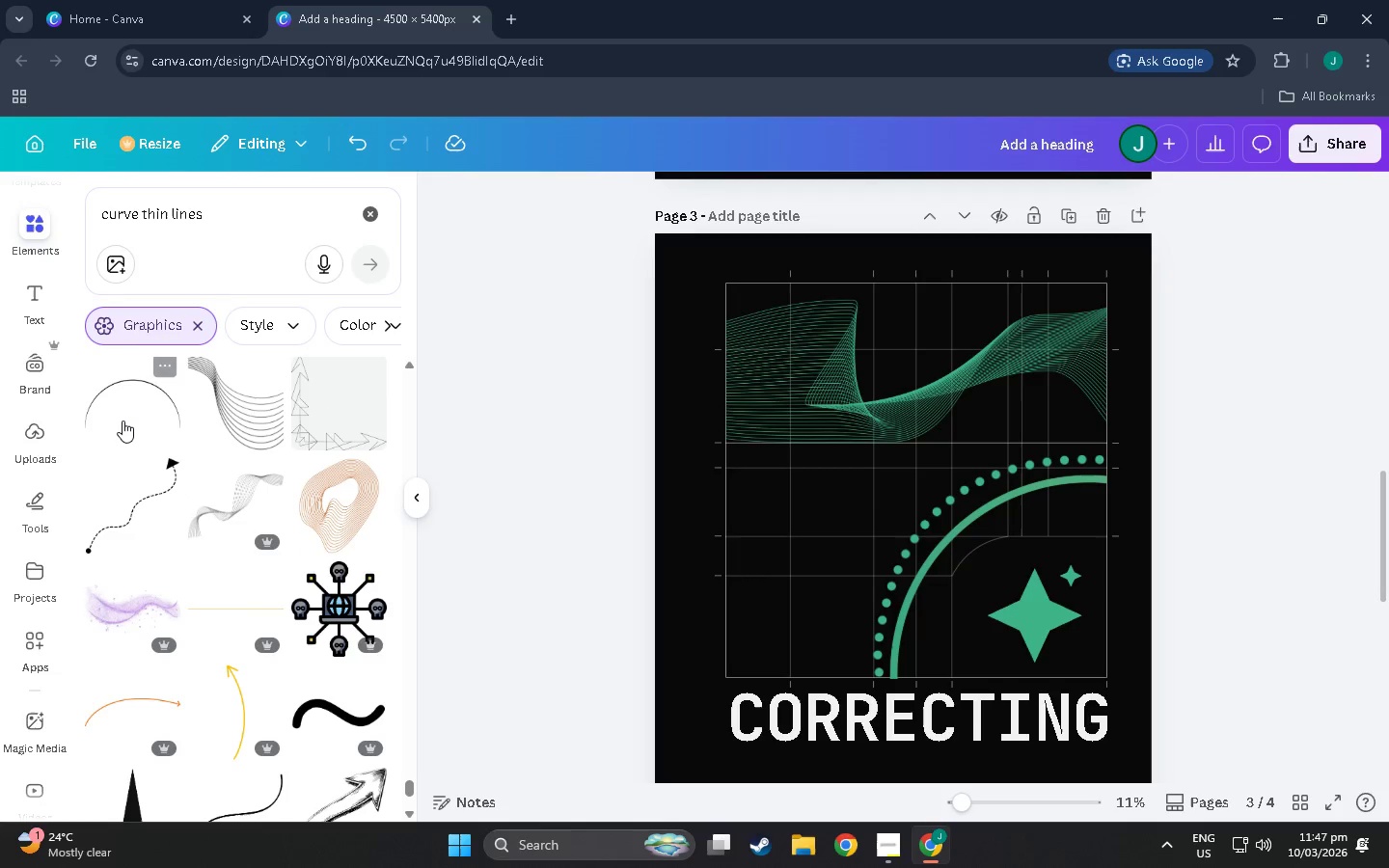 
left_click([123, 420])
 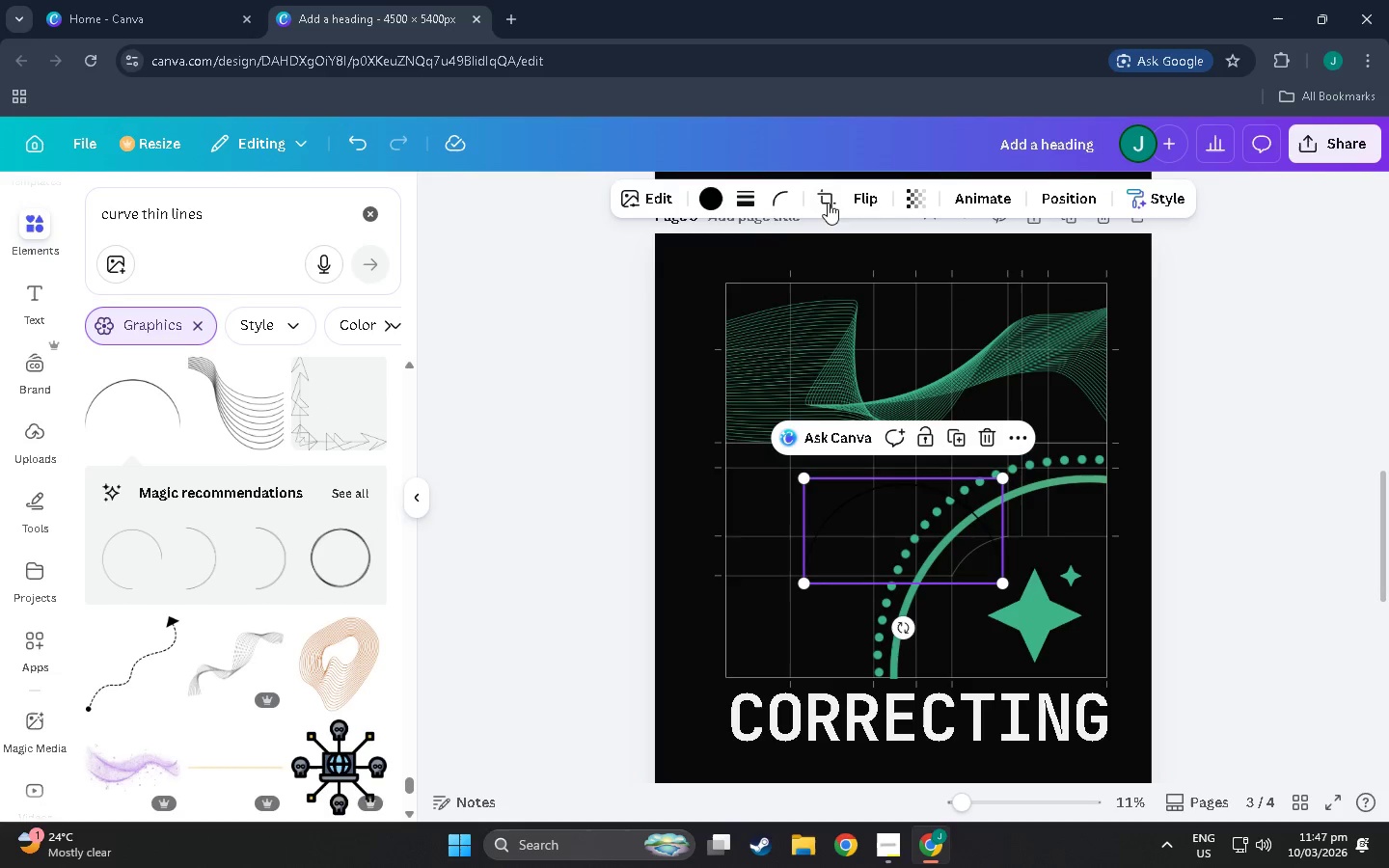 
left_click([714, 199])
 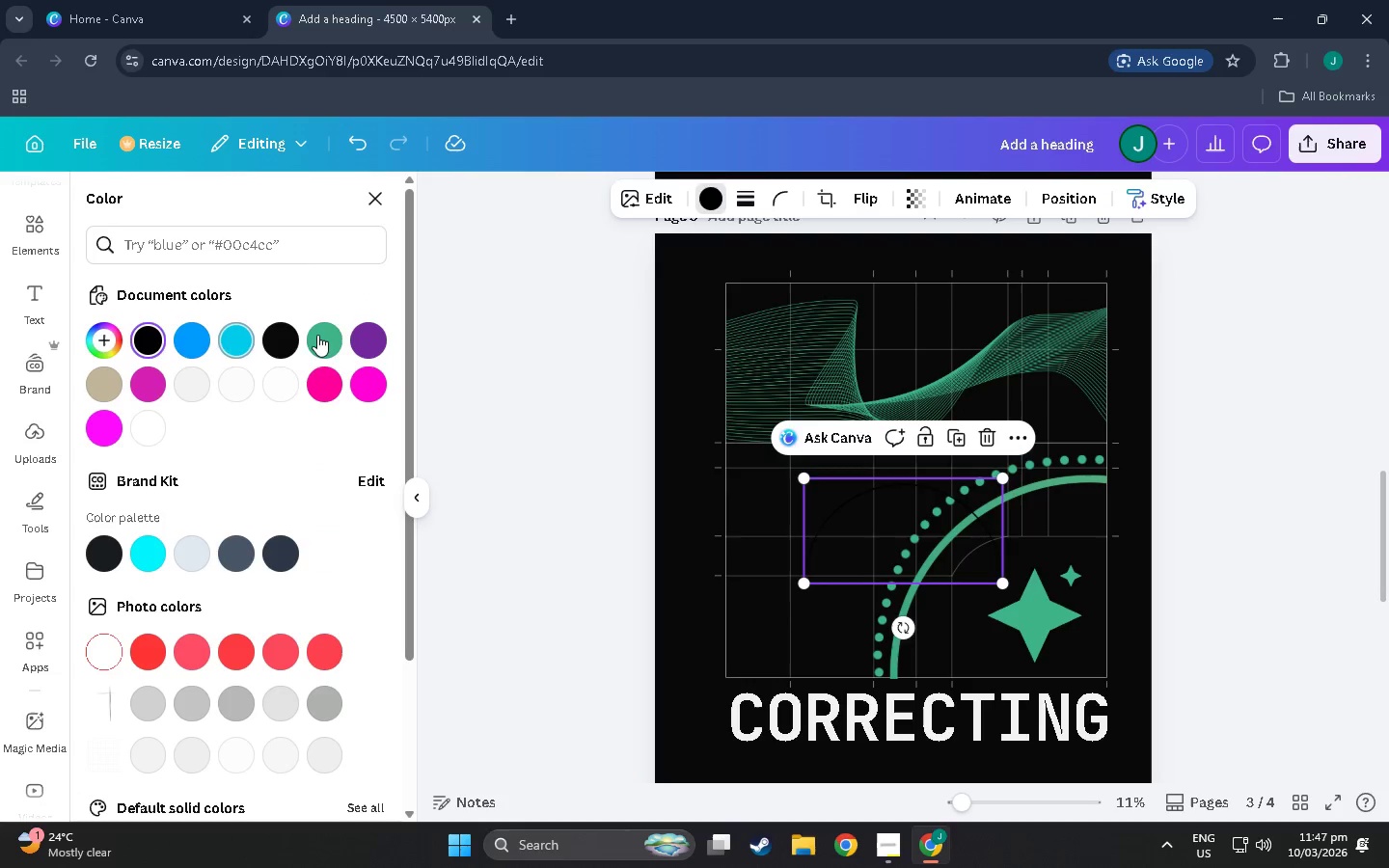 
left_click([317, 335])
 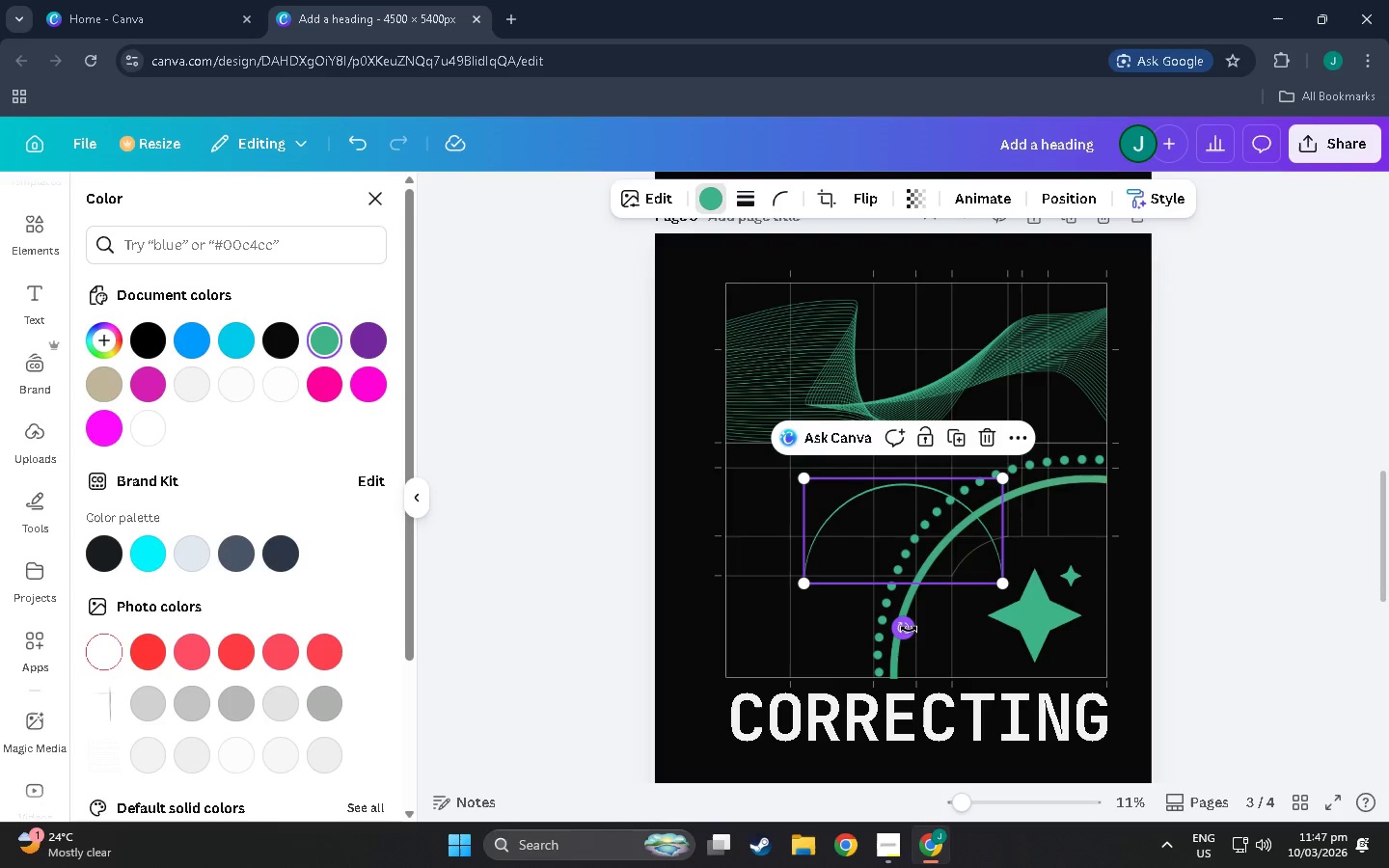 
left_click_drag(start_coordinate=[909, 629], to_coordinate=[1028, 605])
 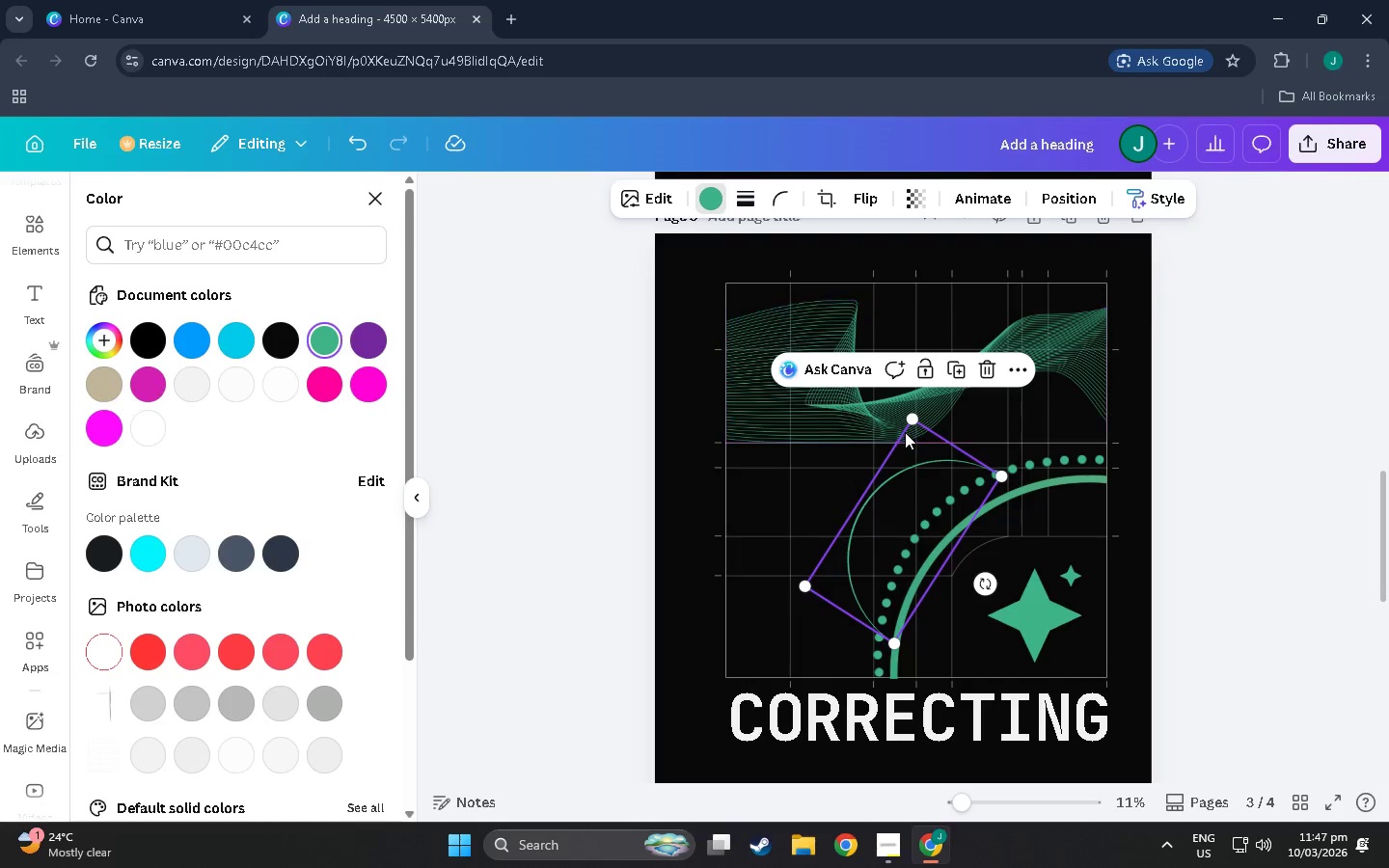 
left_click_drag(start_coordinate=[912, 421], to_coordinate=[492, 230])
 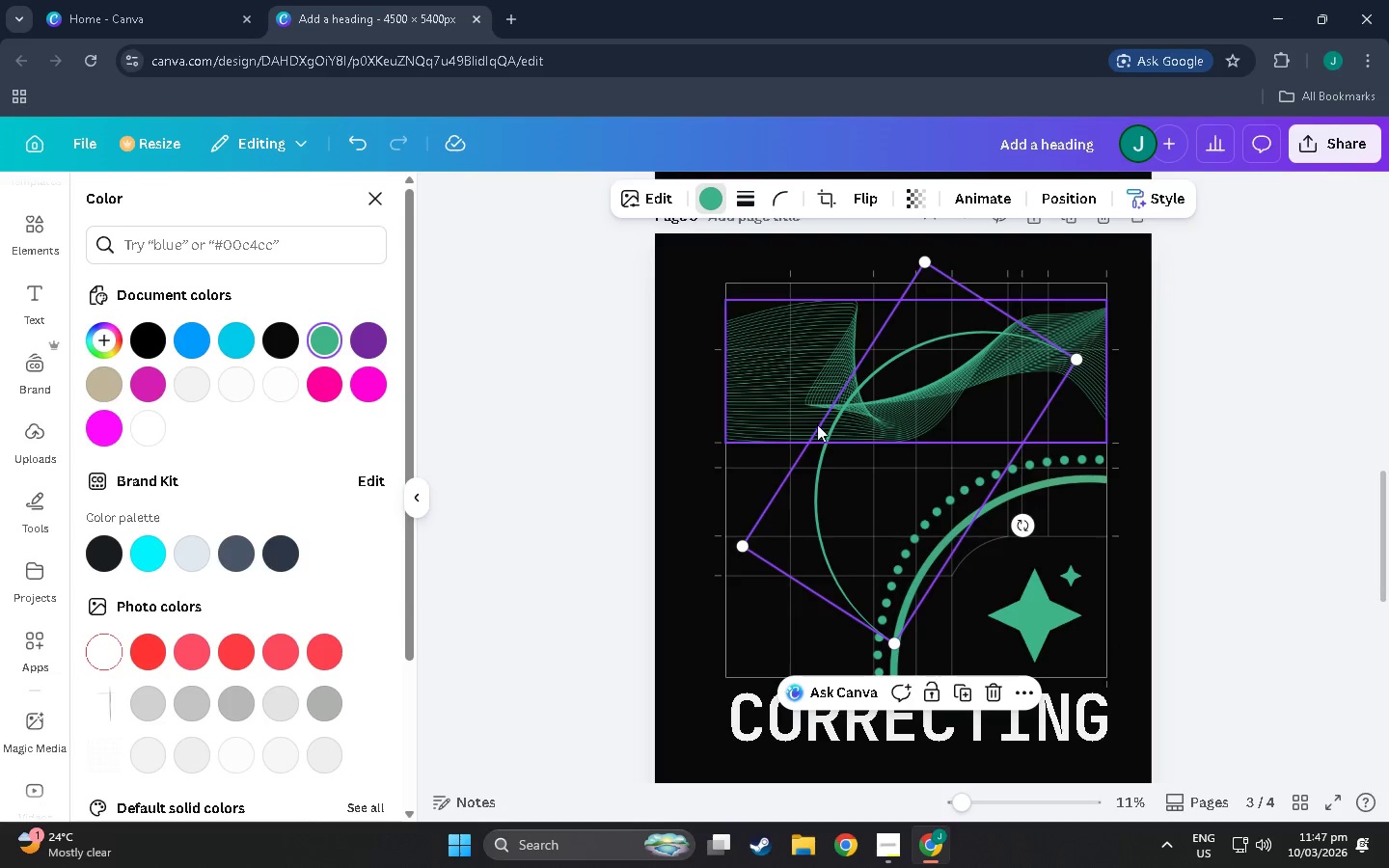 
left_click_drag(start_coordinate=[860, 442], to_coordinate=[903, 537])
 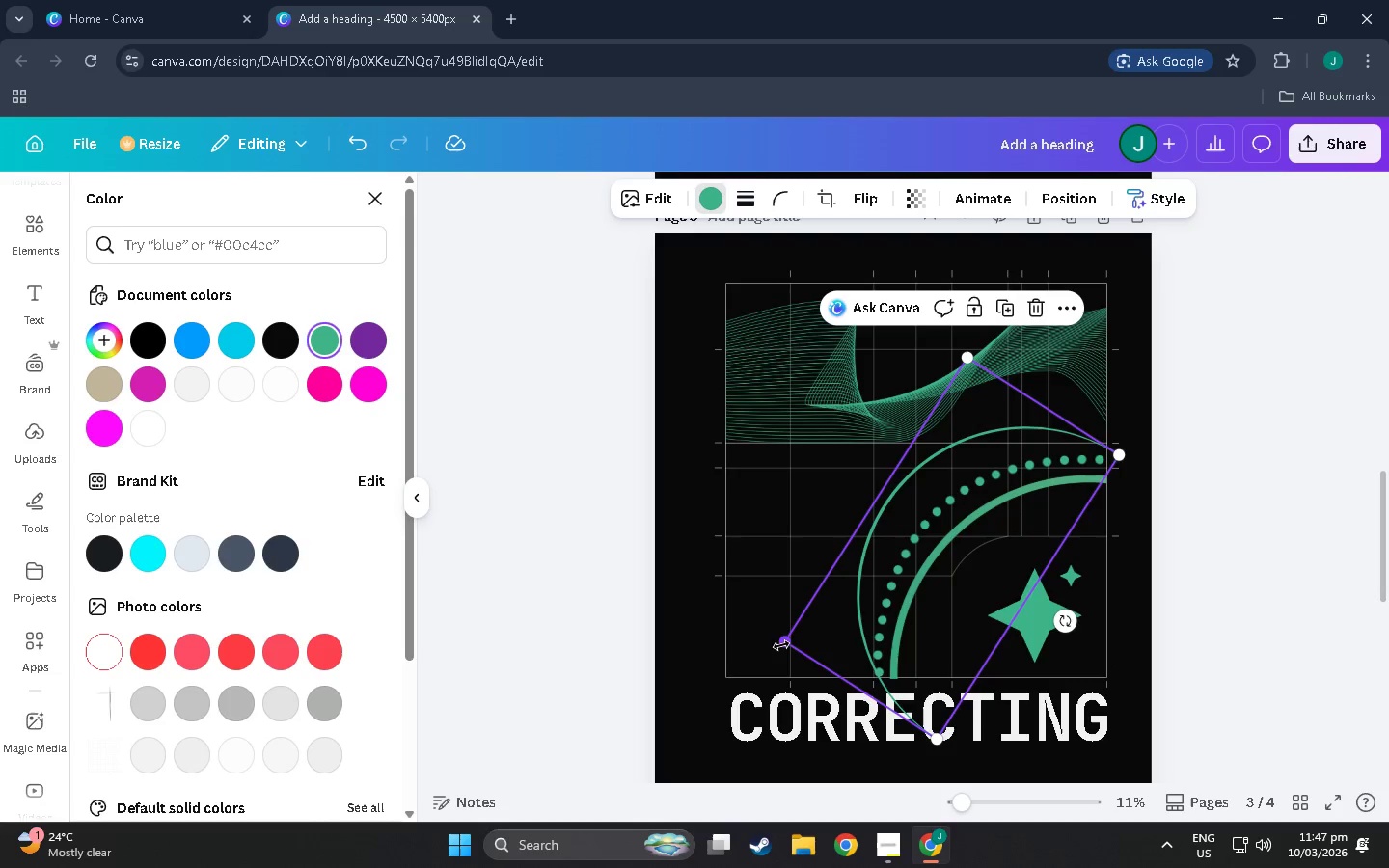 
left_click_drag(start_coordinate=[781, 645], to_coordinate=[743, 646])
 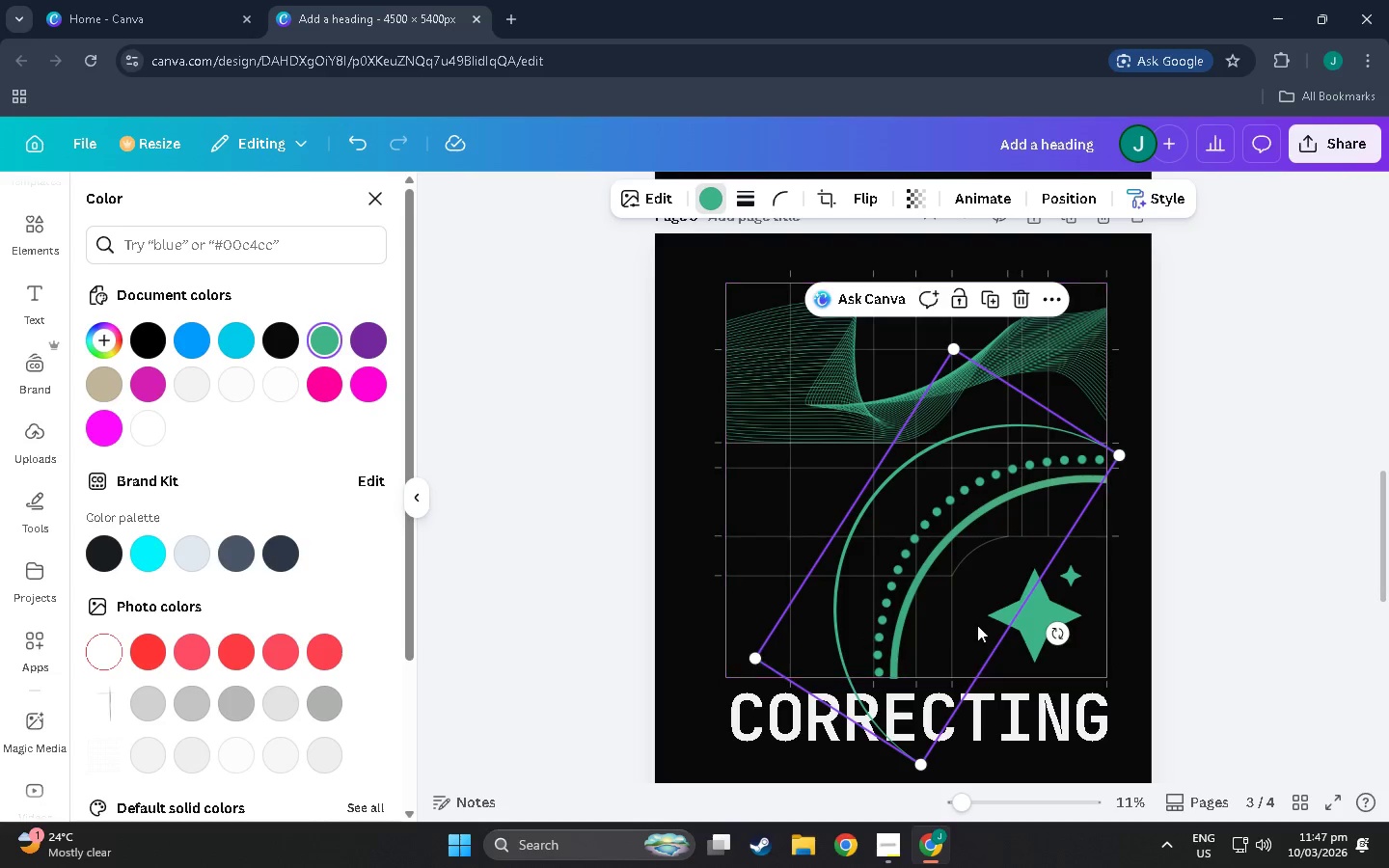 
left_click_drag(start_coordinate=[981, 625], to_coordinate=[998, 634])
 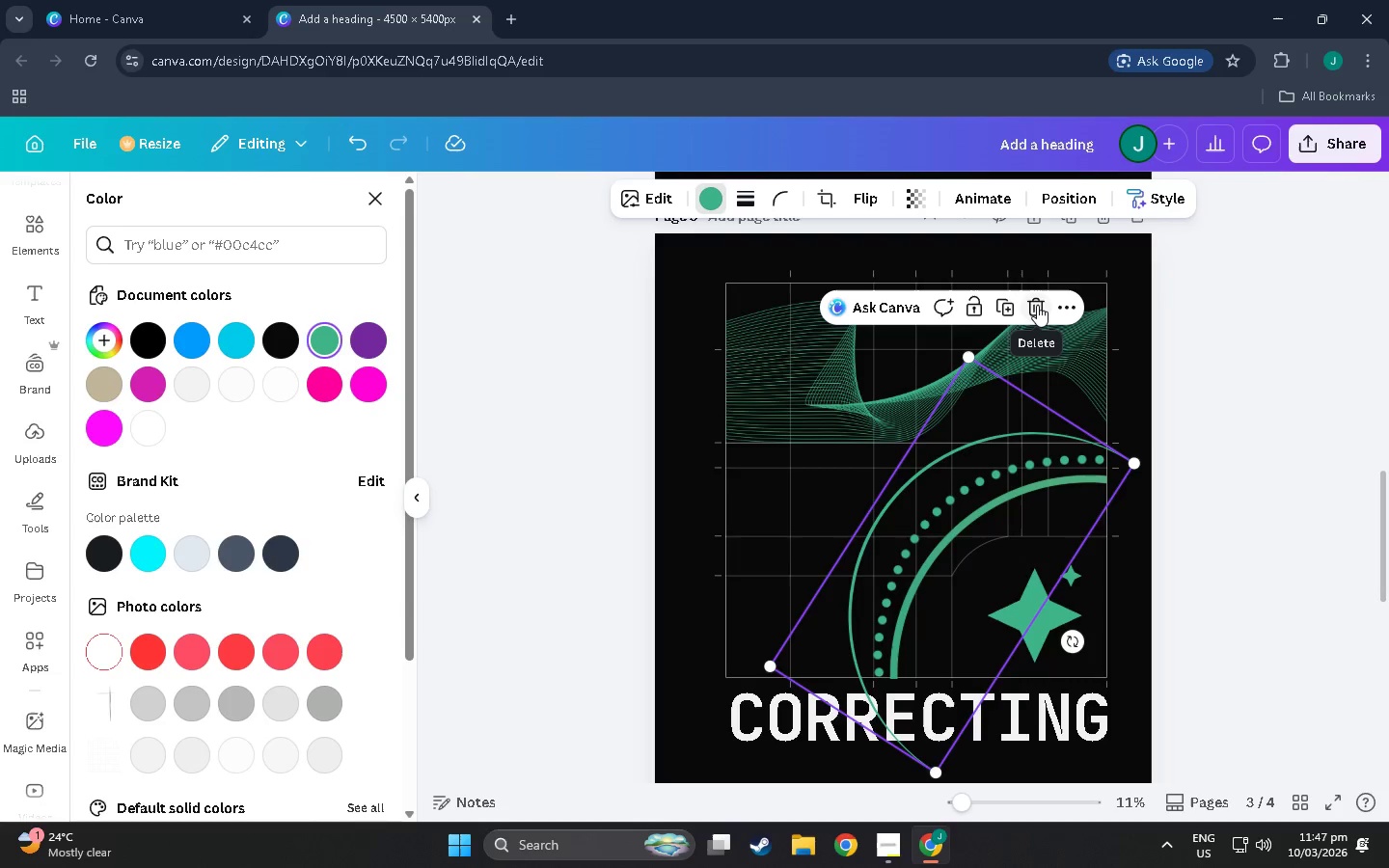 
left_click([1037, 305])
 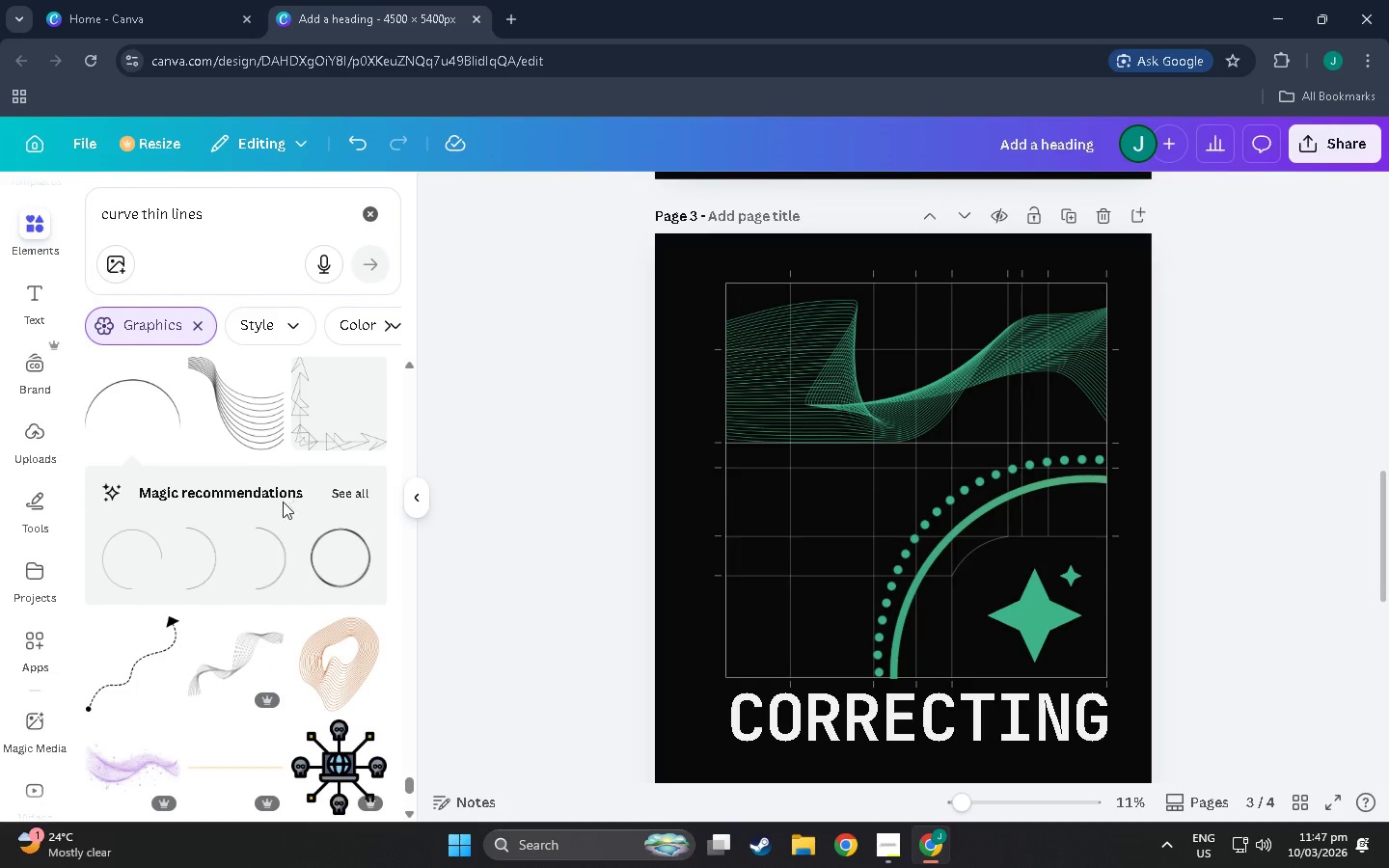 
scroll: coordinate [344, 490], scroll_direction: down, amount: 44.0
 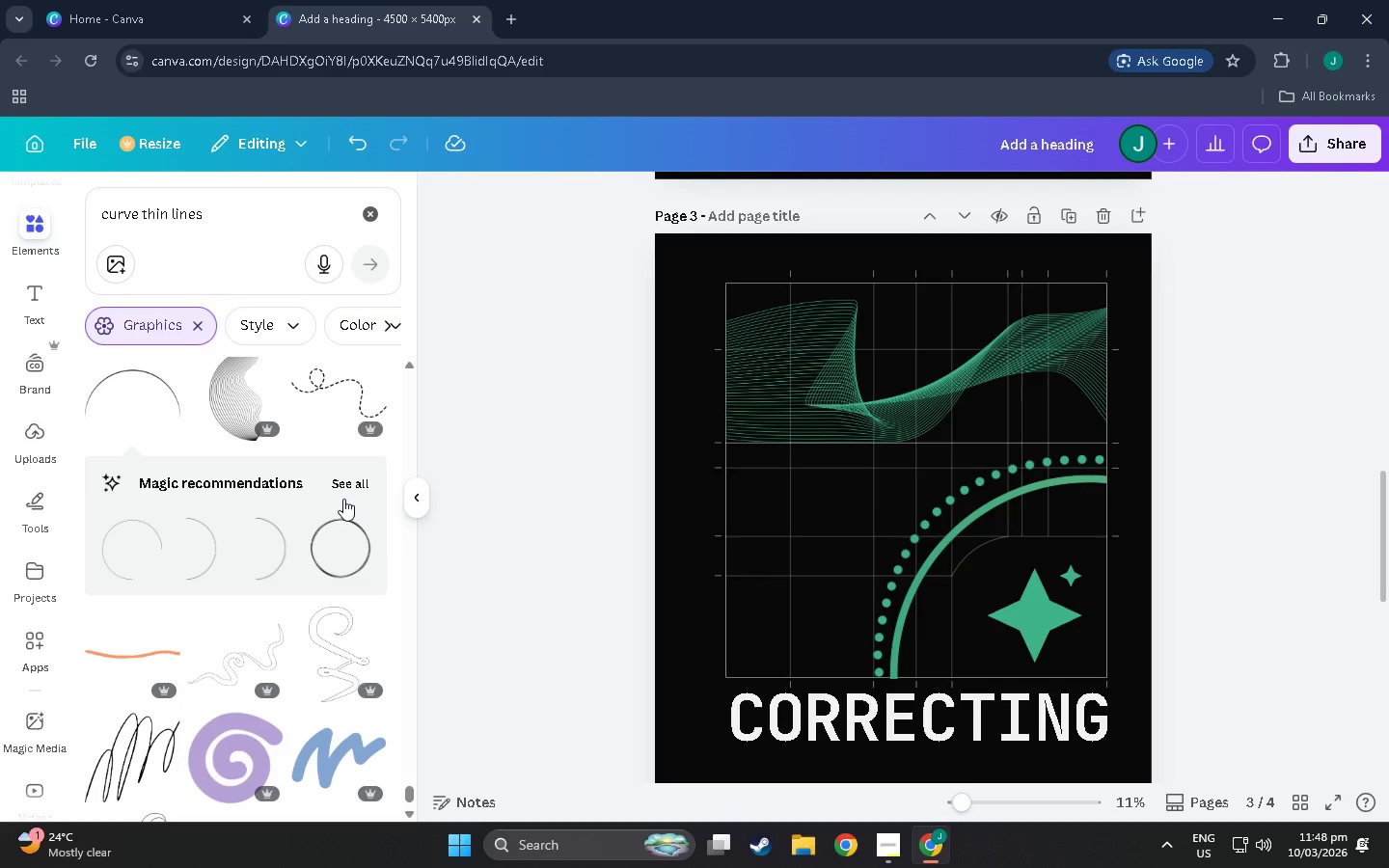 
scroll: coordinate [336, 505], scroll_direction: down, amount: 9.0
 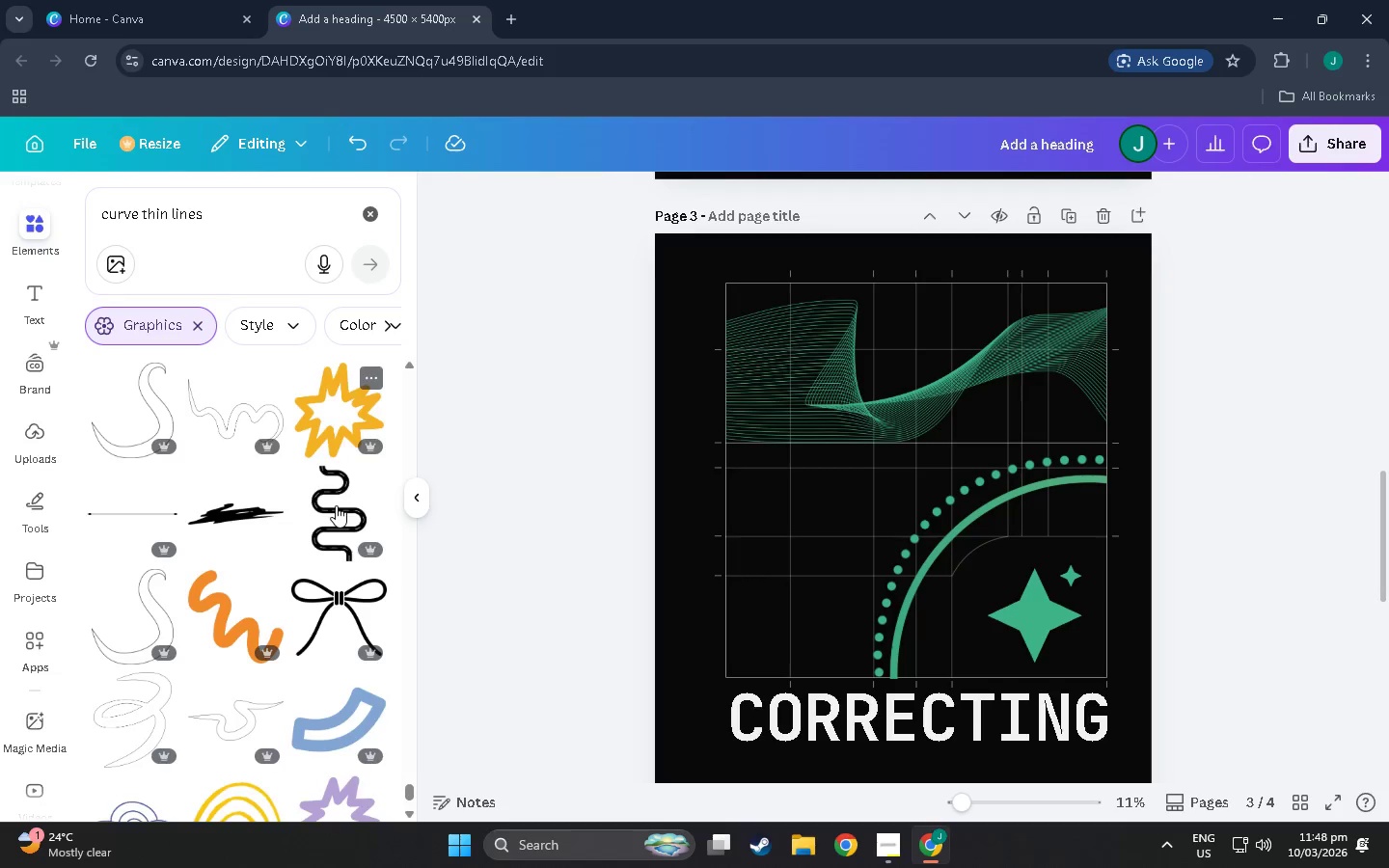 
scroll: coordinate [258, 455], scroll_direction: down, amount: 68.0
 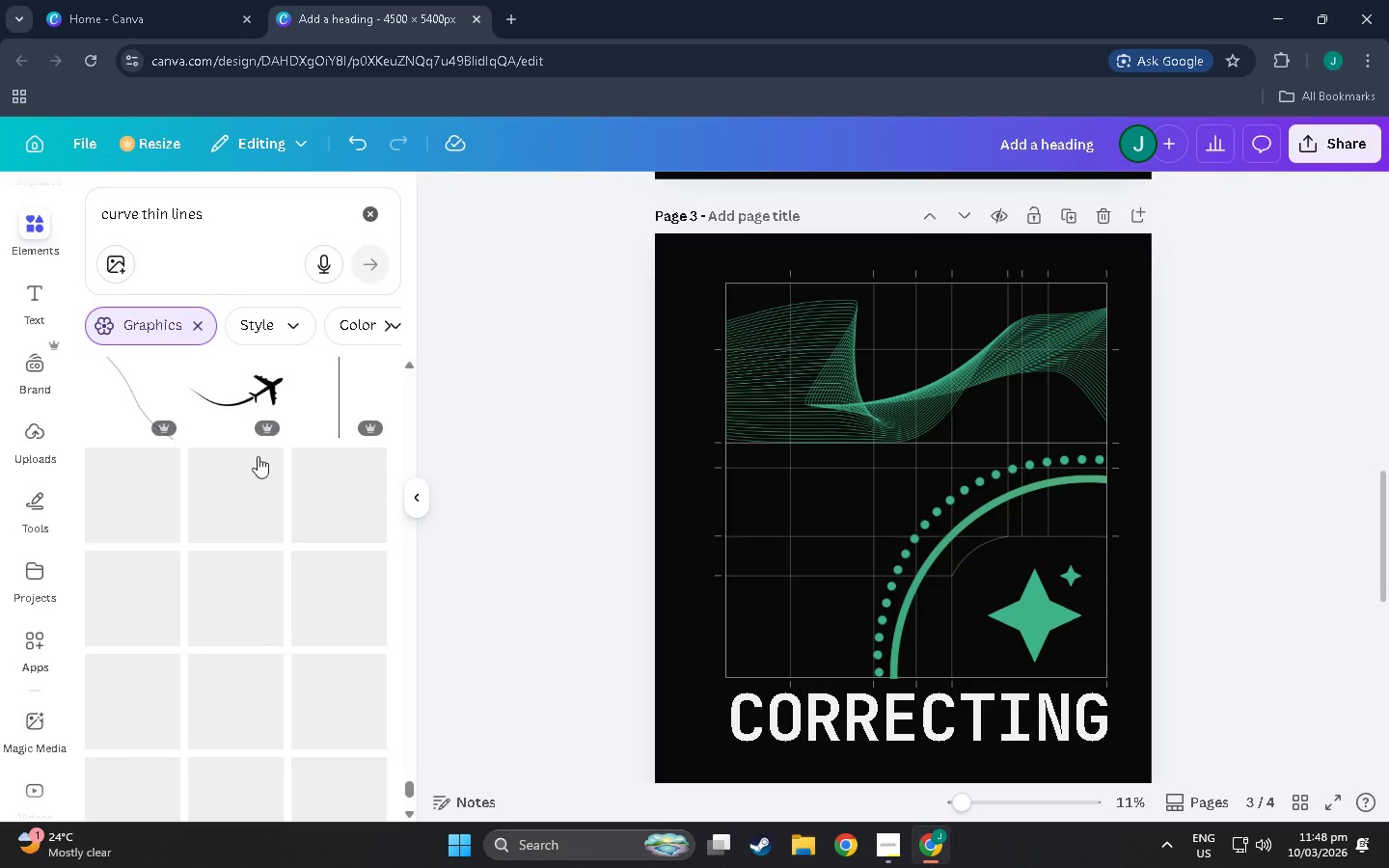 
scroll: coordinate [278, 421], scroll_direction: down, amount: 22.0
 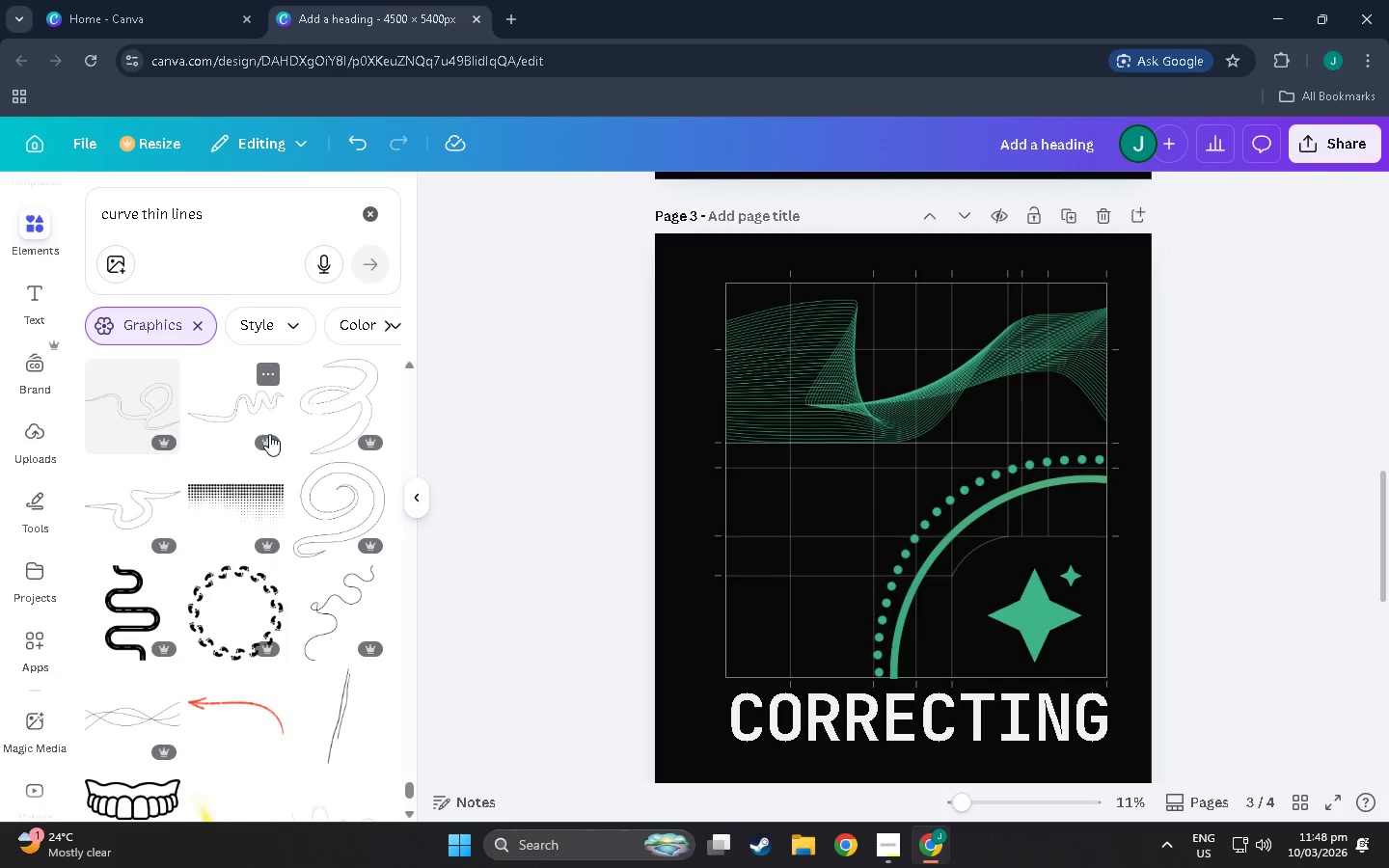 
scroll: coordinate [215, 577], scroll_direction: down, amount: 62.0
 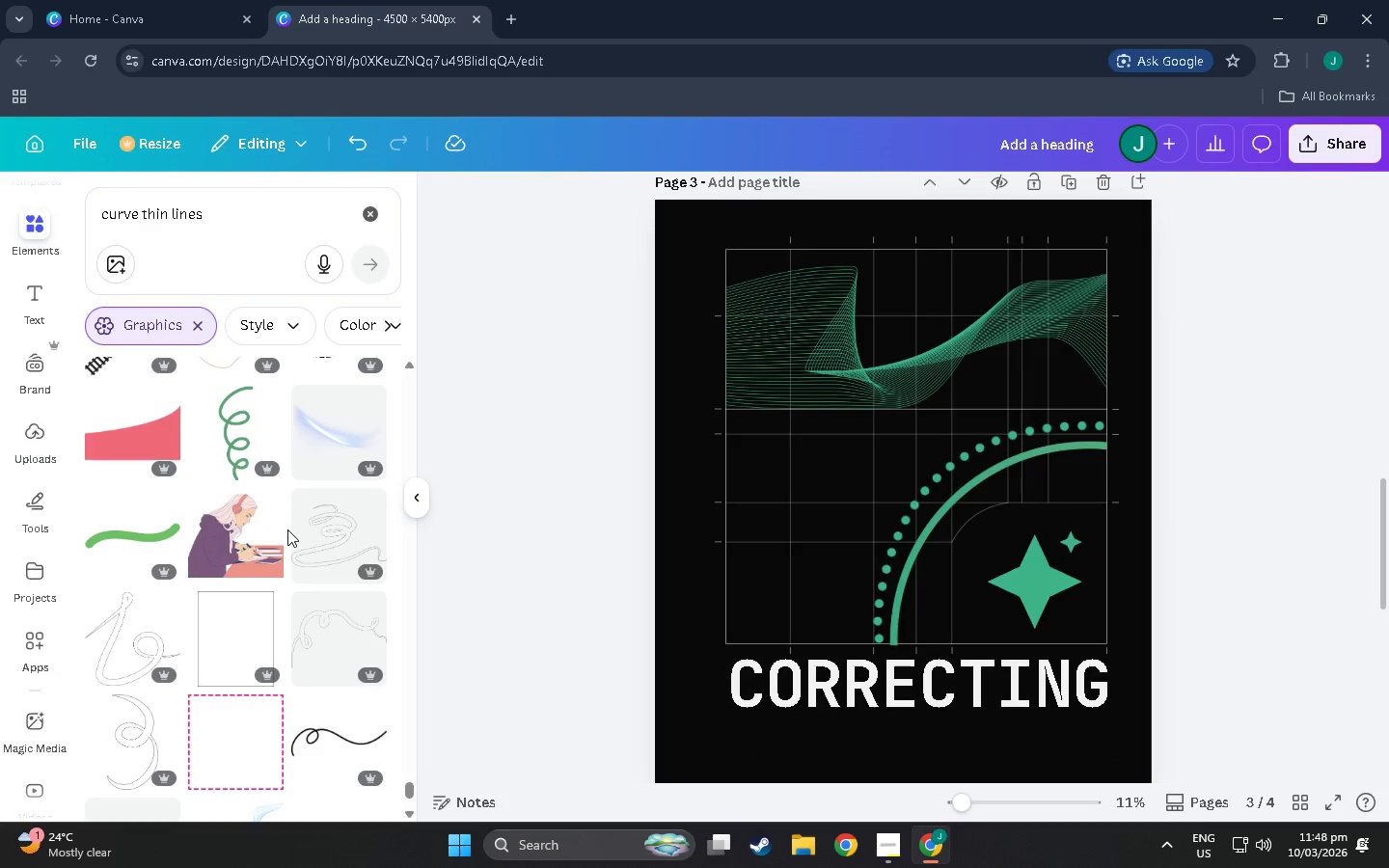 
scroll: coordinate [279, 588], scroll_direction: down, amount: 42.0
 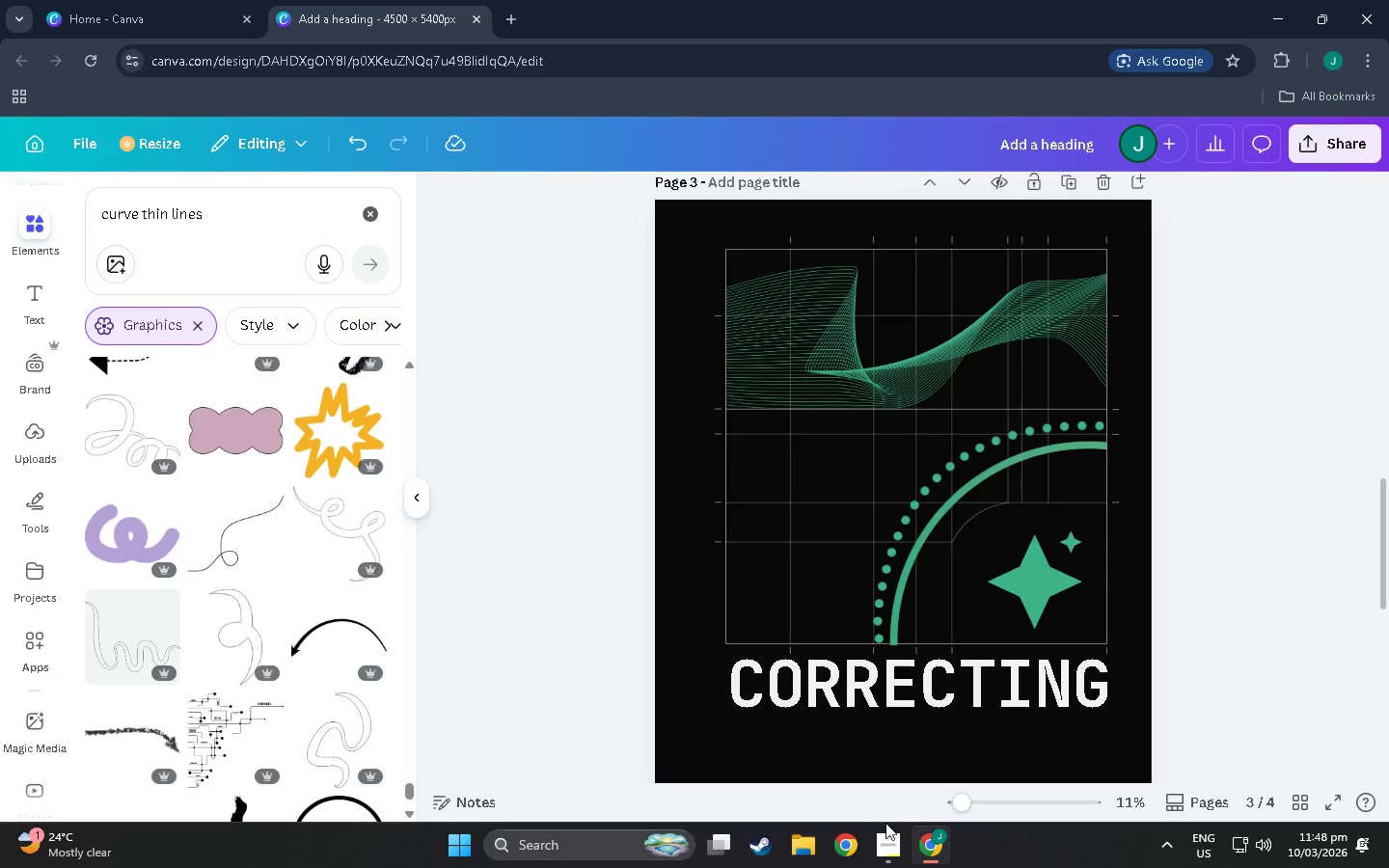 
left_click([888, 854])